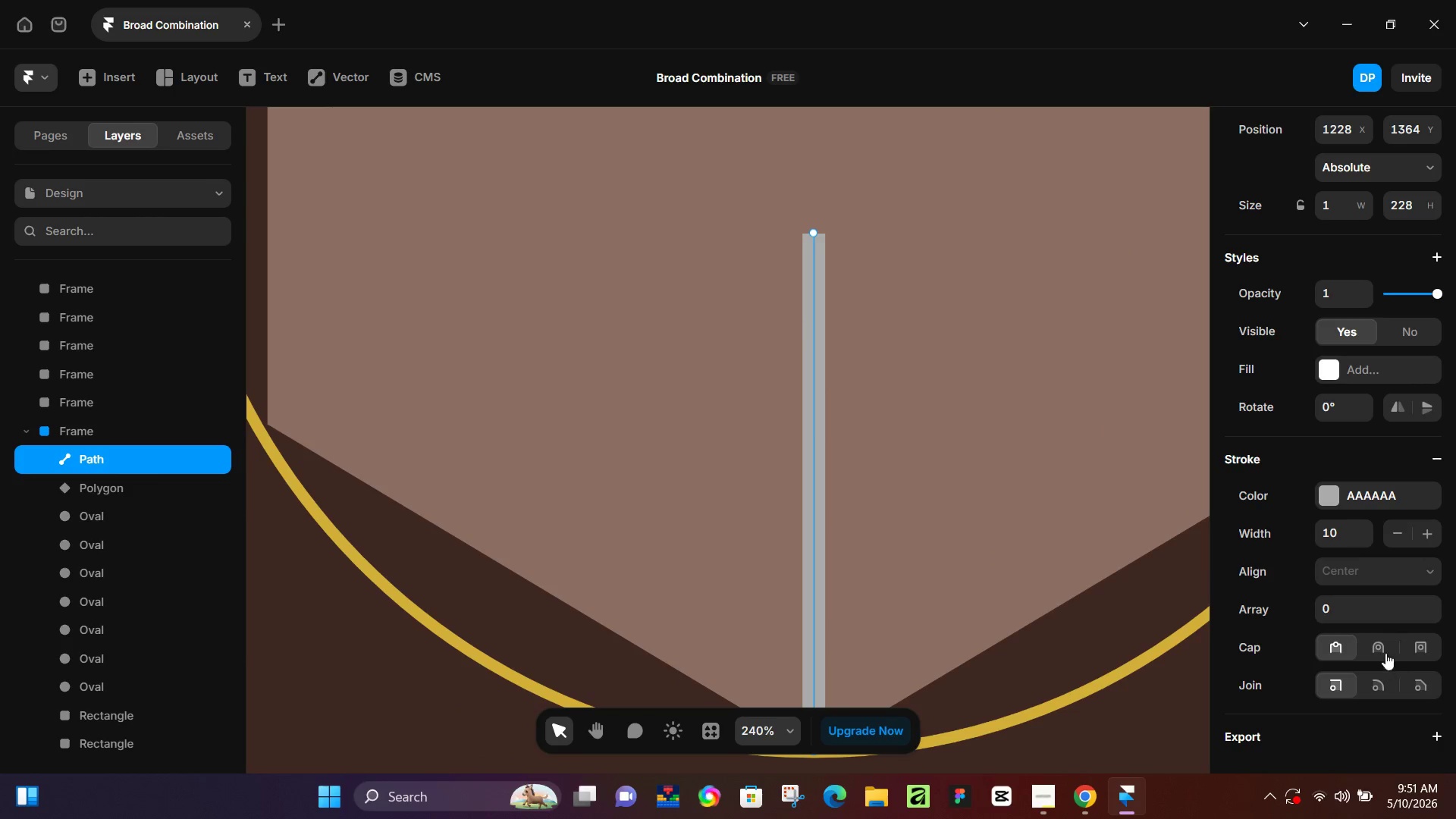 
left_click([1382, 647])
 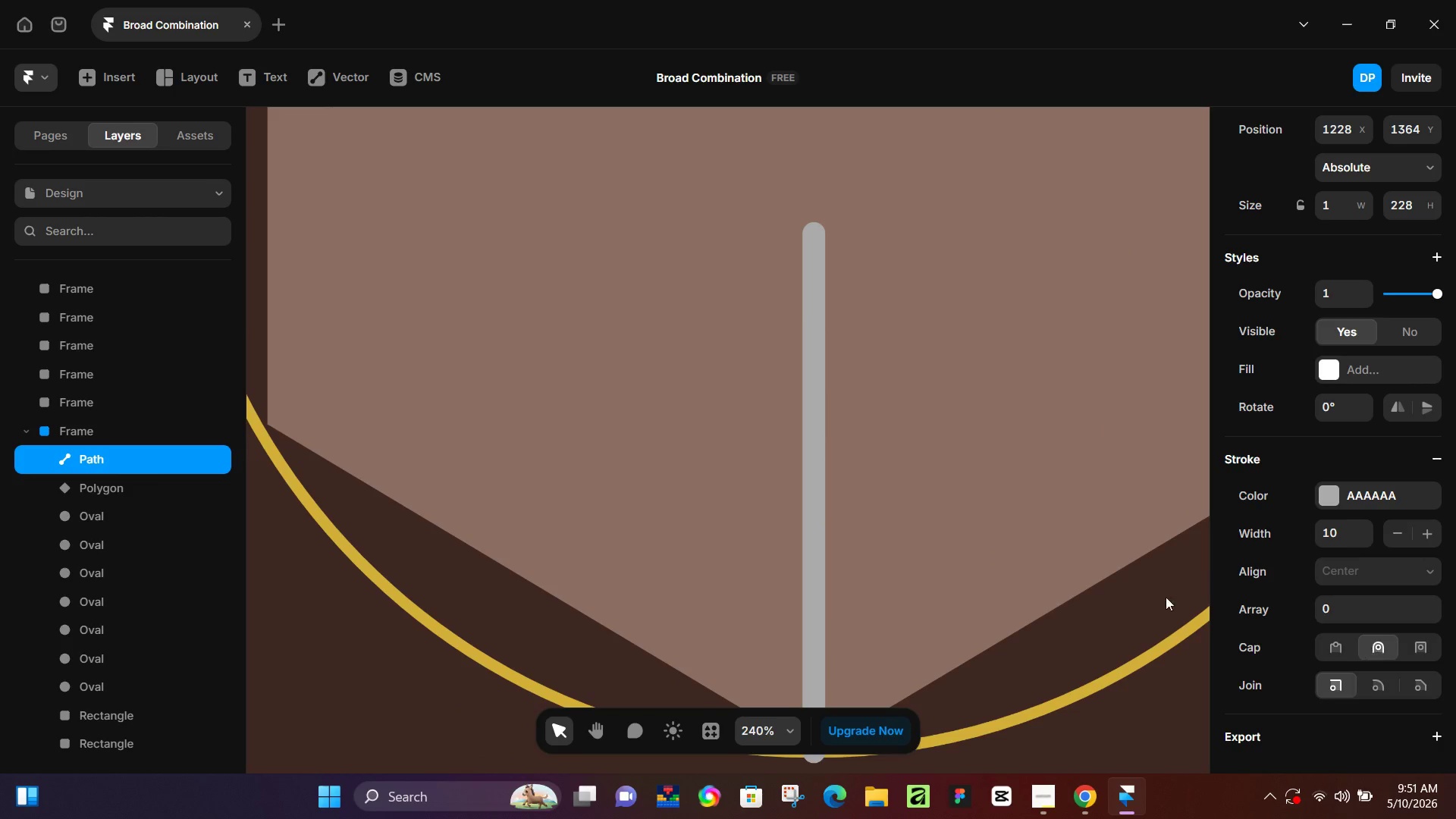 
scroll: coordinate [935, 525], scroll_direction: down, amount: 6.0
 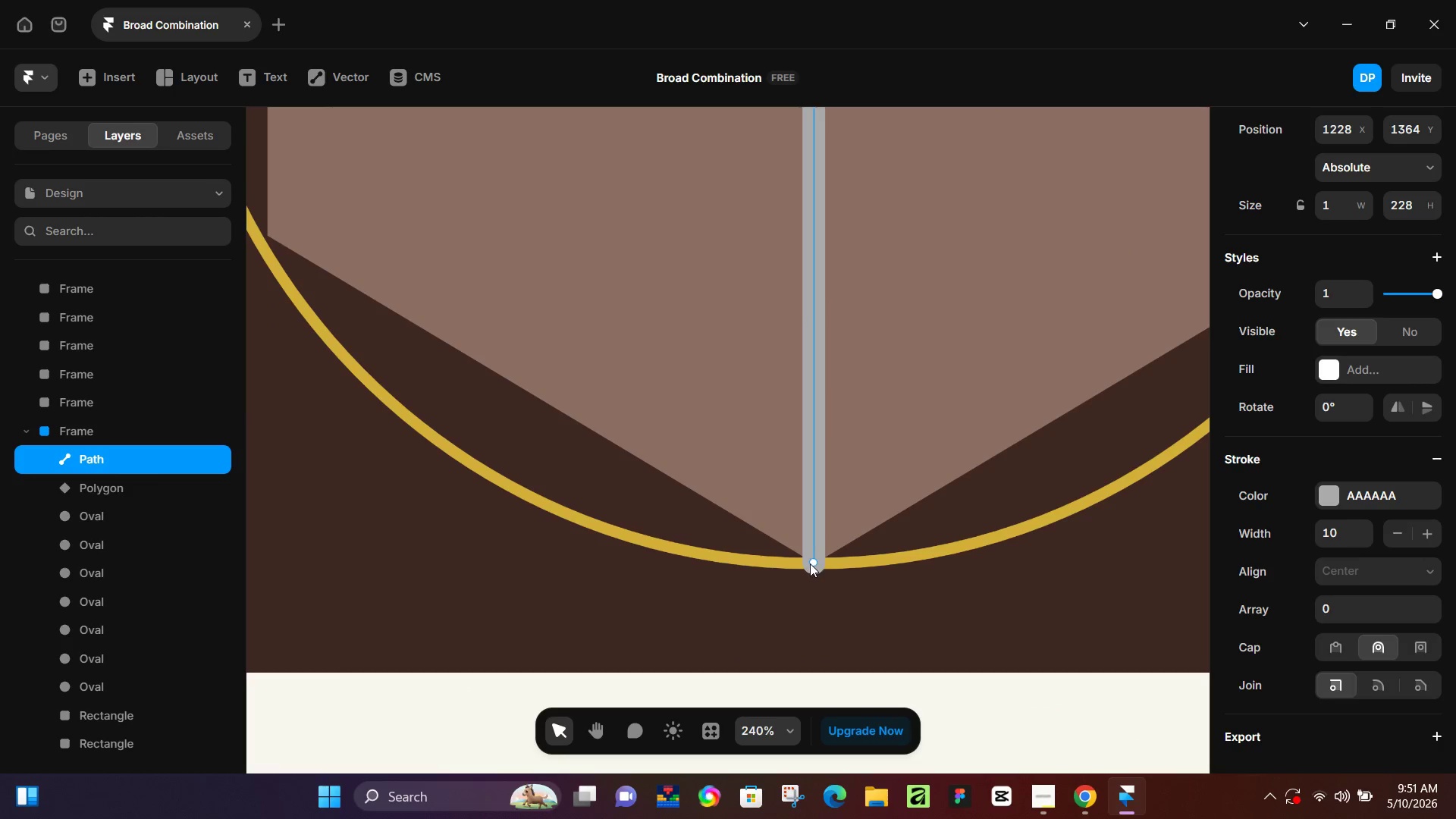 
left_click_drag(start_coordinate=[812, 559], to_coordinate=[812, 551])
 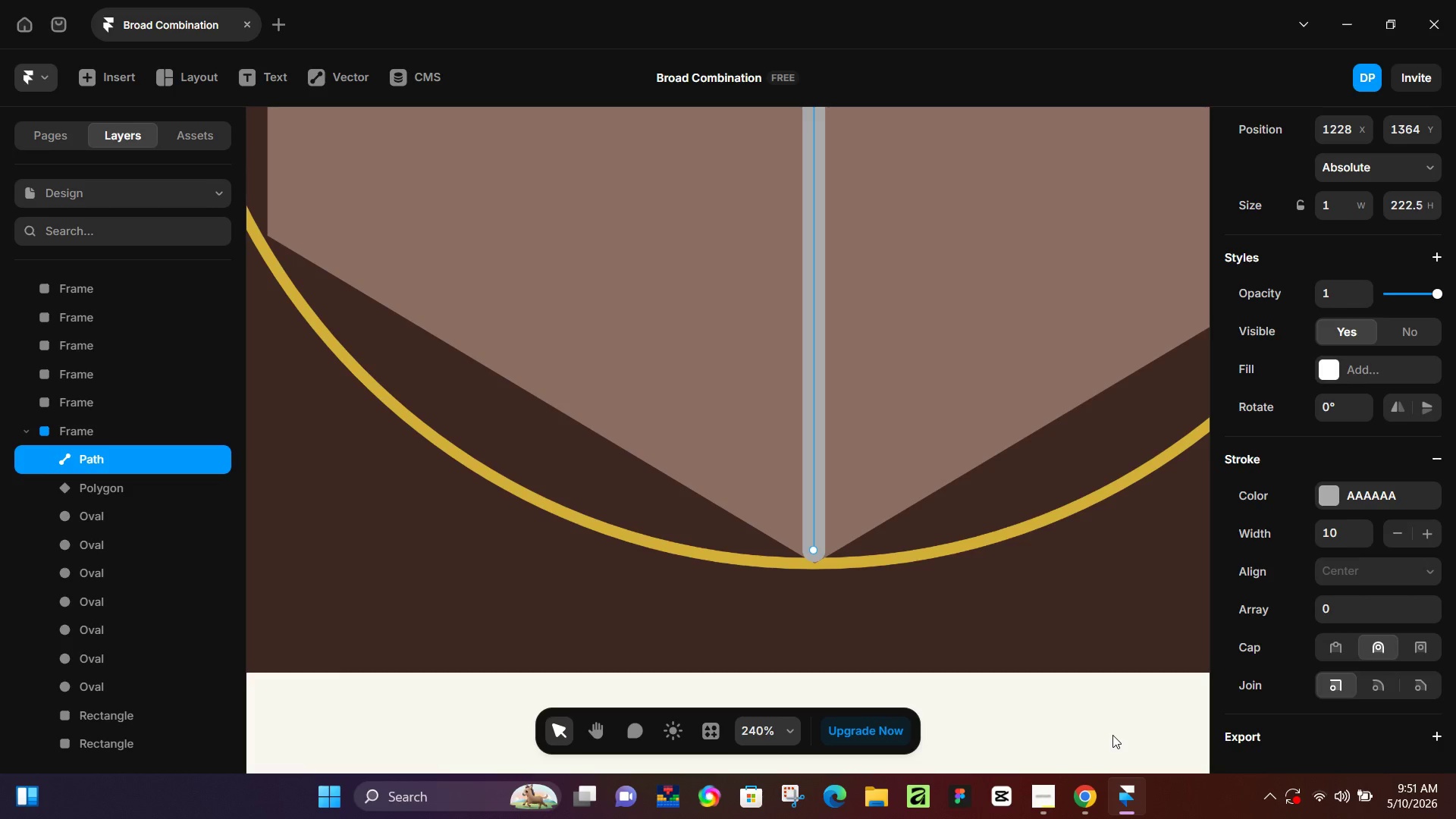 
wait(24.86)
 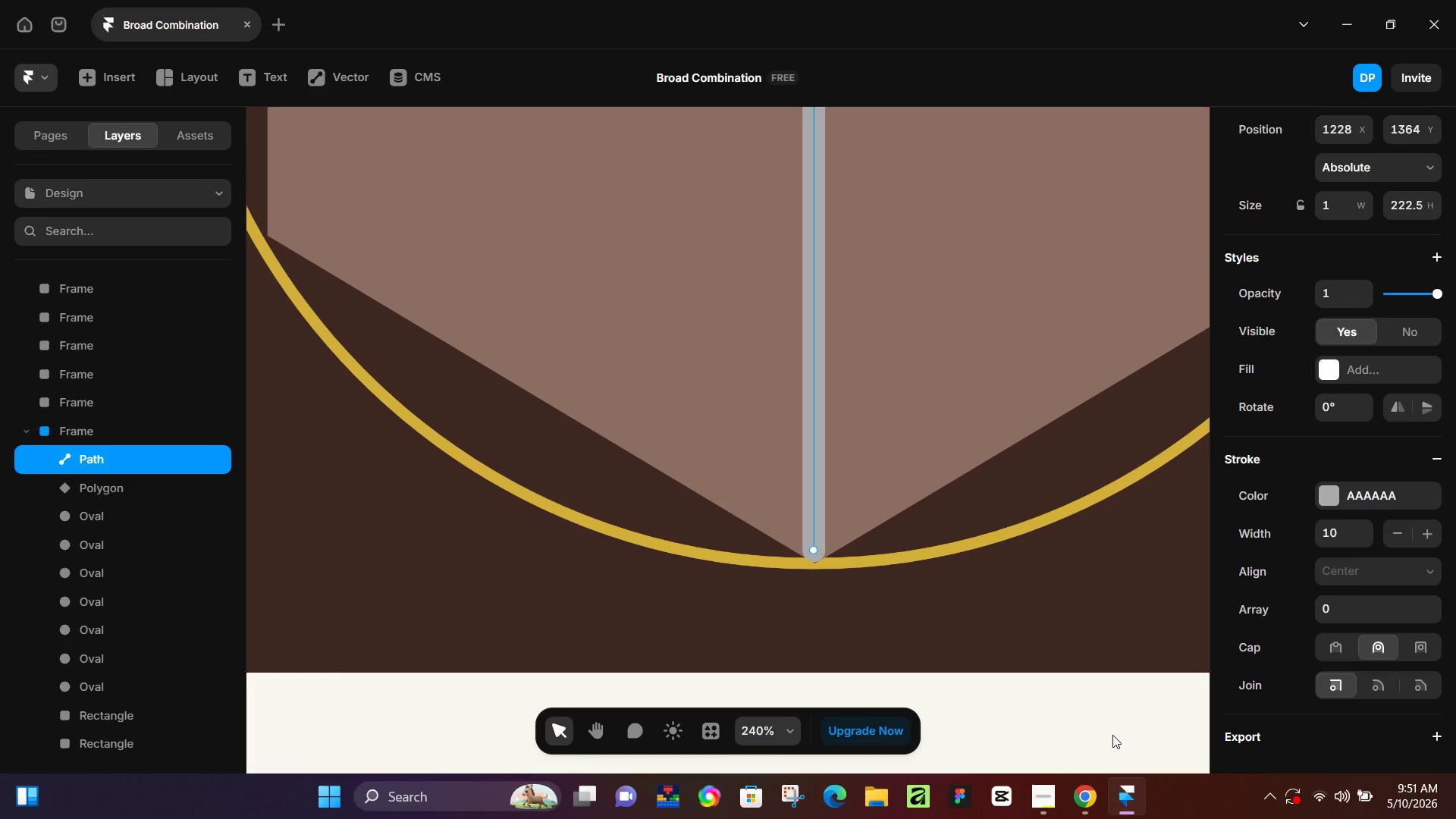 
hold_key(key=ControlLeft, duration=0.5)
scroll: coordinate [745, 354], scroll_direction: none, amount: 0.0
 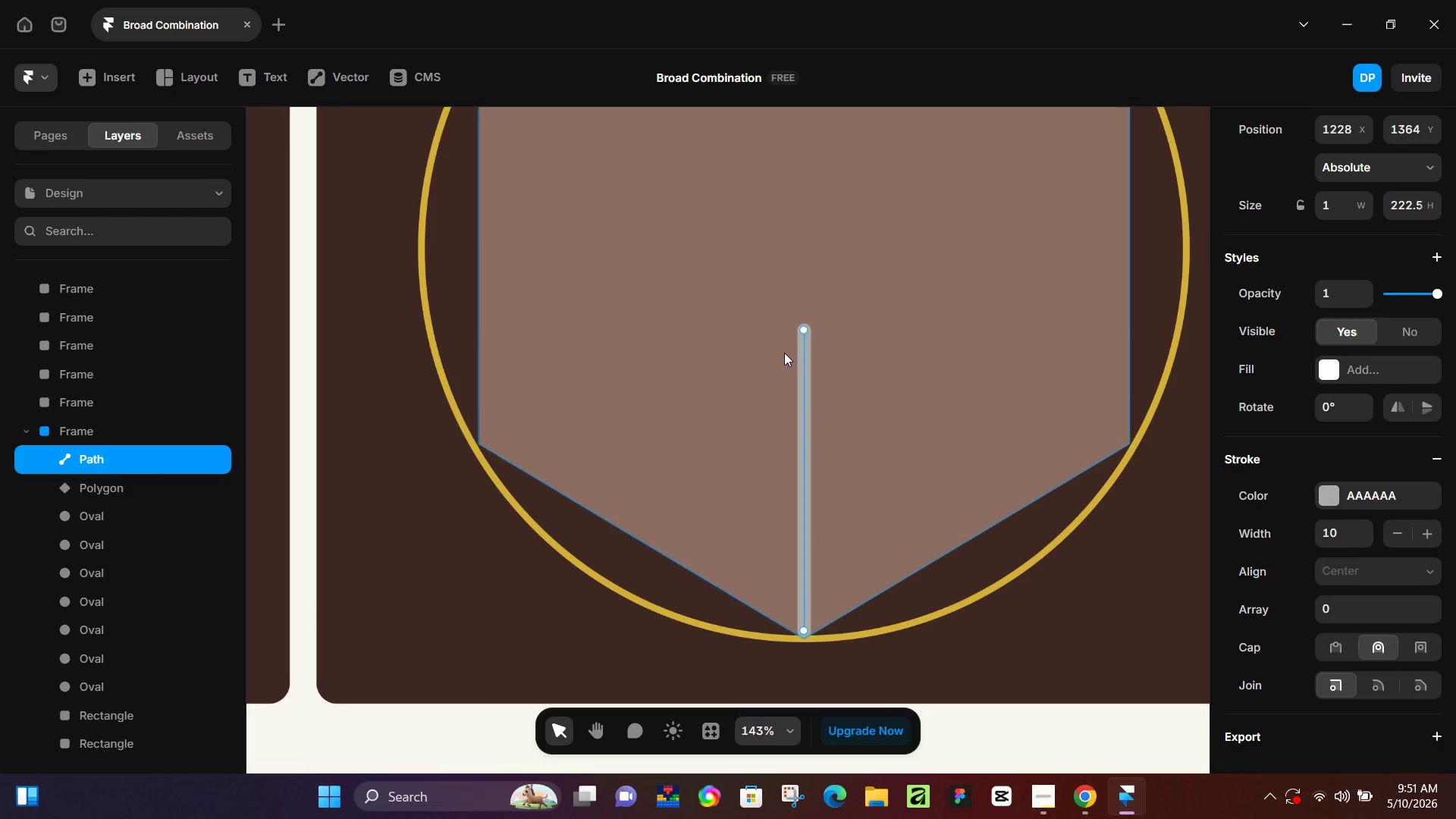 
scroll: coordinate [796, 321], scroll_direction: up, amount: 6.0
 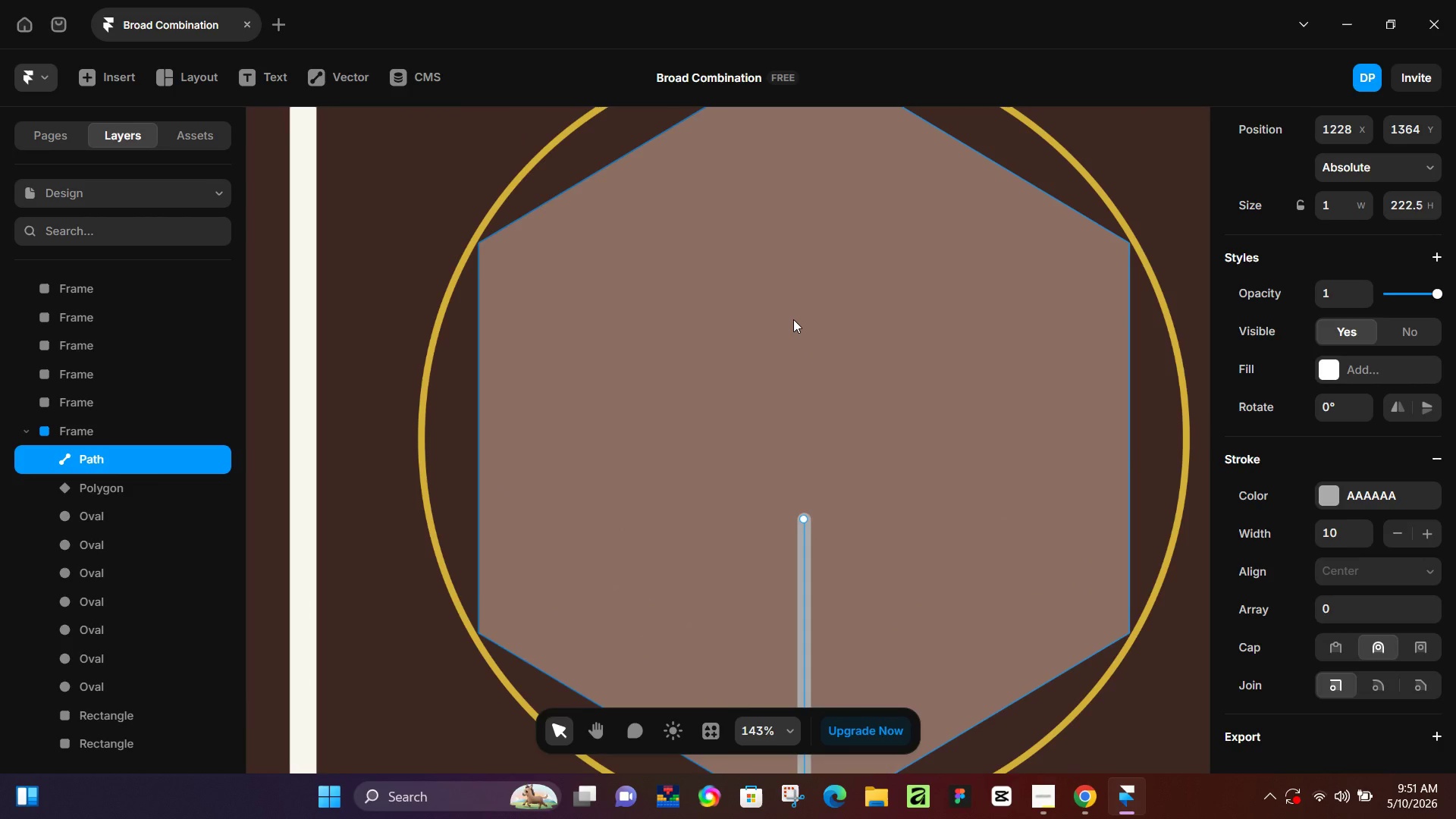 
key(O)
 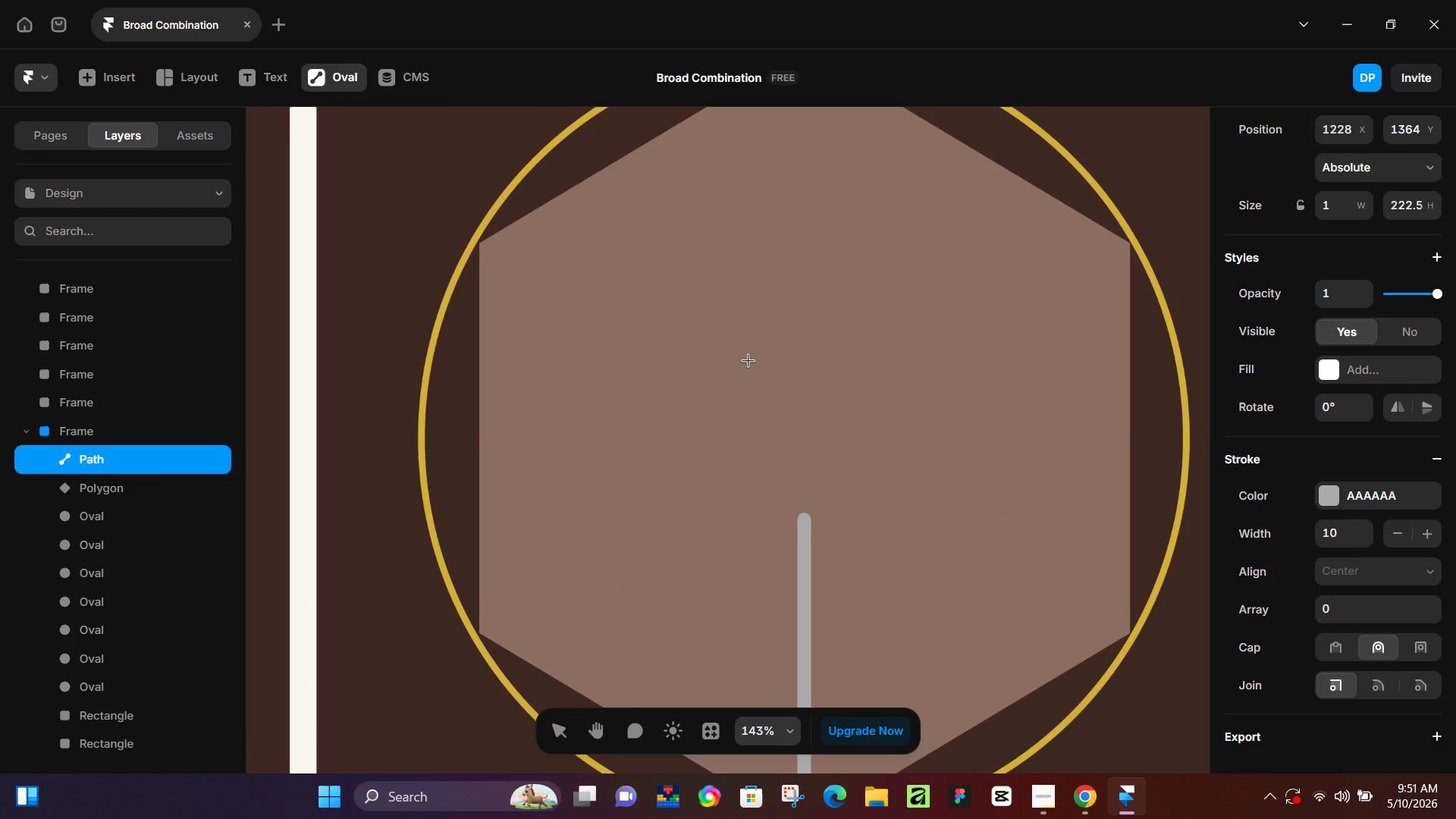 
hold_key(key=ShiftLeft, duration=0.69)
left_click_drag(start_coordinate=[761, 381], to_coordinate=[858, 466])
 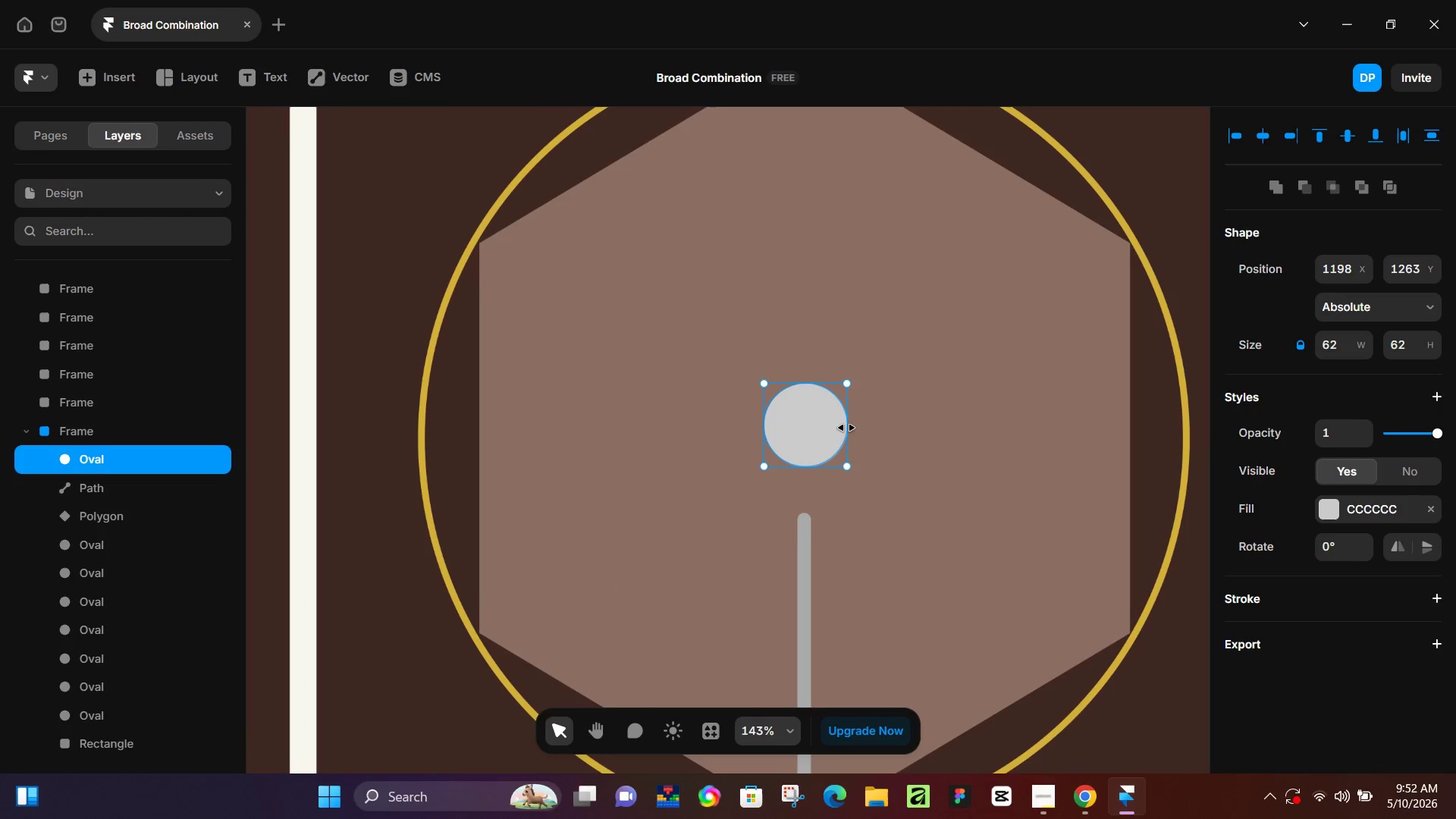 
hold_key(key=ShiftLeft, duration=1.08)
left_click_drag(start_coordinate=[848, 385], to_coordinate=[820, 426])
 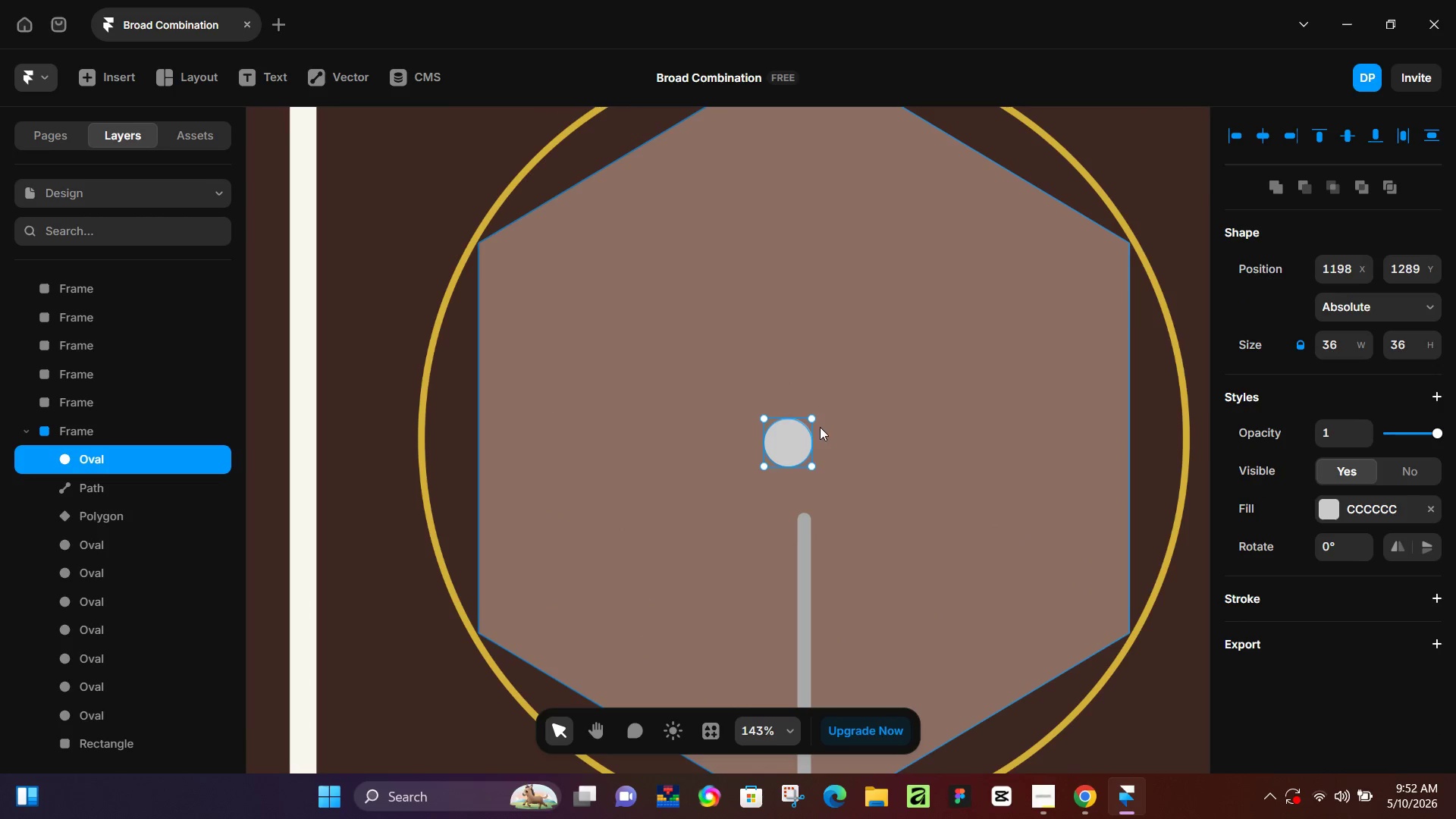 
hold_key(key=ShiftLeft, duration=0.66)
left_click([902, 421])
 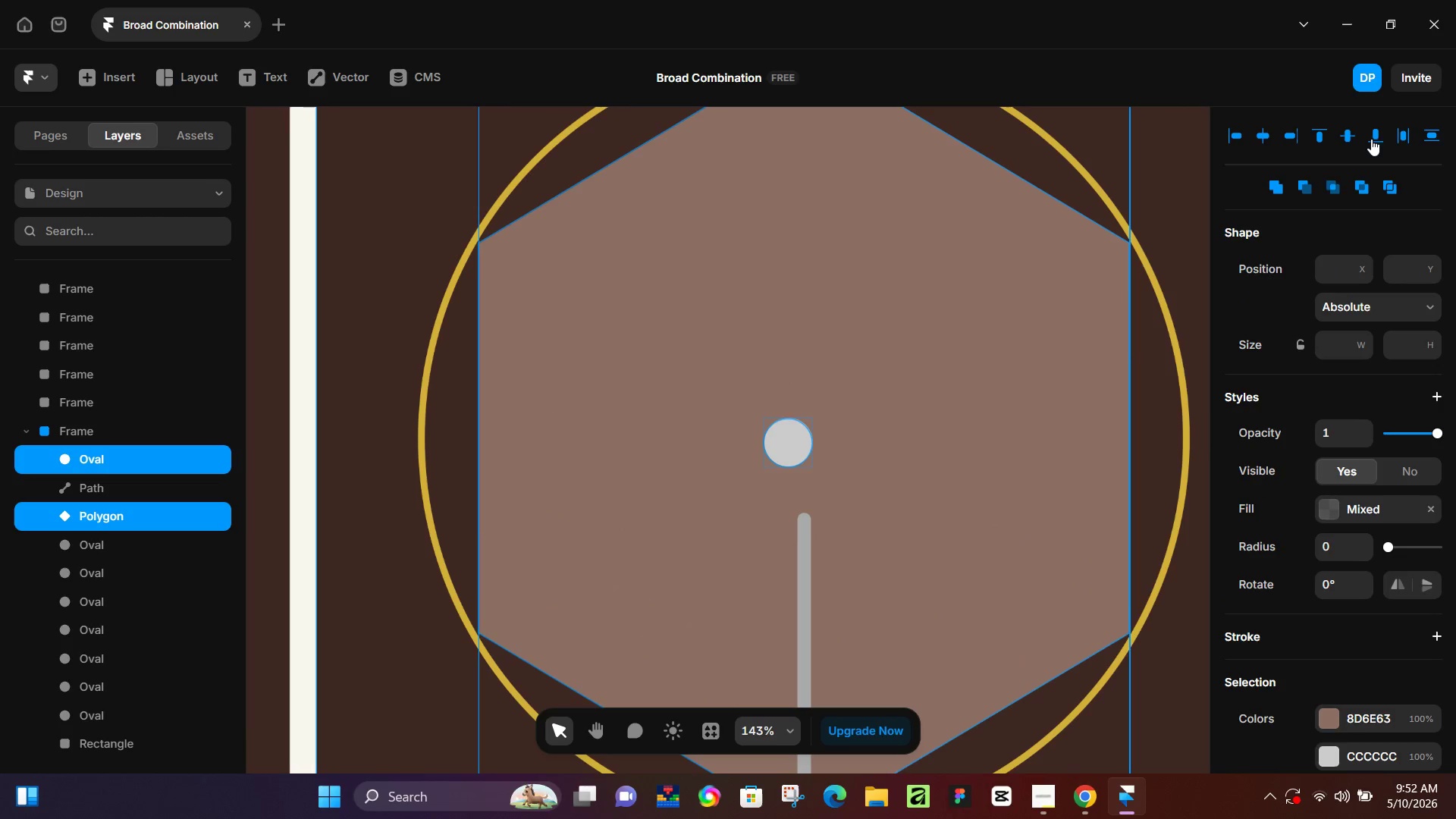 
left_click([1345, 135])
 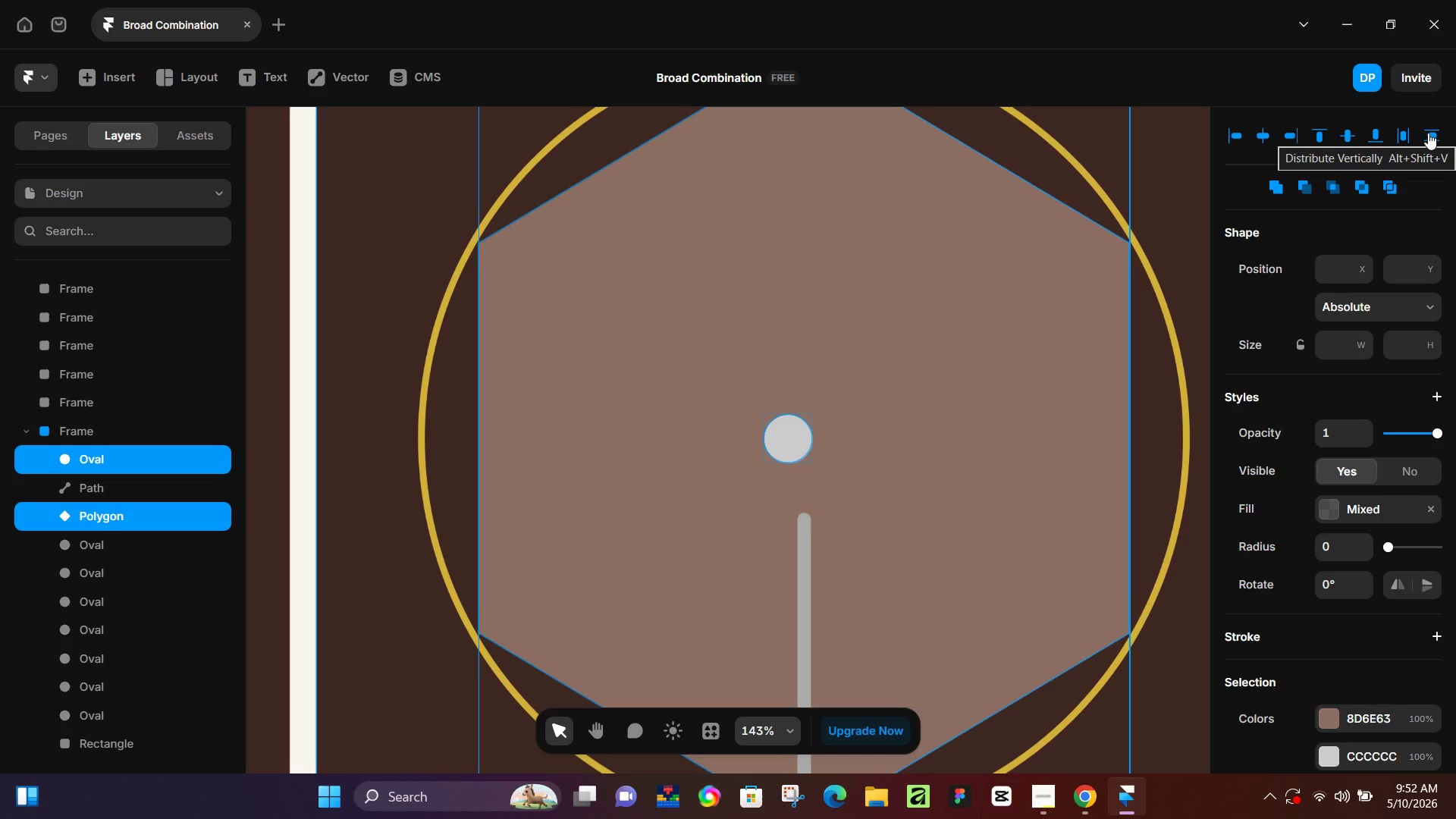 
left_click([1430, 133])
 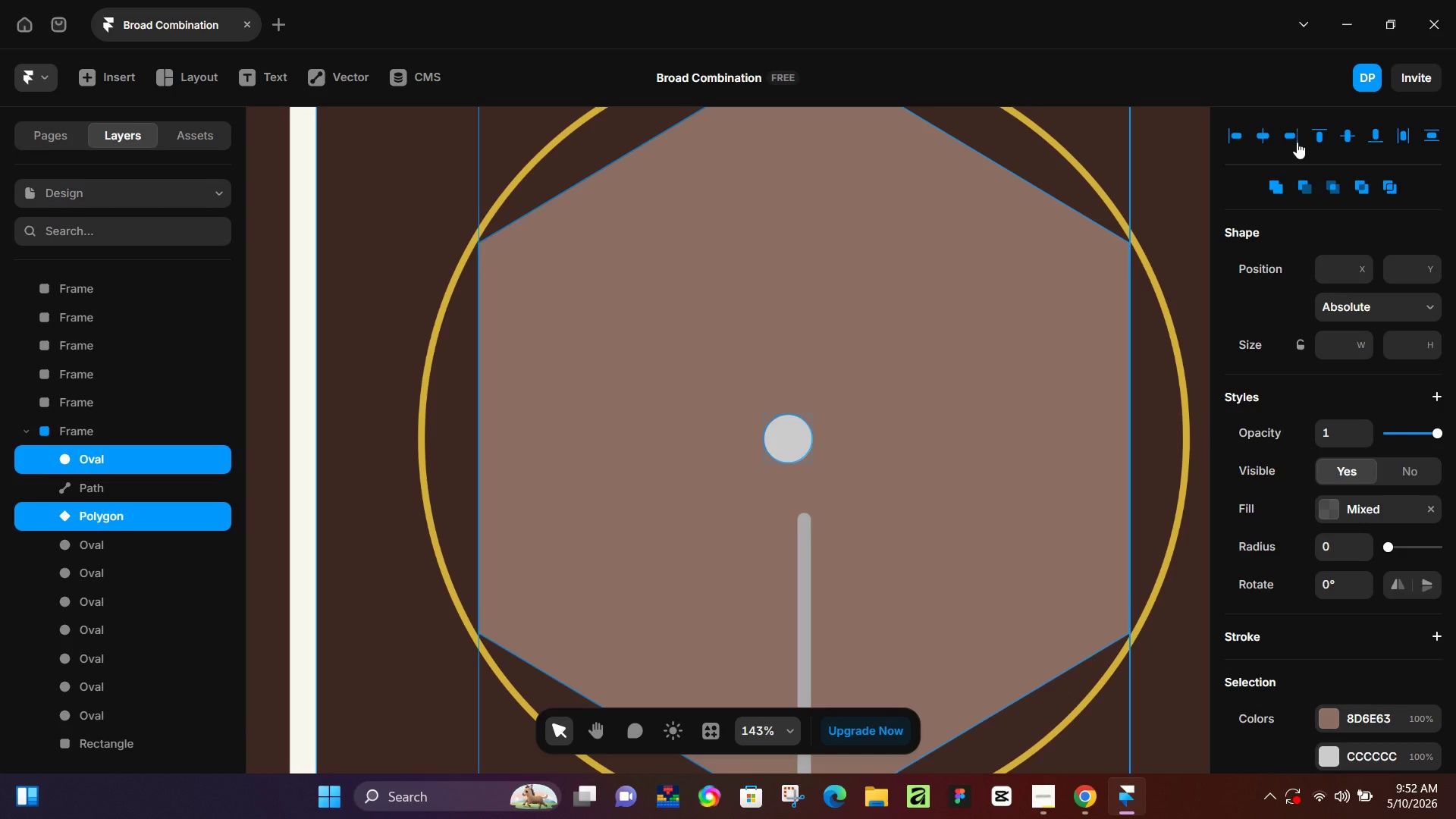 
left_click([1257, 139])
 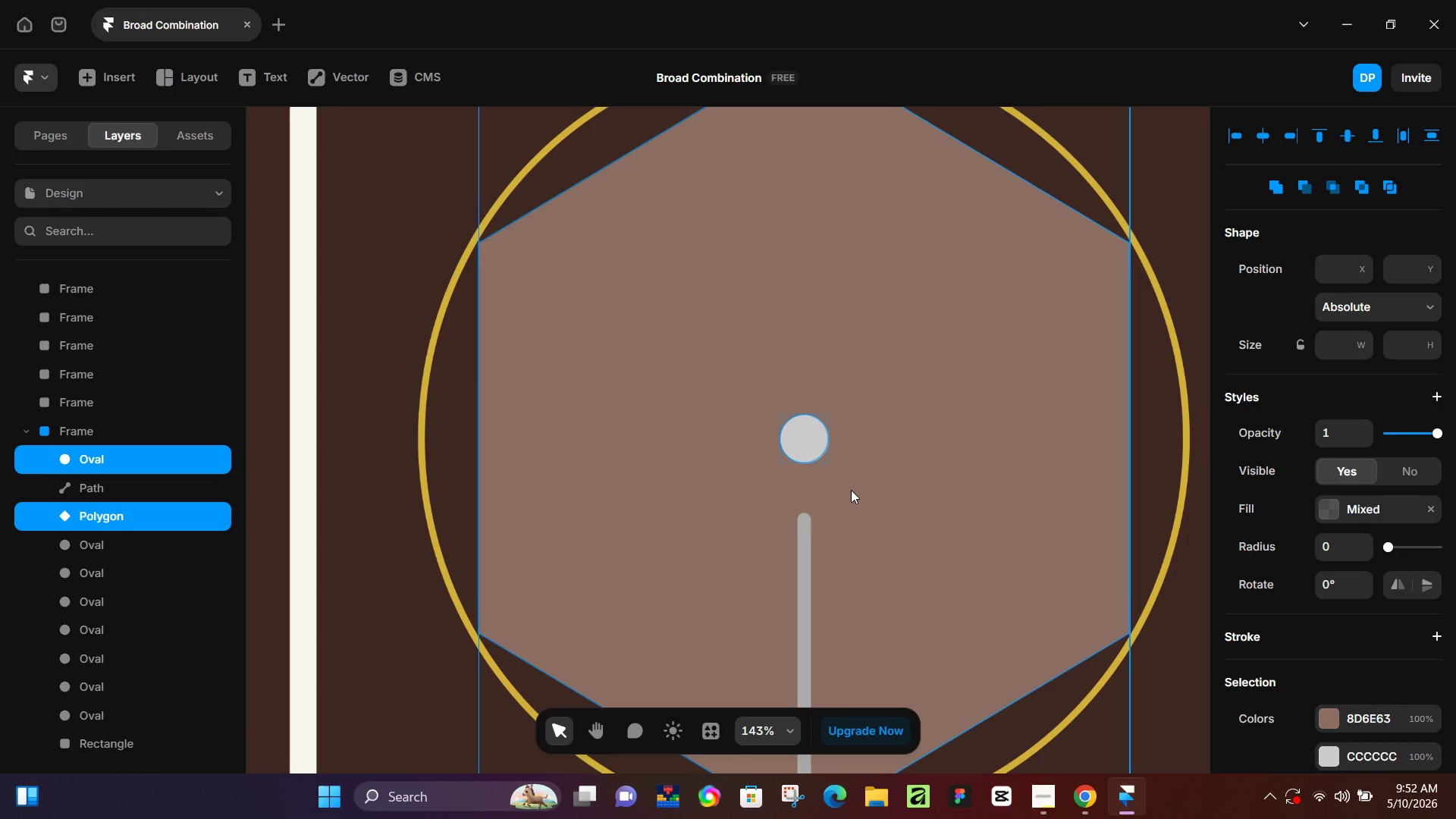 
wait(7.52)
 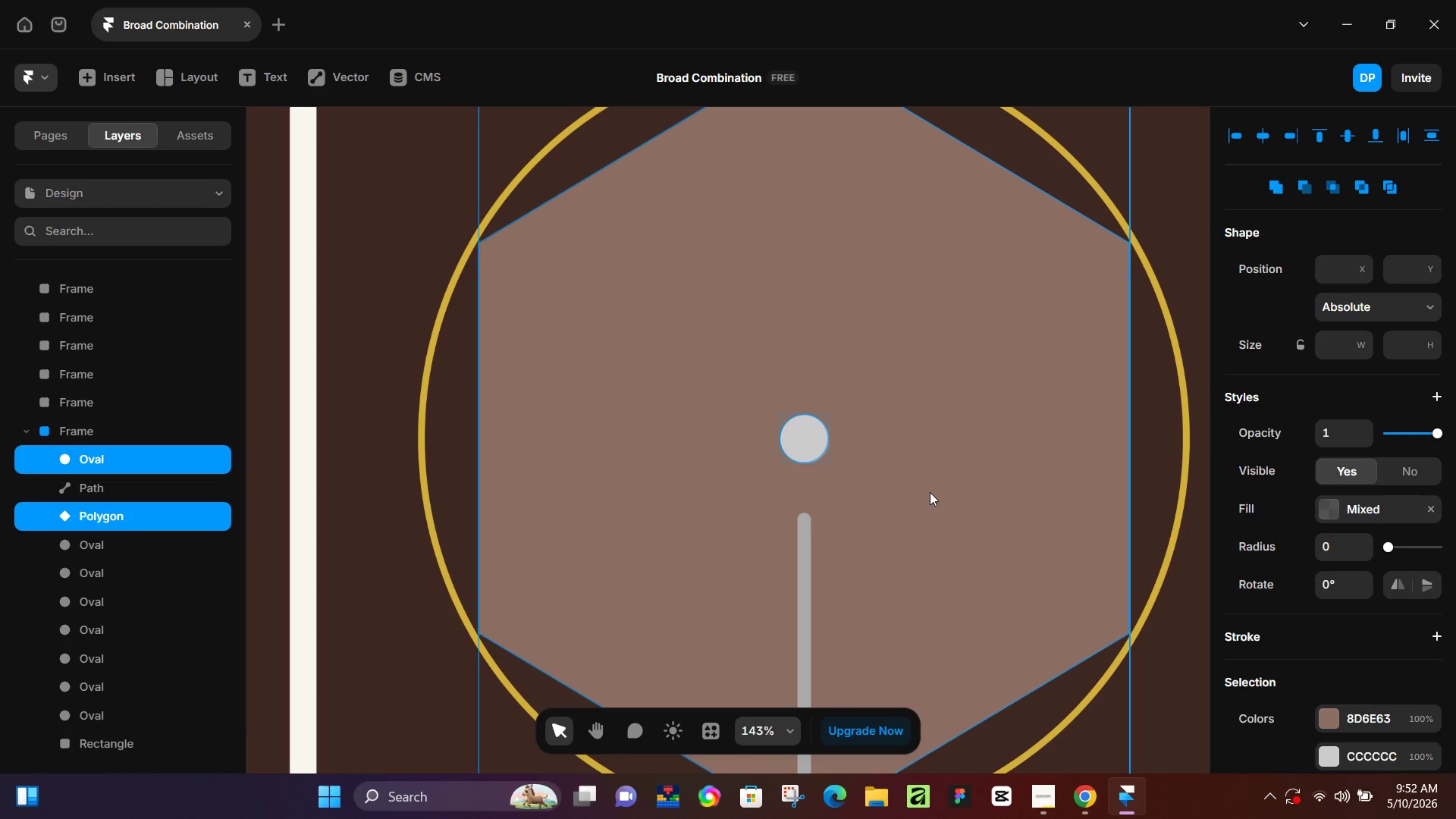 
left_click([937, 452])
 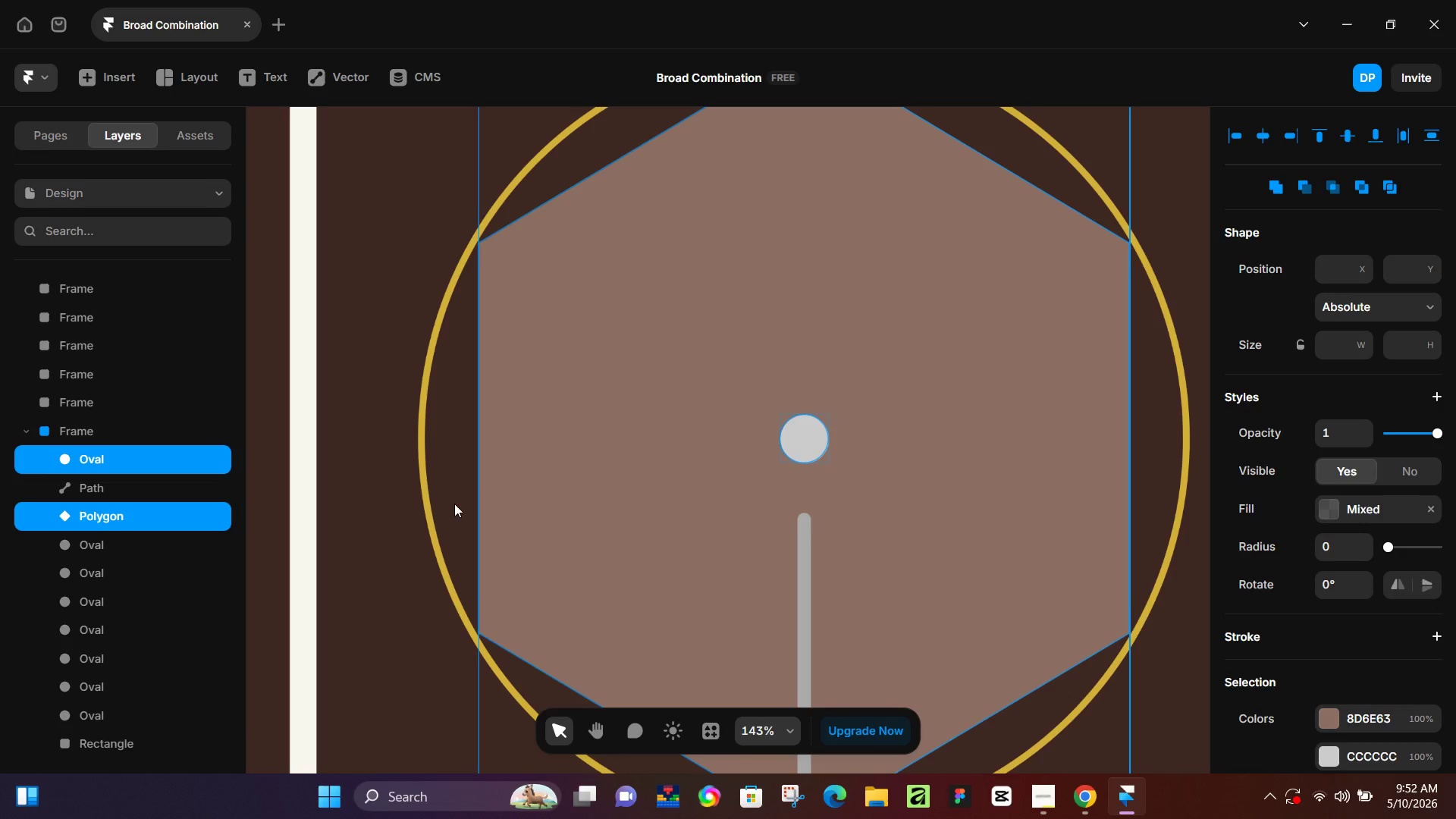 
left_click([451, 505])
 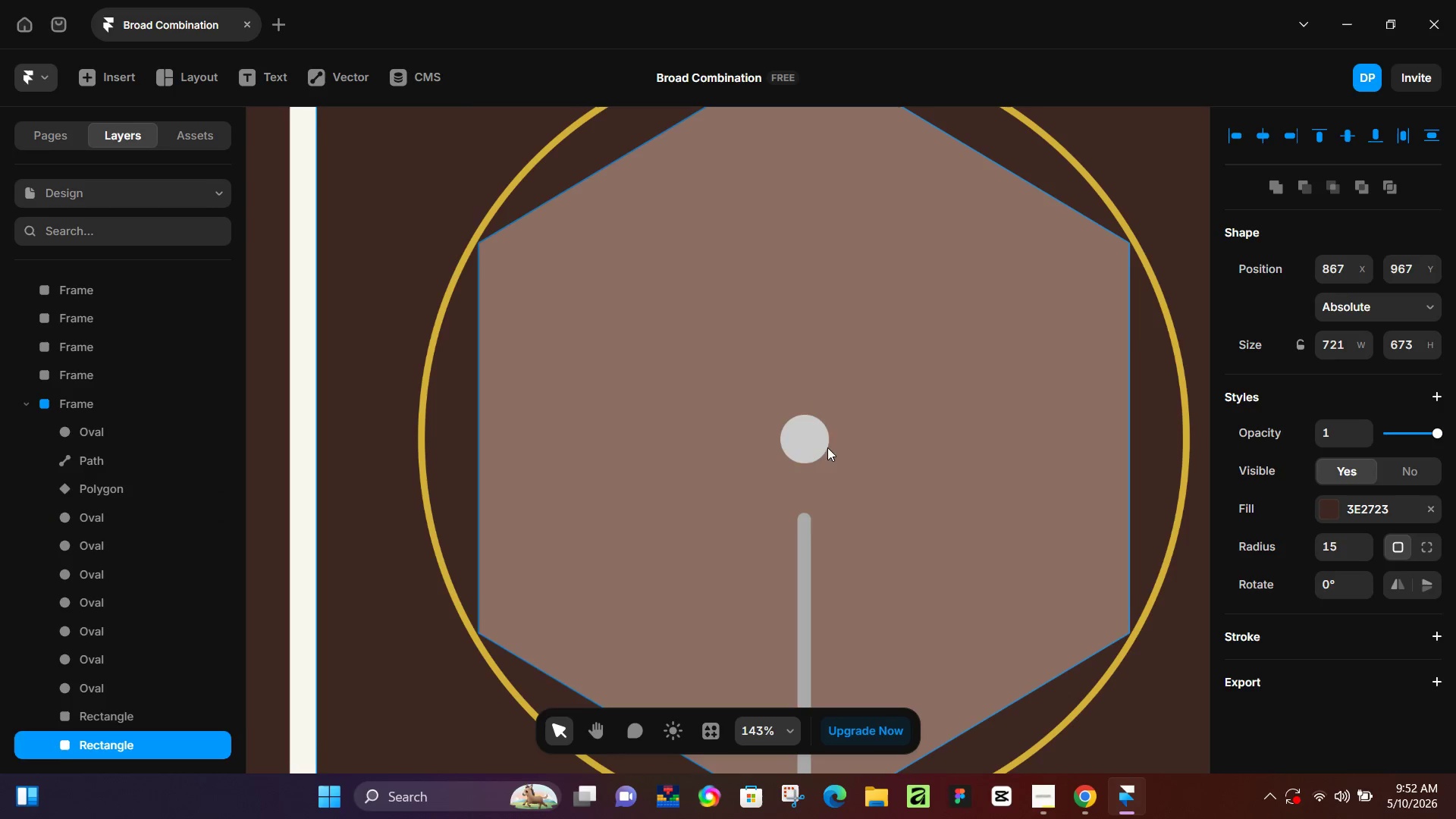 
left_click([814, 440])
 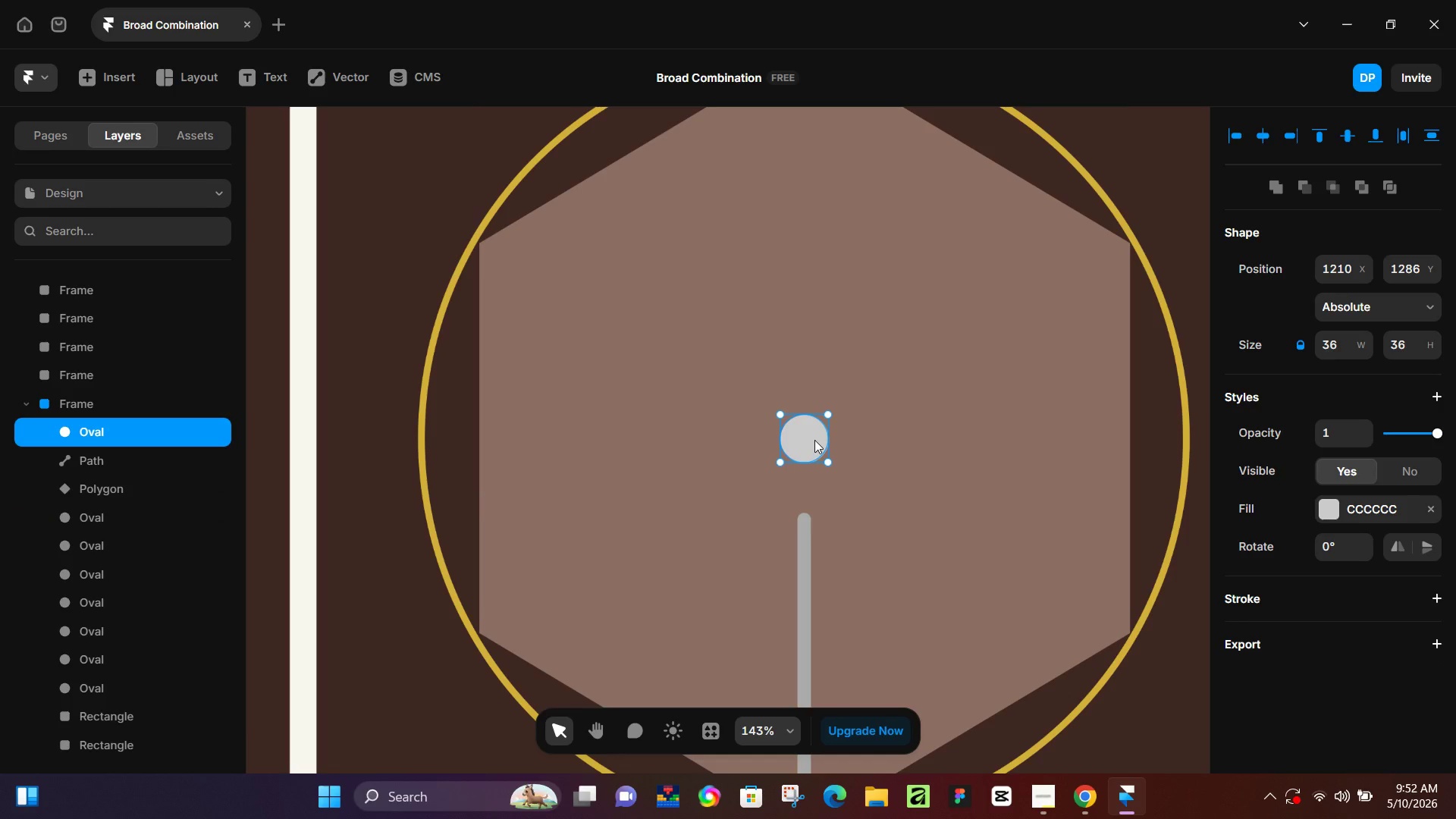 
left_click_drag(start_coordinate=[814, 440], to_coordinate=[814, 450])
 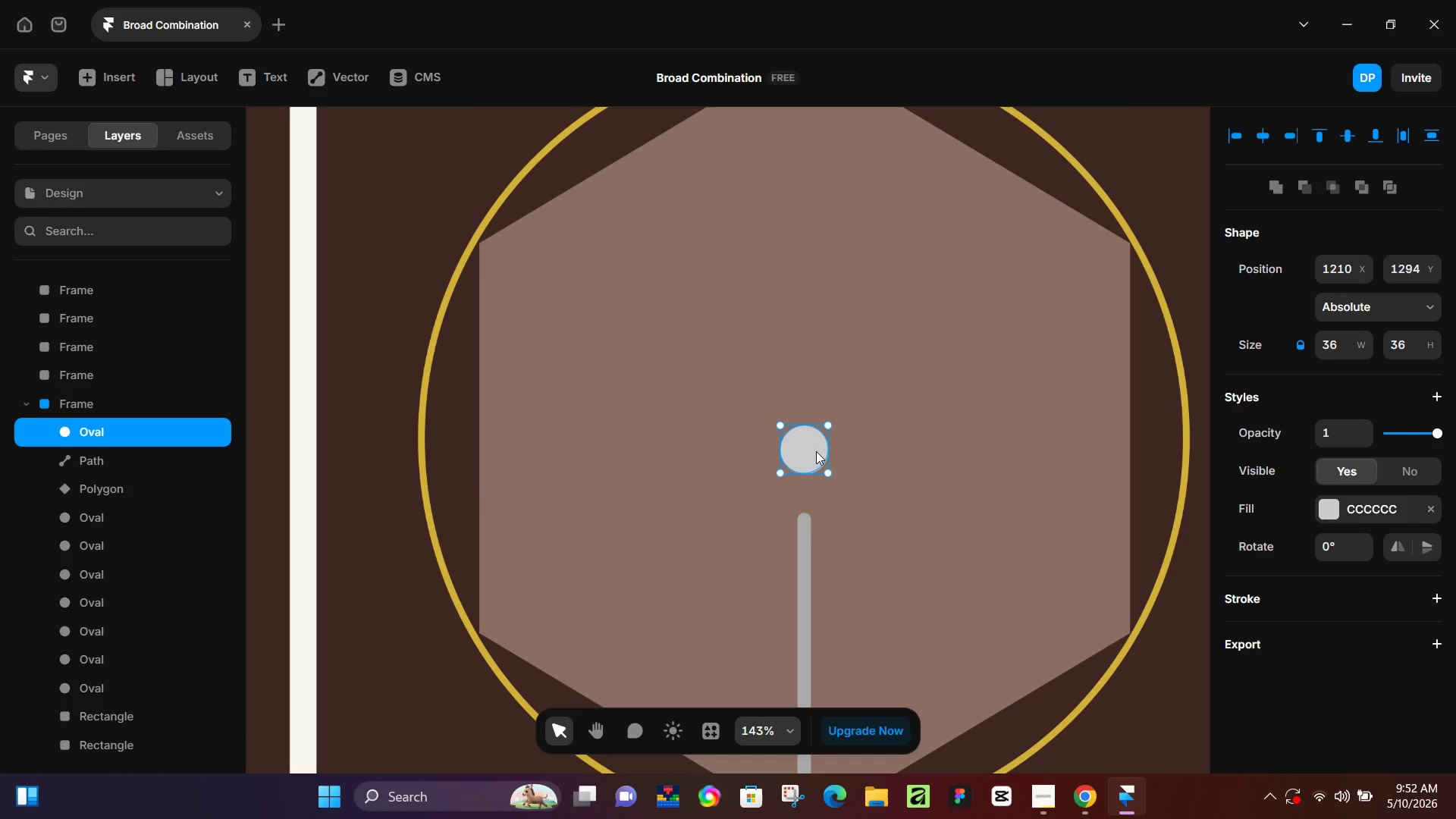 
key(Control+Z)
 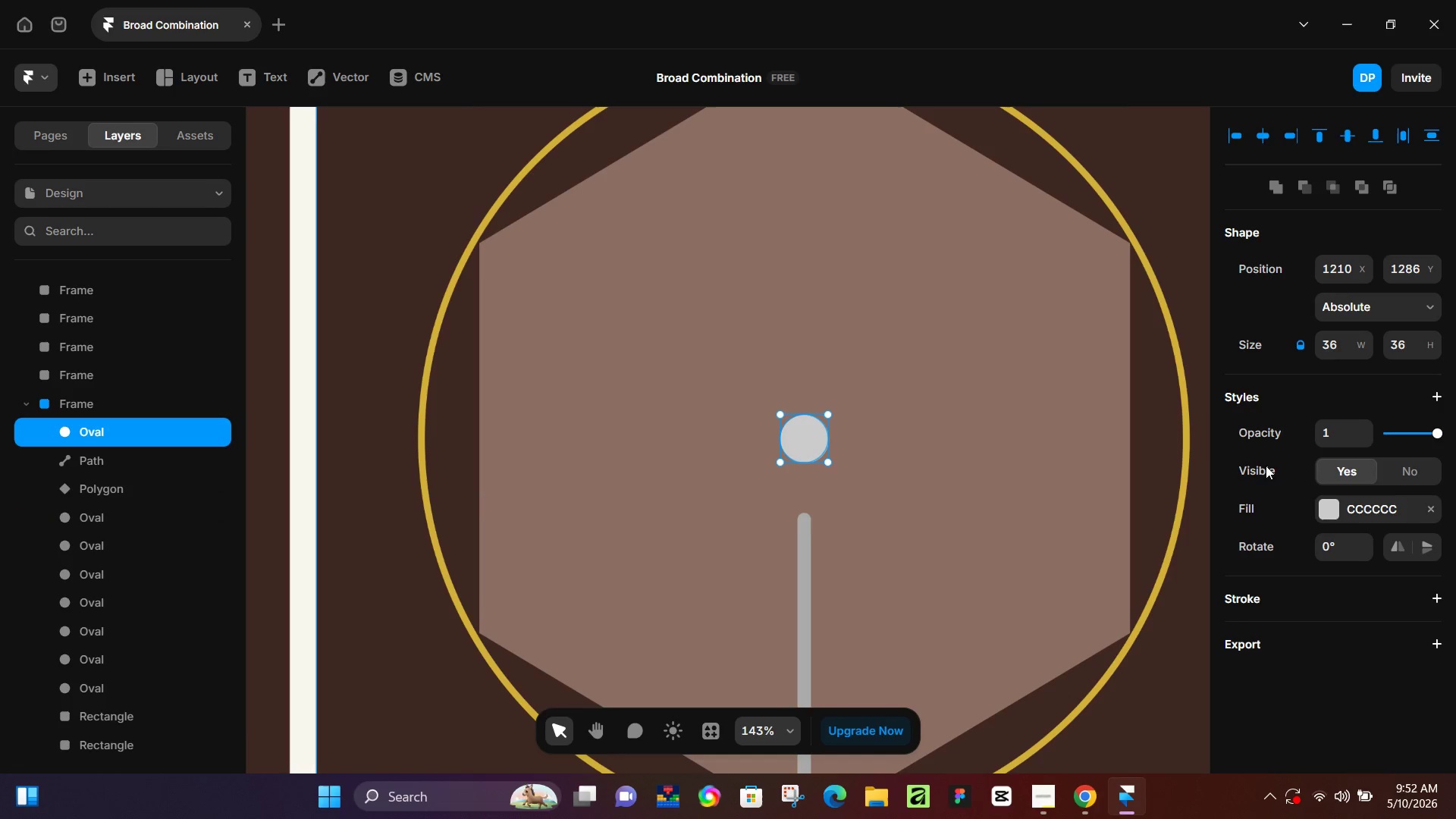 
hold_key(key=ControlLeft, duration=0.44)
 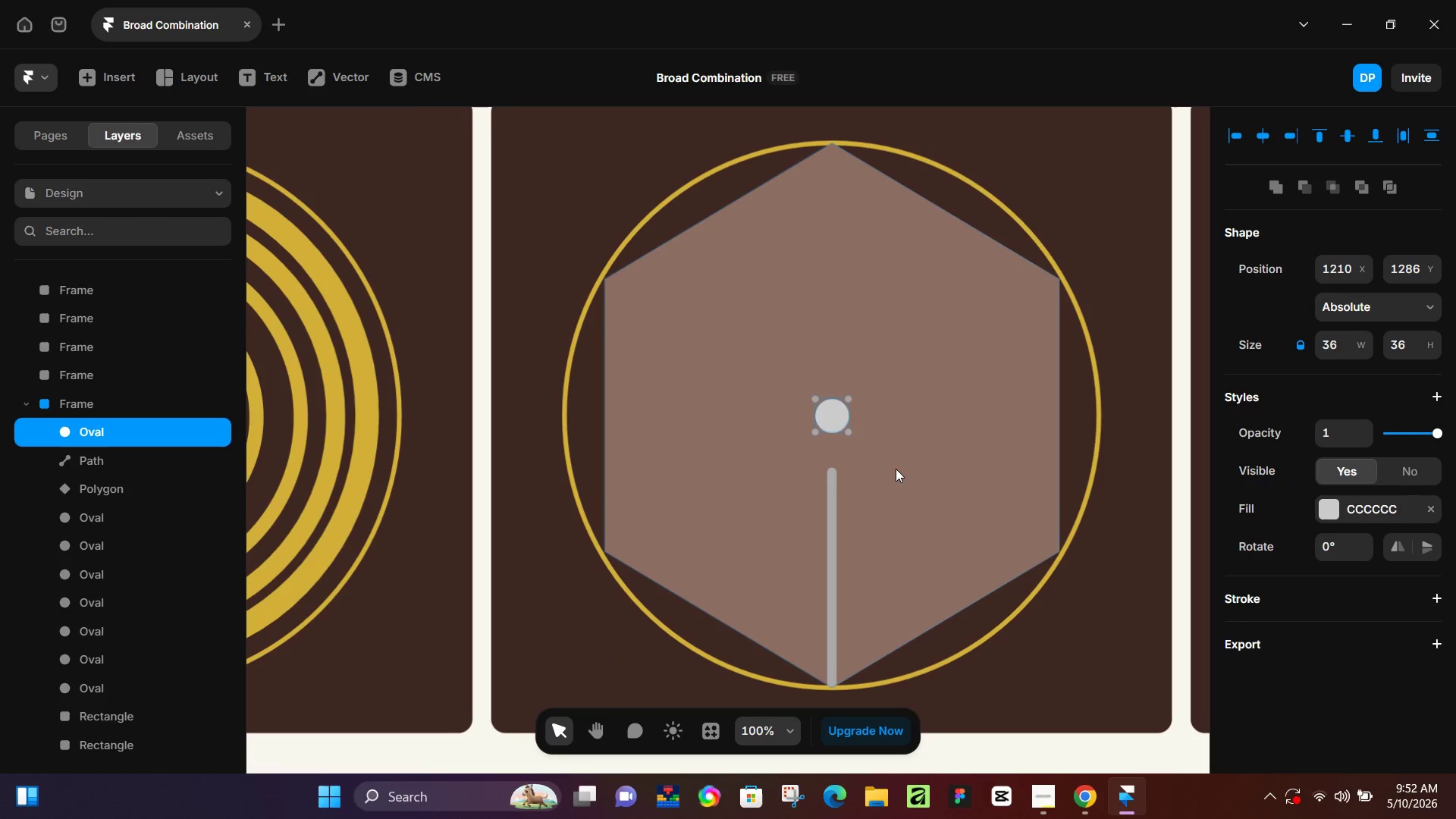 
key(Control+ControlLeft)
 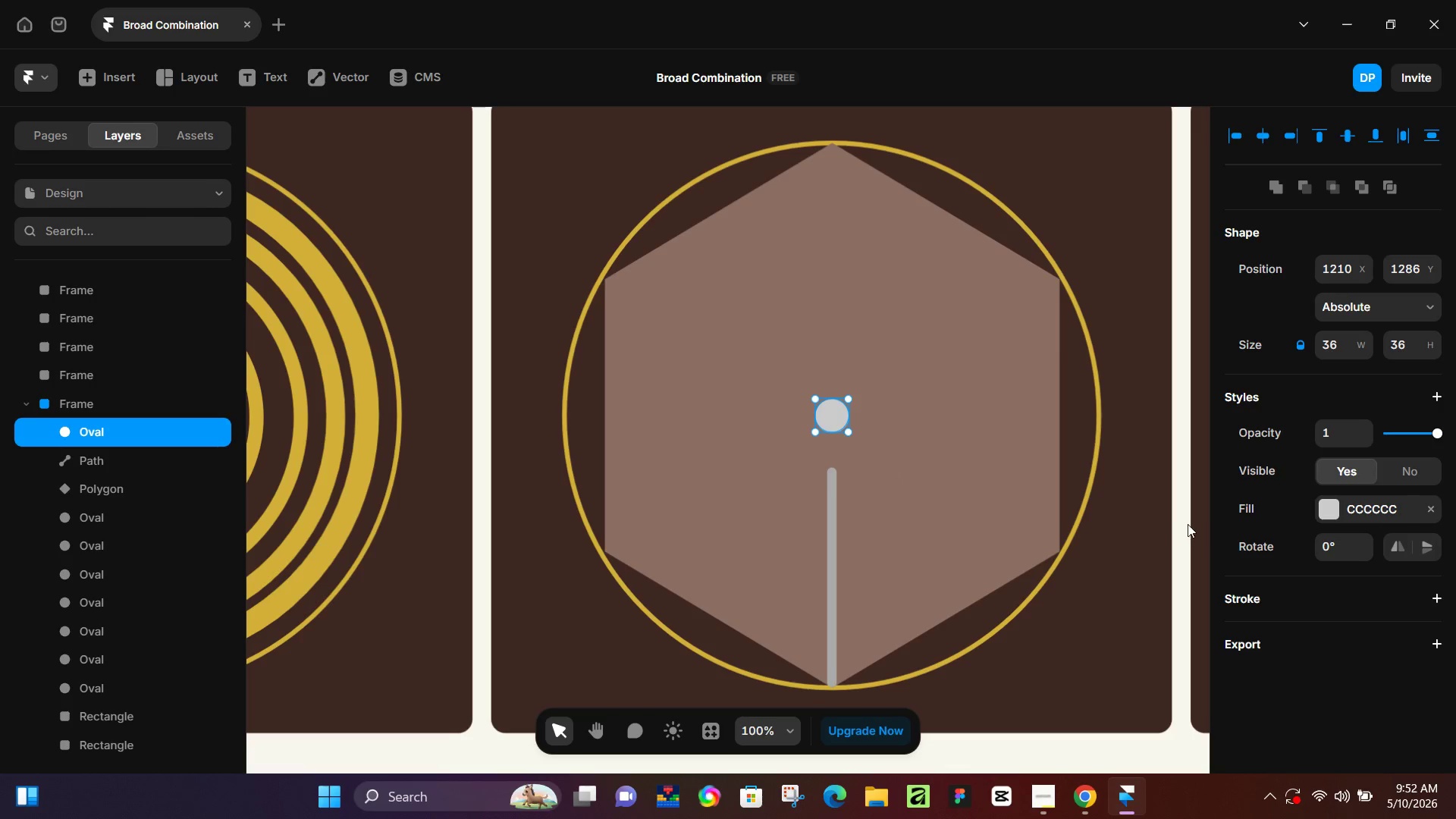 
scroll: coordinate [896, 469], scroll_direction: down, amount: 4.0
 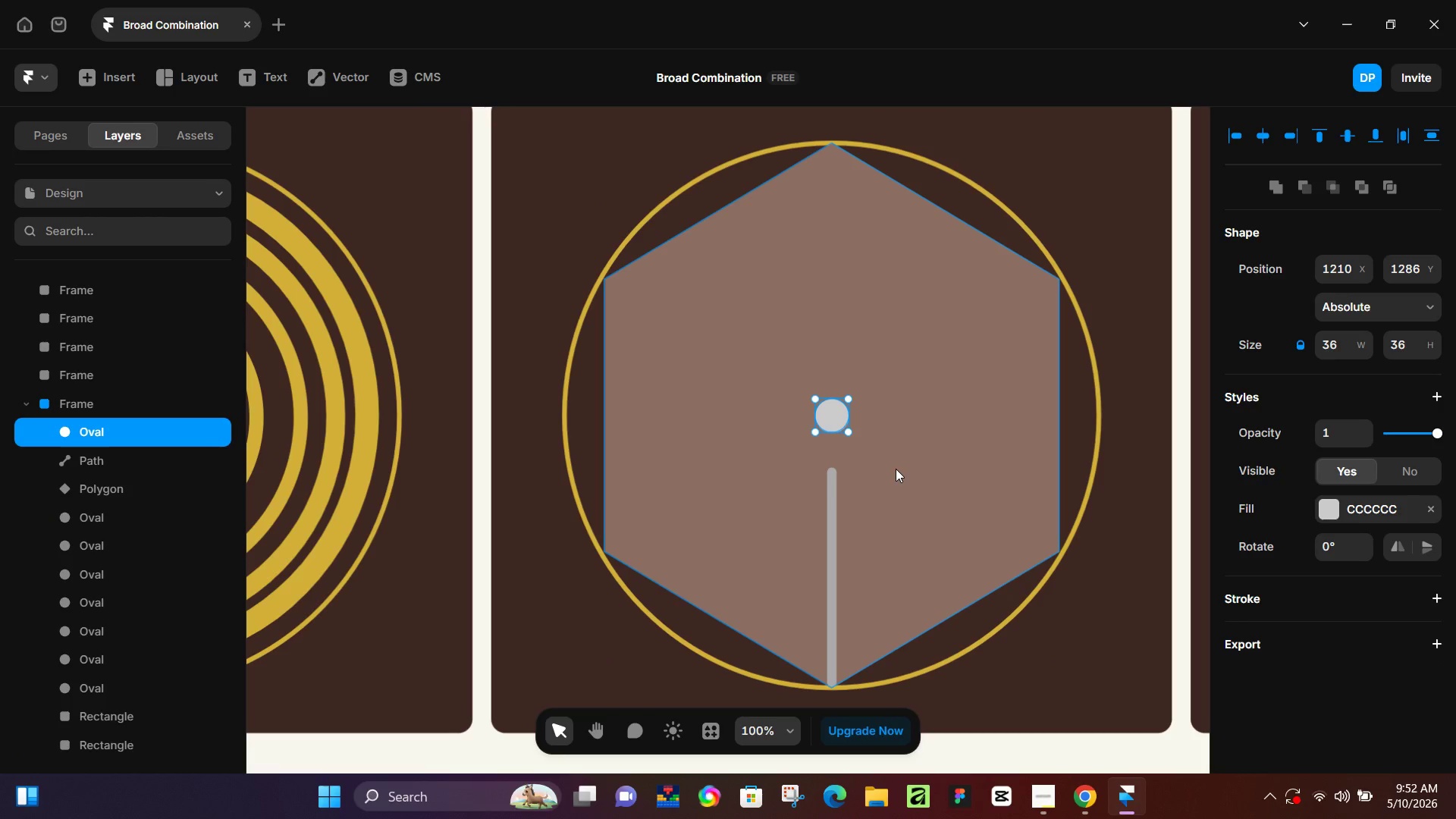 
wait(11.79)
 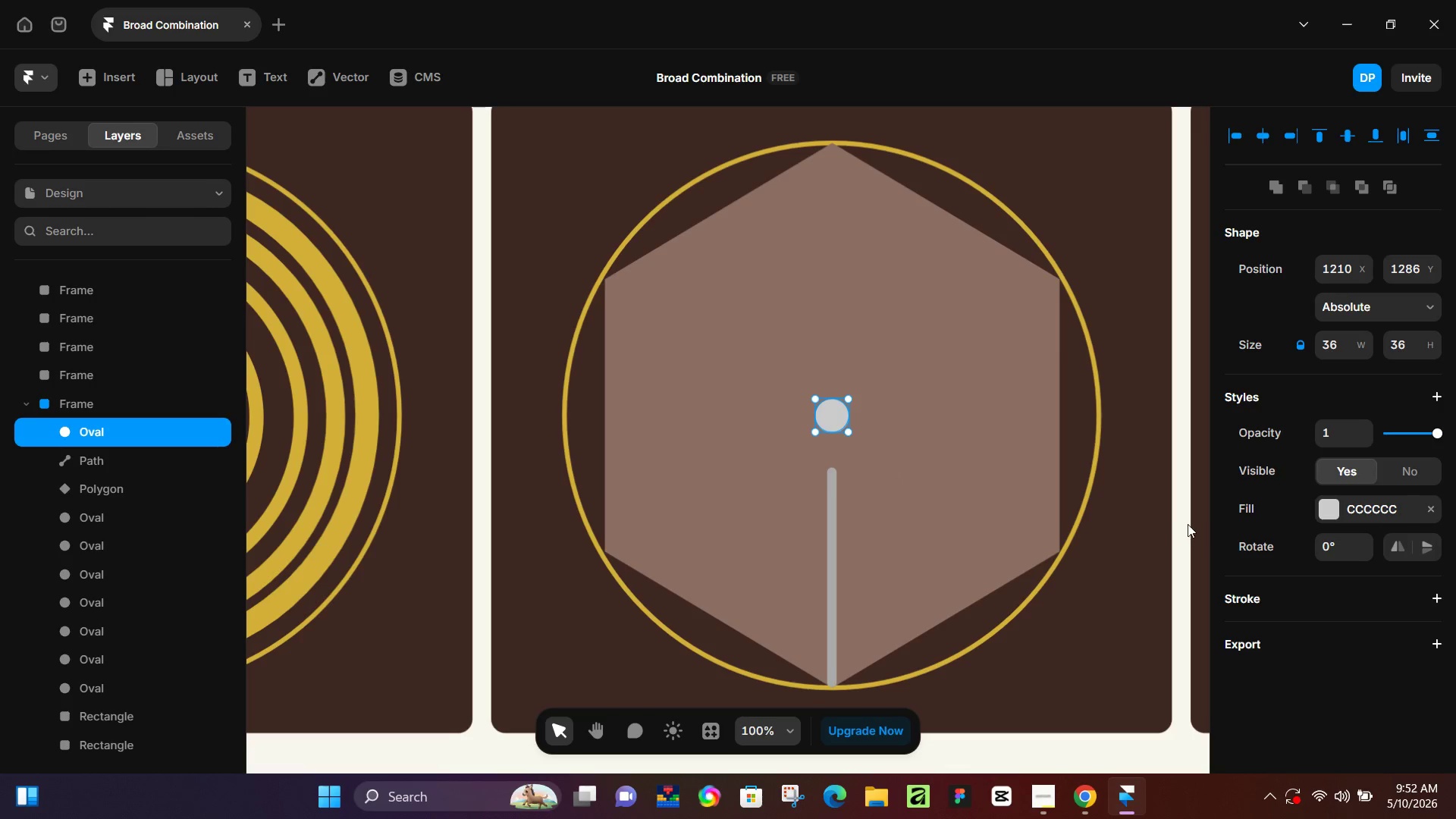 
hold_key(key=ShiftLeft, duration=1.51)
left_click_drag(start_coordinate=[850, 400], to_coordinate=[836, 419])
 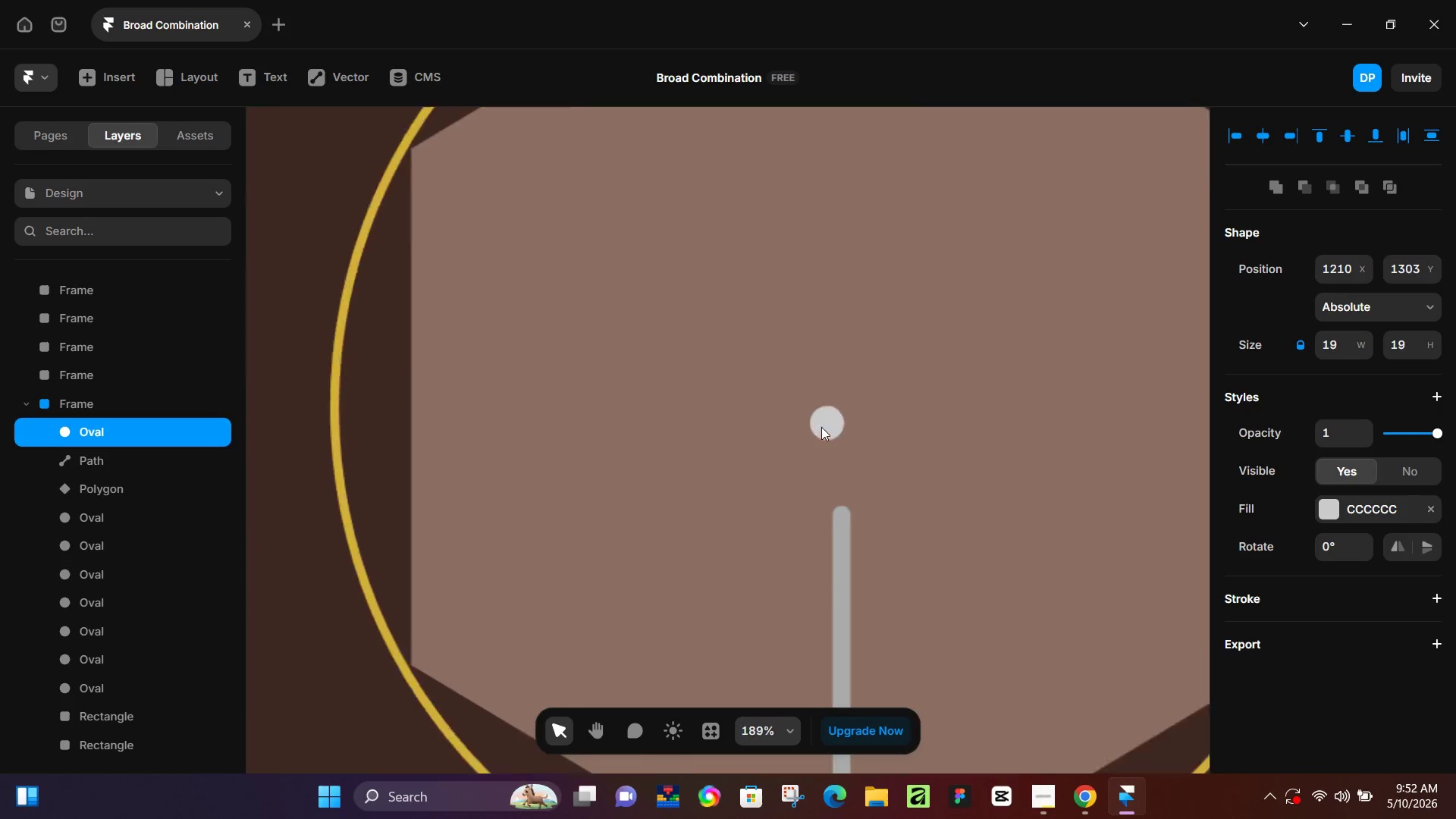 
key(Shift+ShiftLeft)
 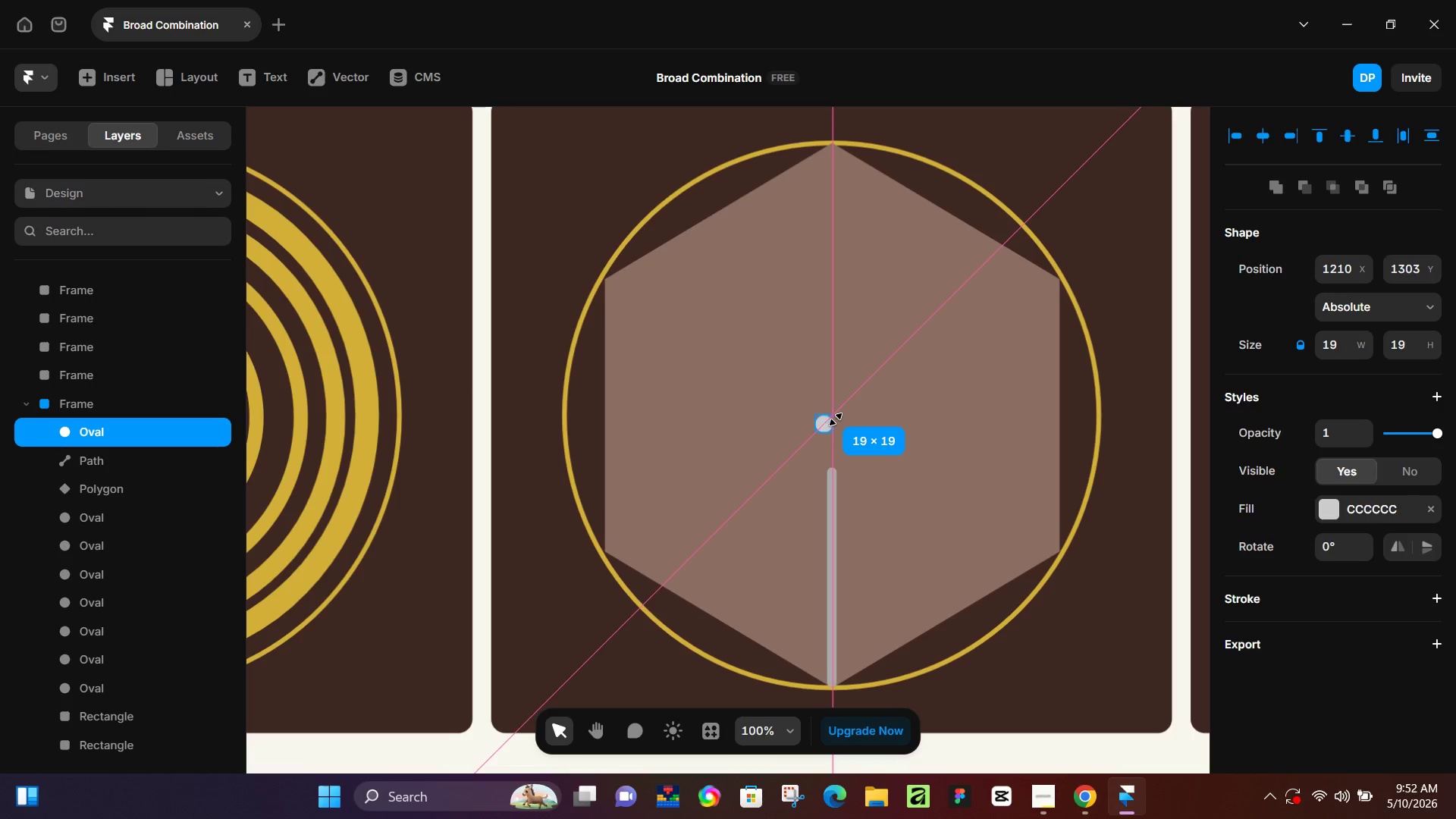 
key(Shift+ShiftLeft)
 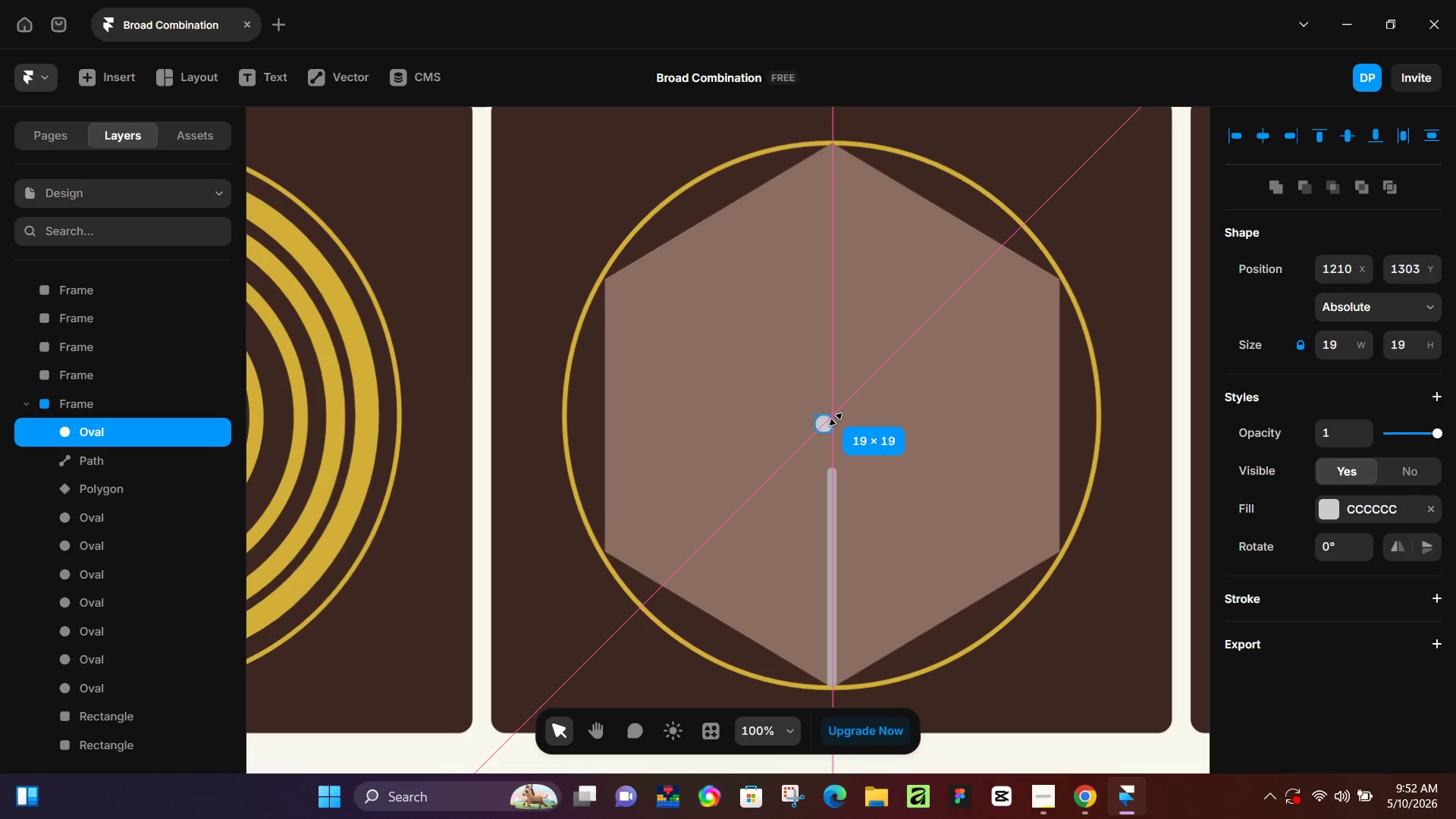 
key(Shift+ShiftLeft)
 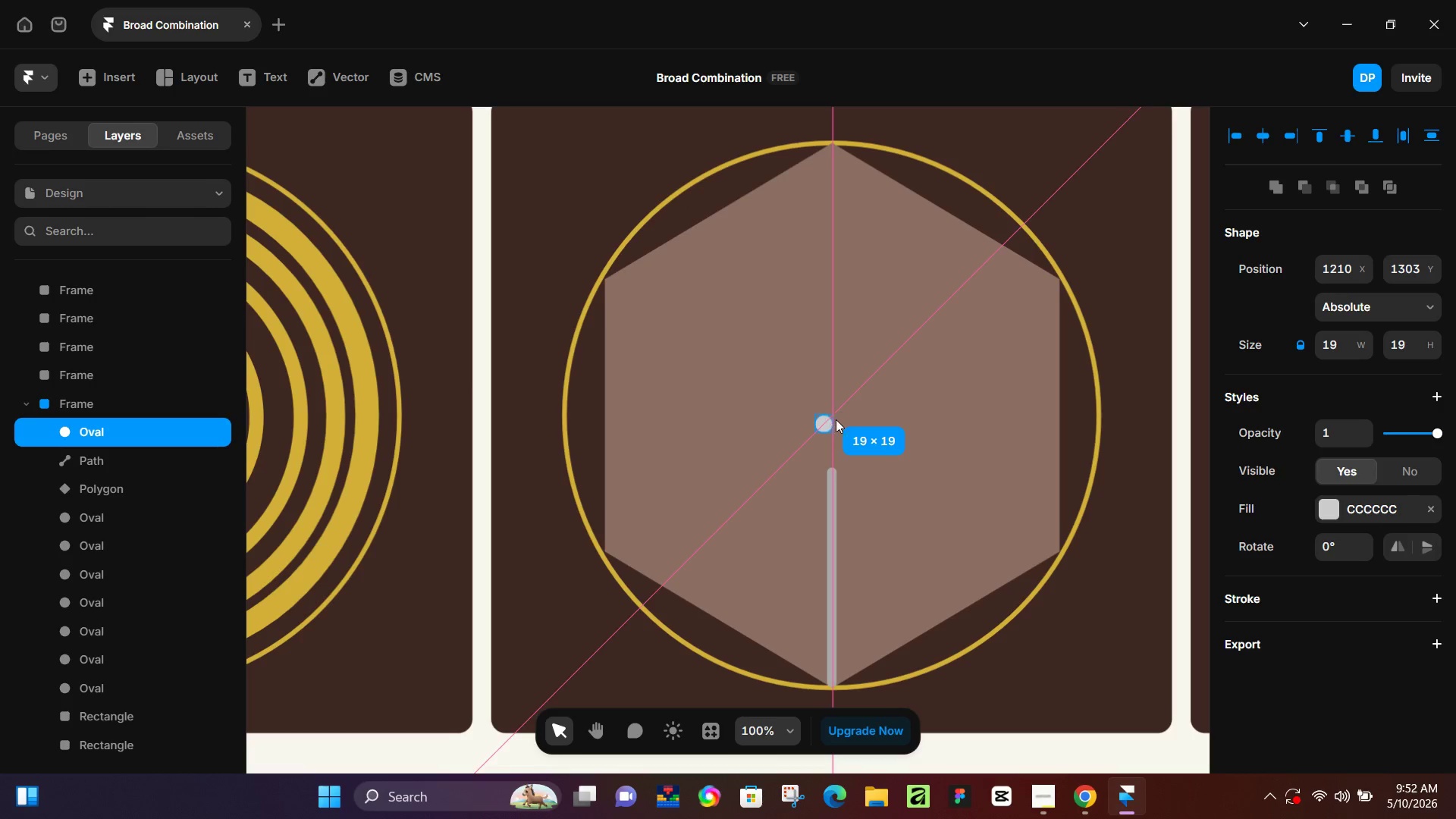 
key(Shift+ShiftLeft)
 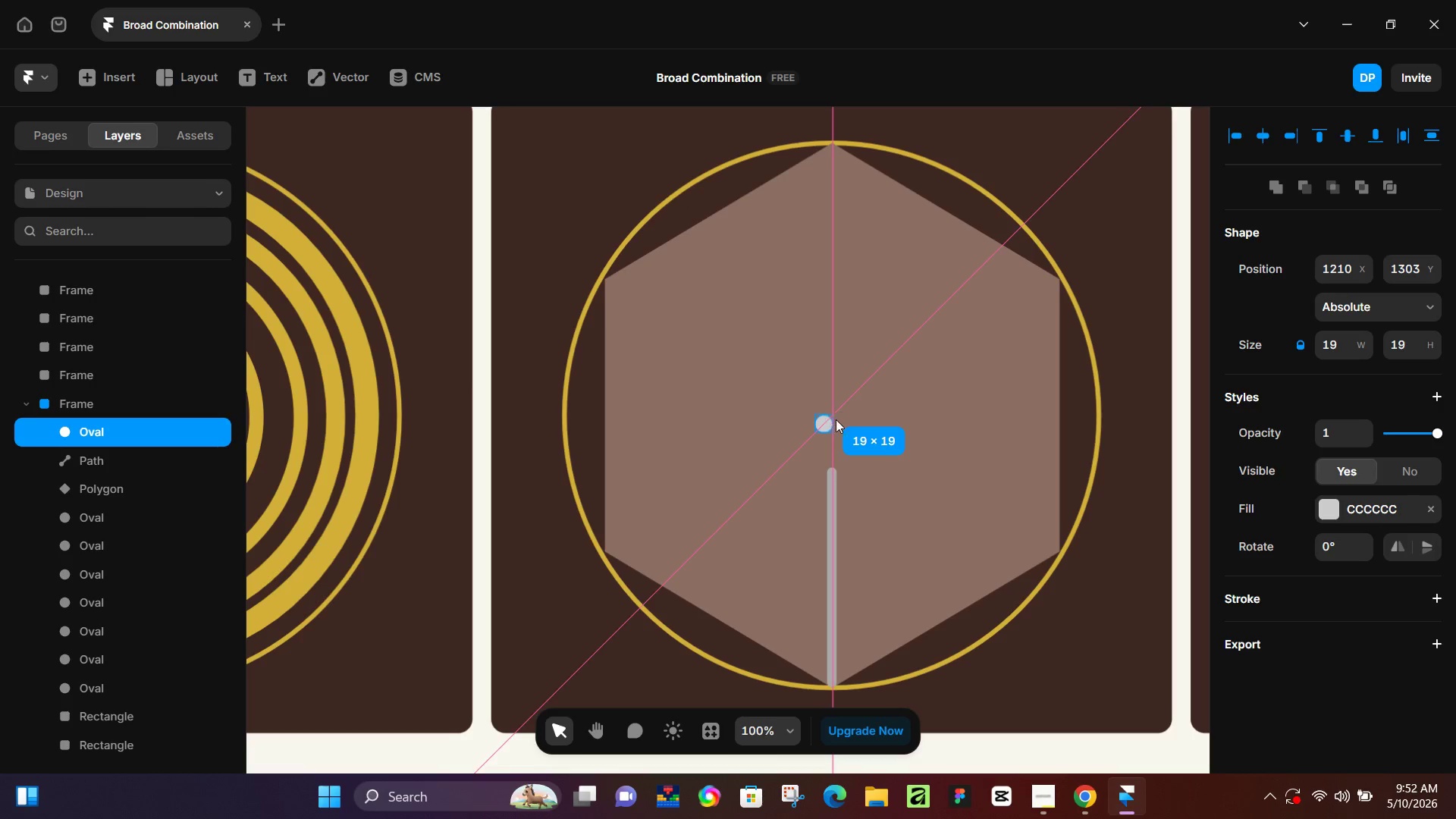 
key(Shift+ShiftLeft)
 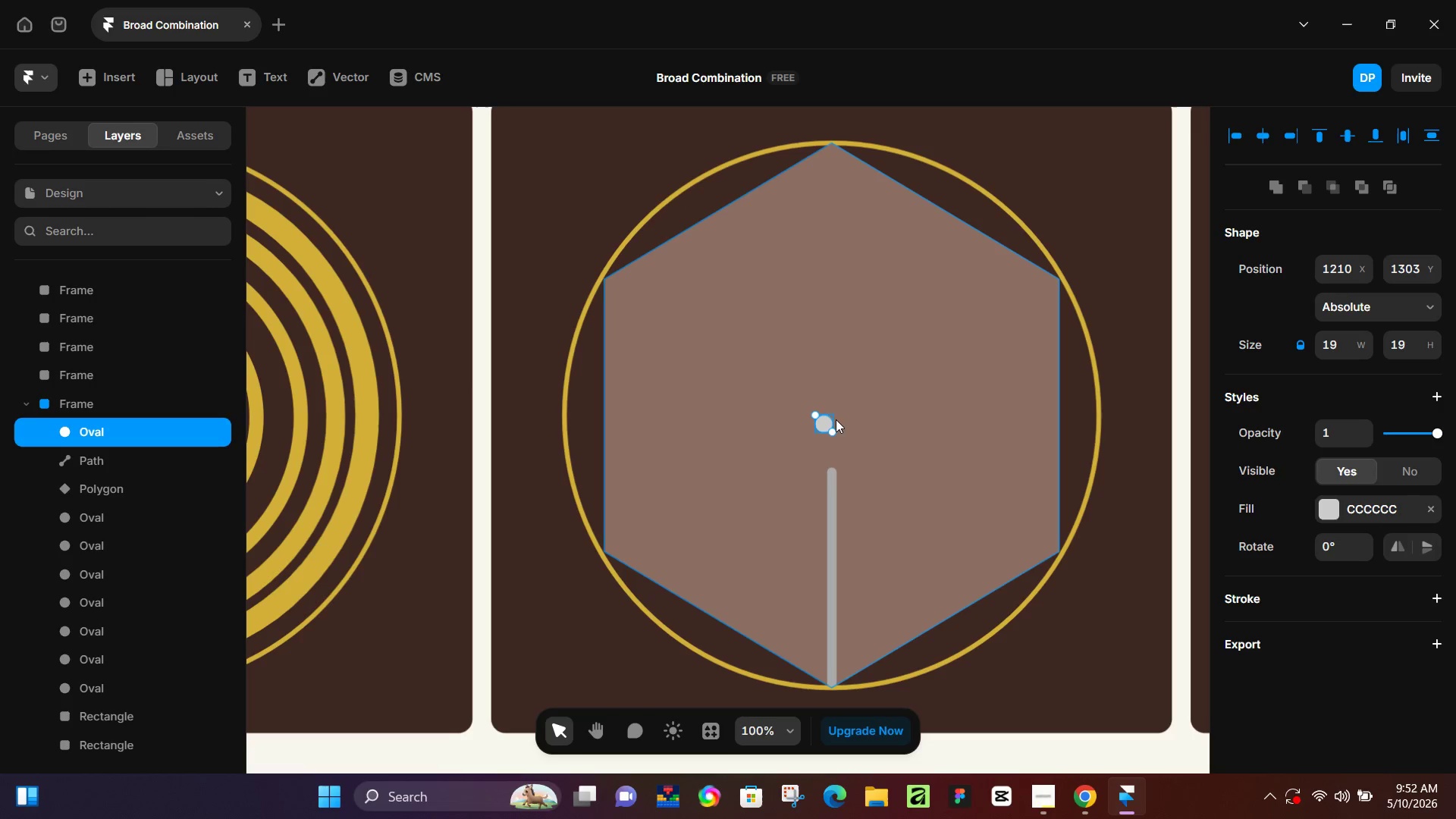 
key(Shift+ShiftLeft)
 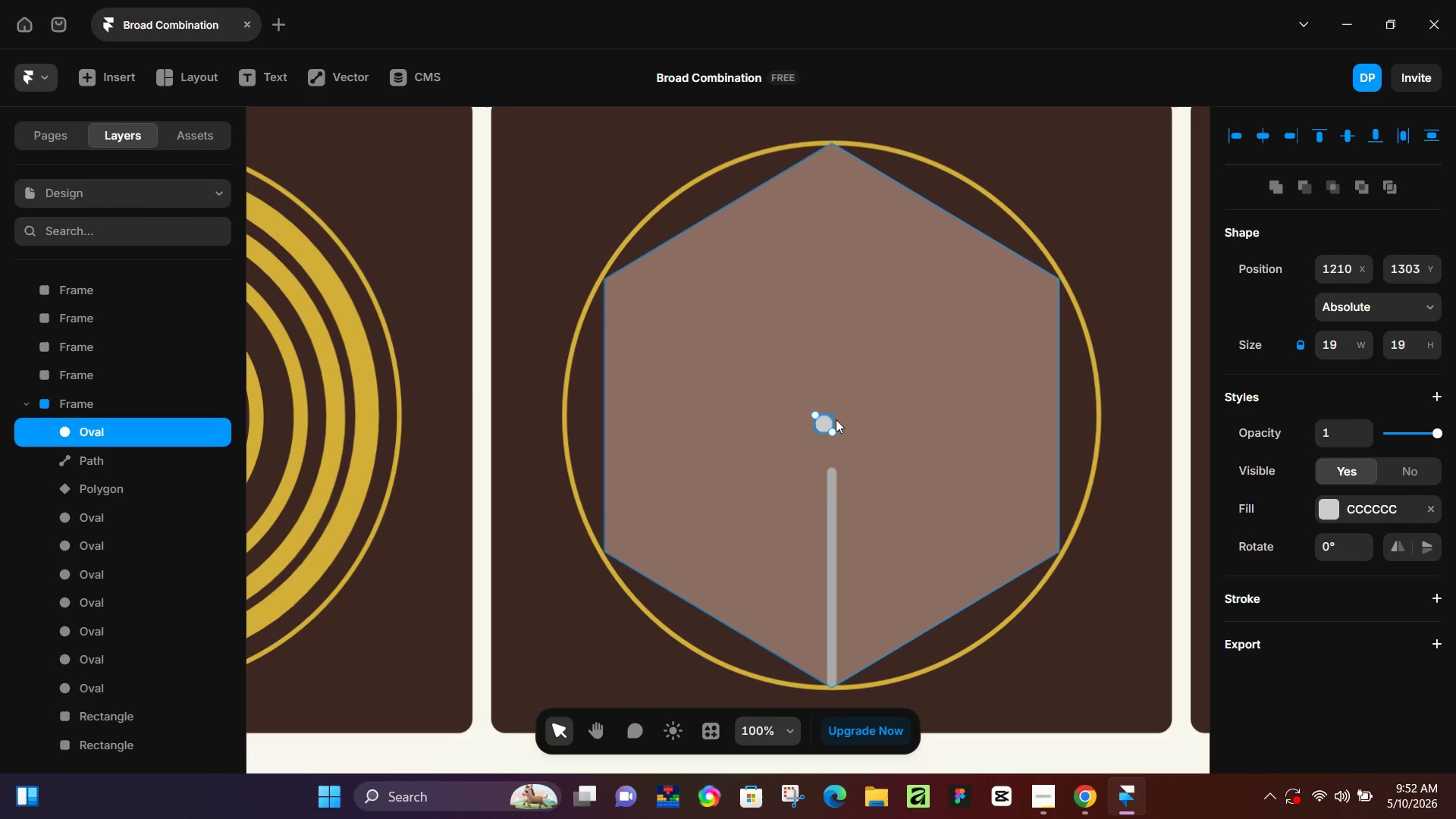 
key(Shift+ShiftLeft)
 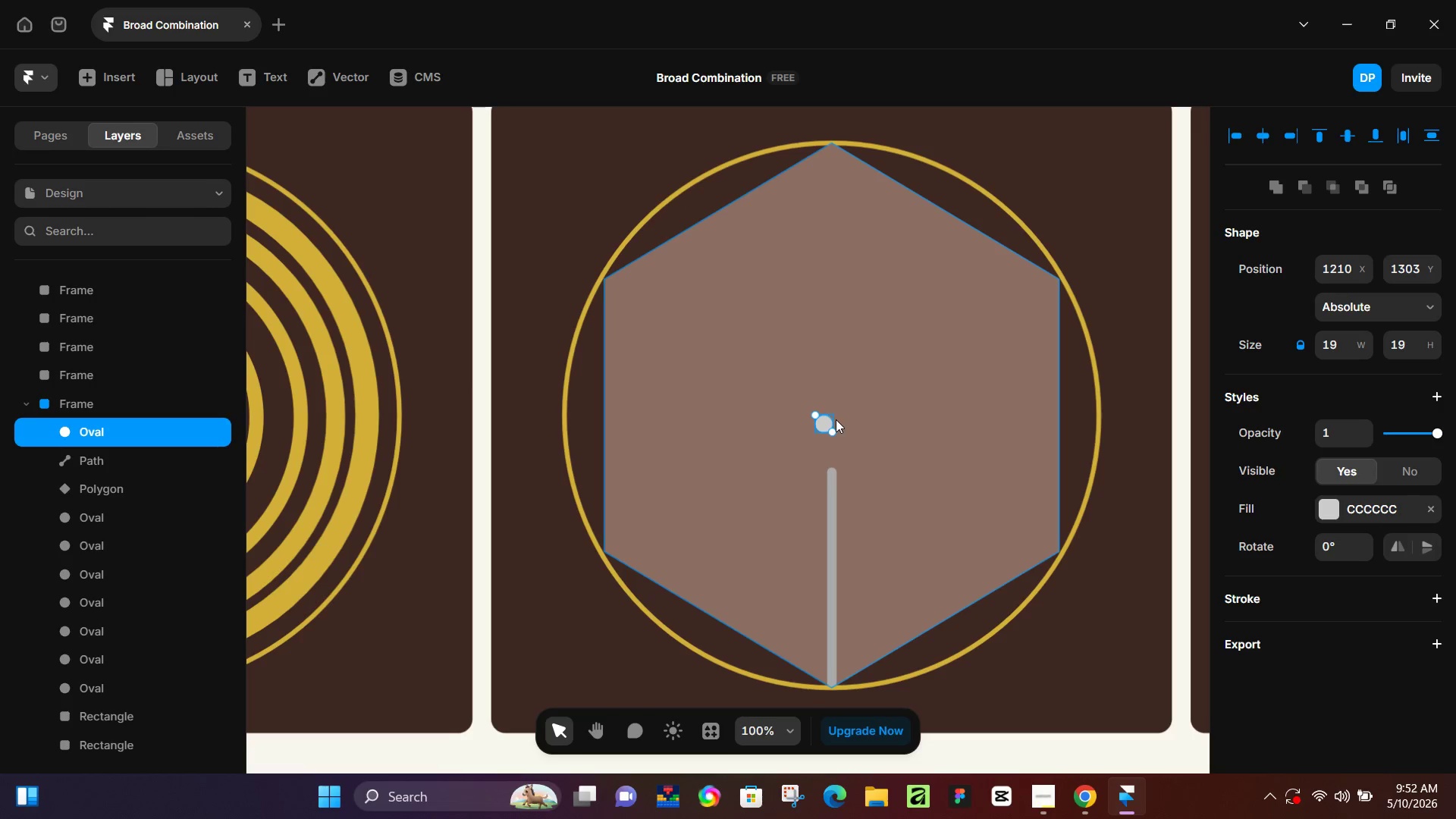 
key(Shift+ShiftLeft)
 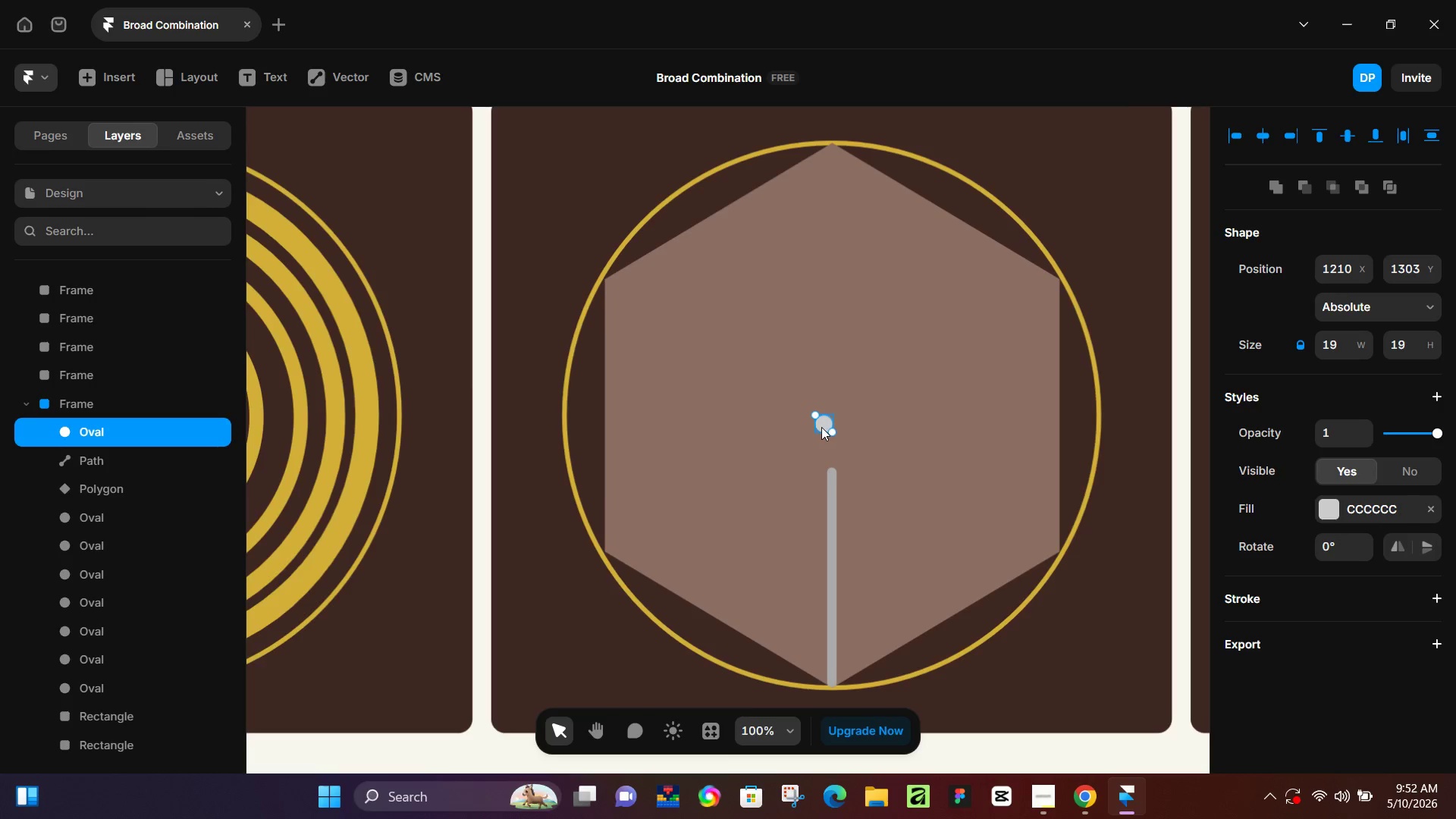 
hold_key(key=ControlLeft, duration=0.47)
scroll: coordinate [821, 427], scroll_direction: up, amount: 7.0
 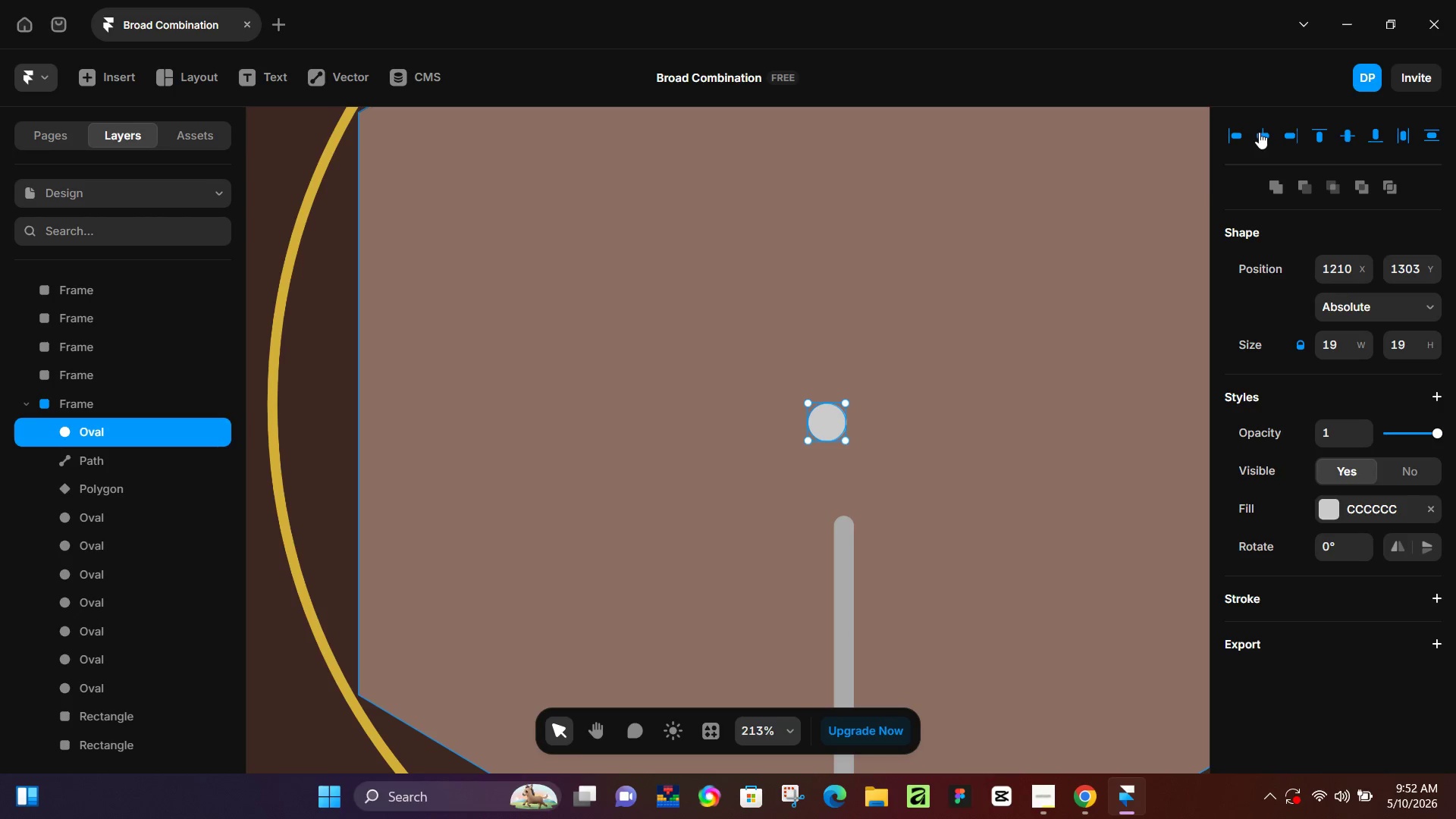 
hold_key(key=ShiftLeft, duration=0.47)
left_click([1140, 232])
 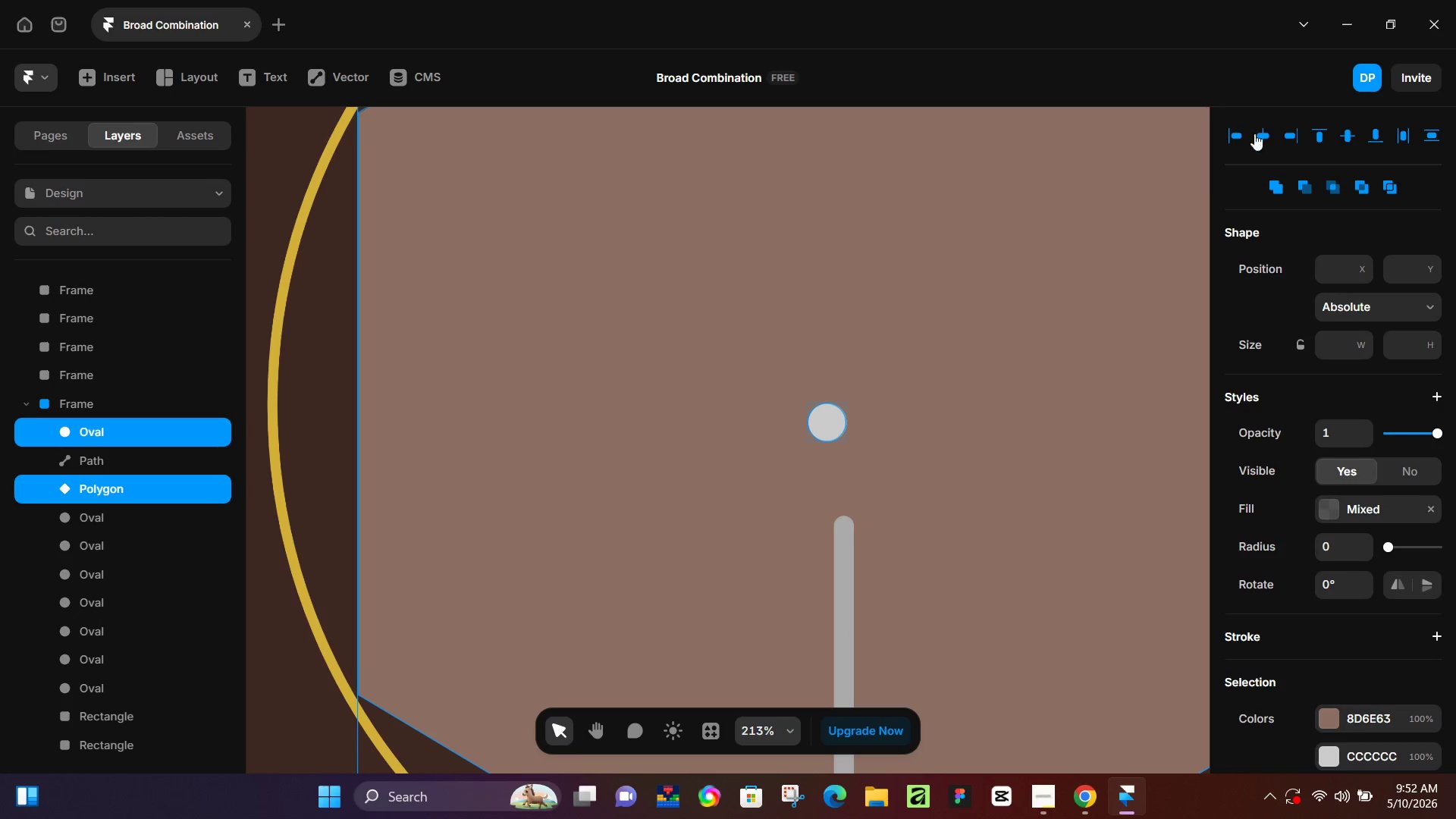 
left_click([1264, 133])
 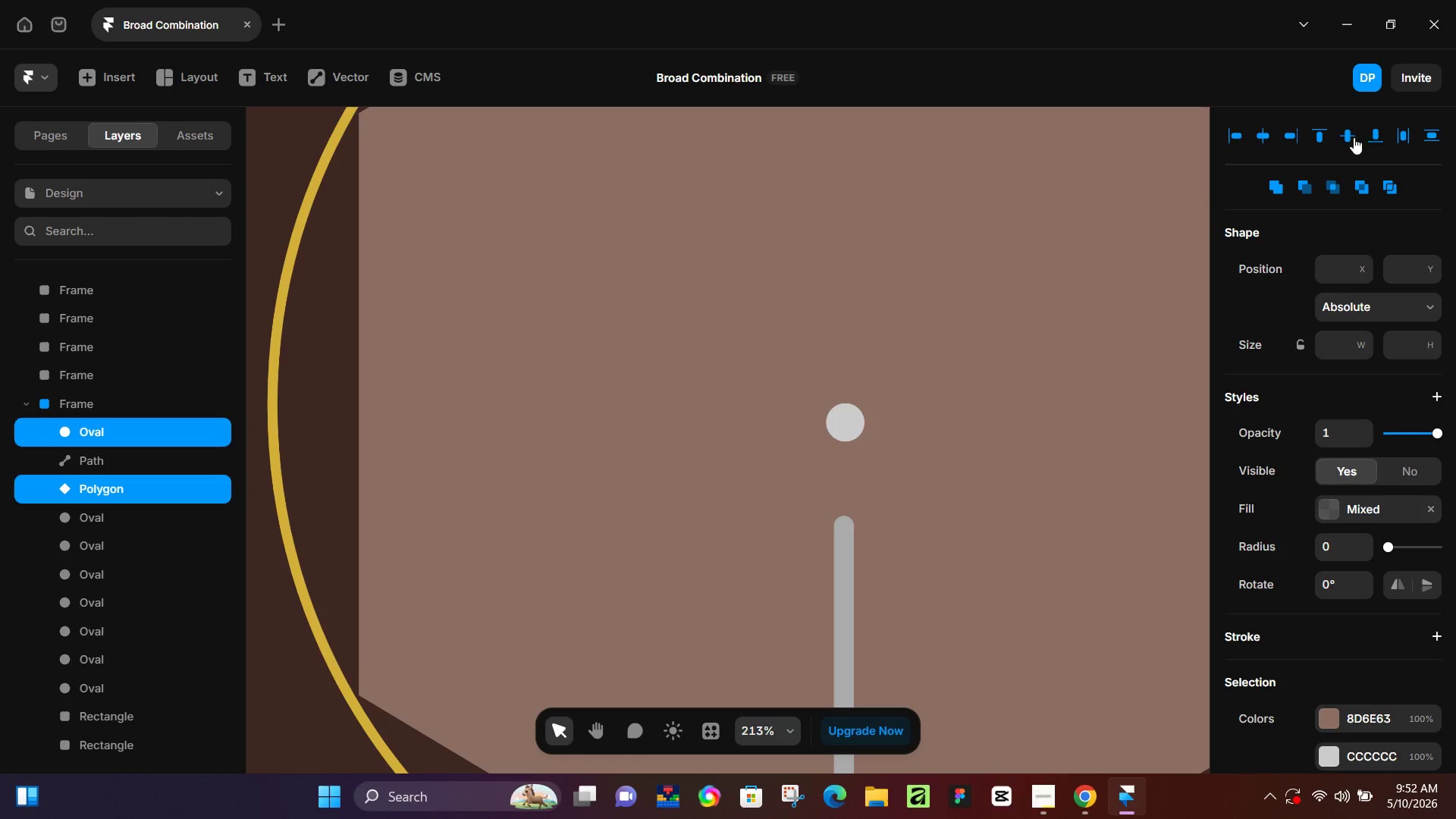 
left_click([1348, 137])
 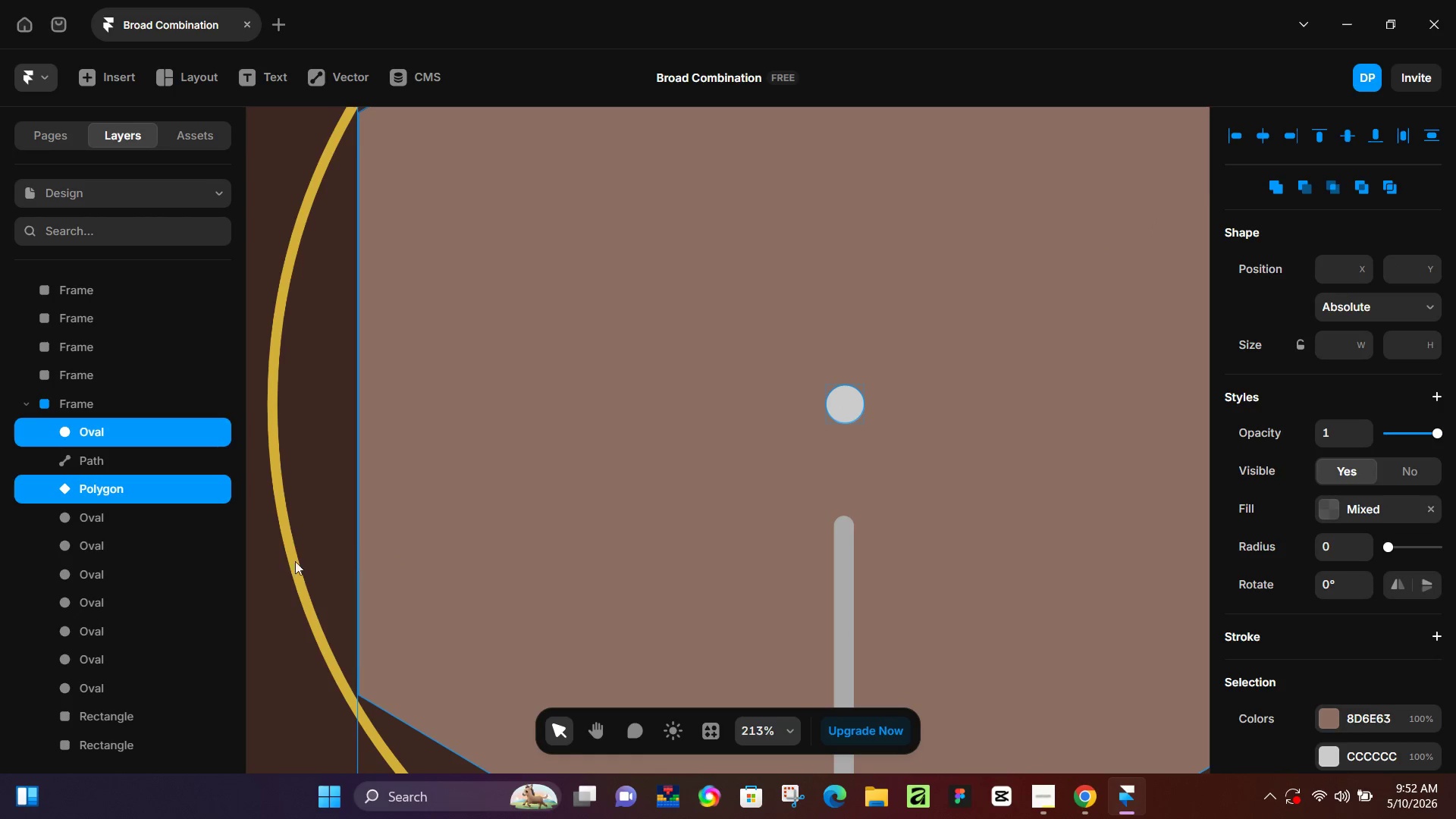 
left_click([327, 494])
 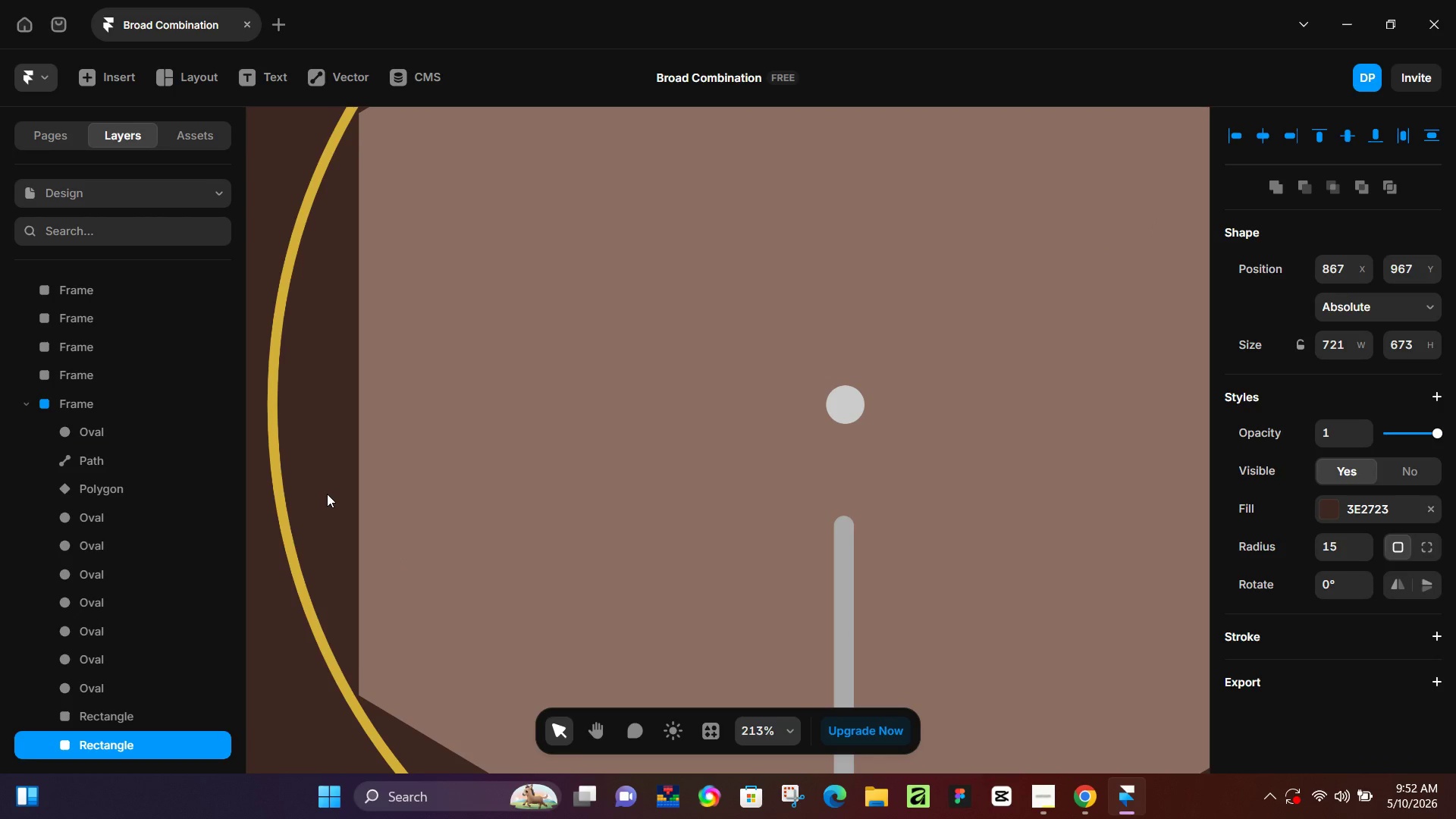 
key(O)
 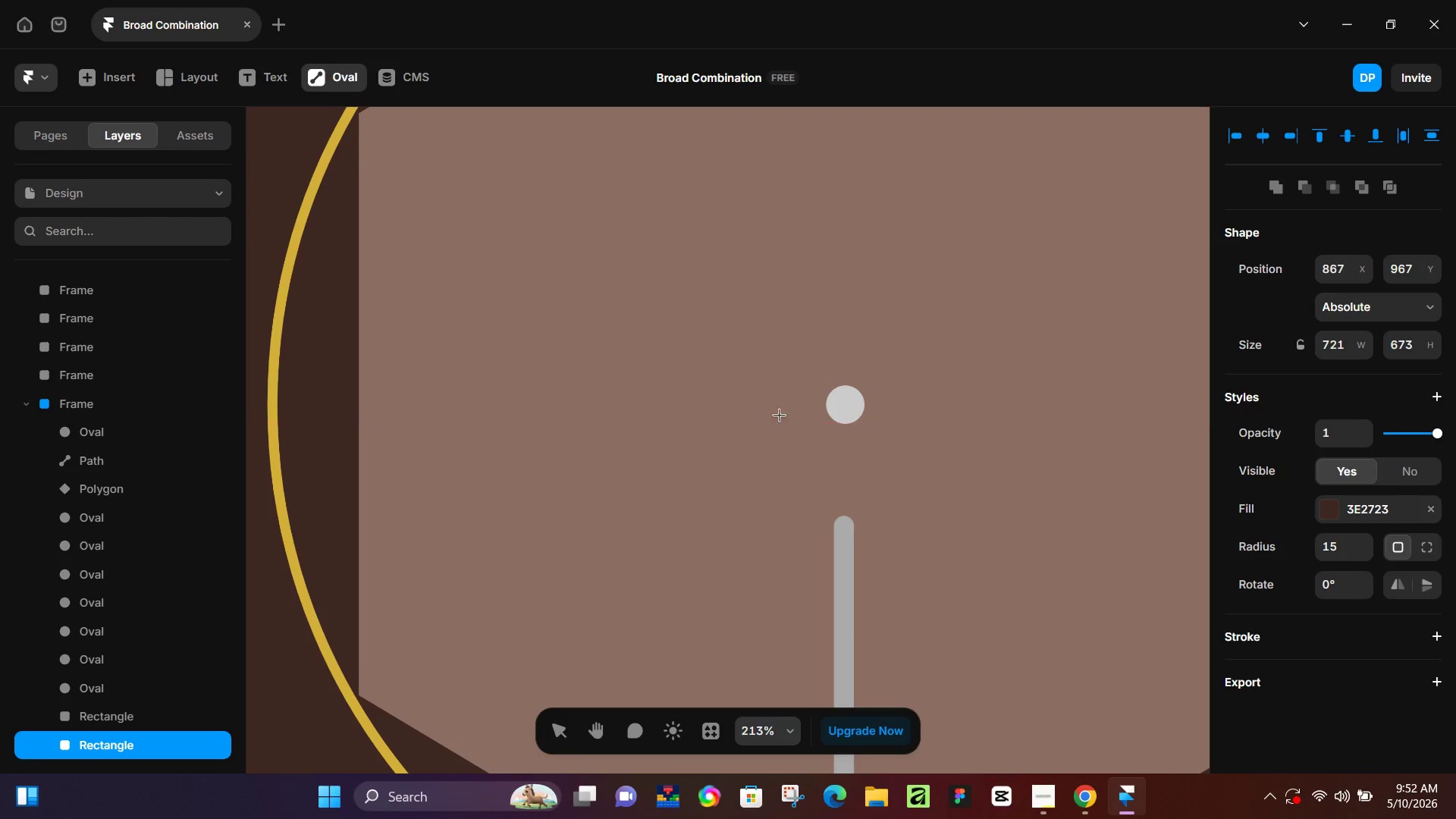 
hold_key(key=ShiftLeft, duration=1.52)
left_click_drag(start_coordinate=[790, 379], to_coordinate=[923, 458])
 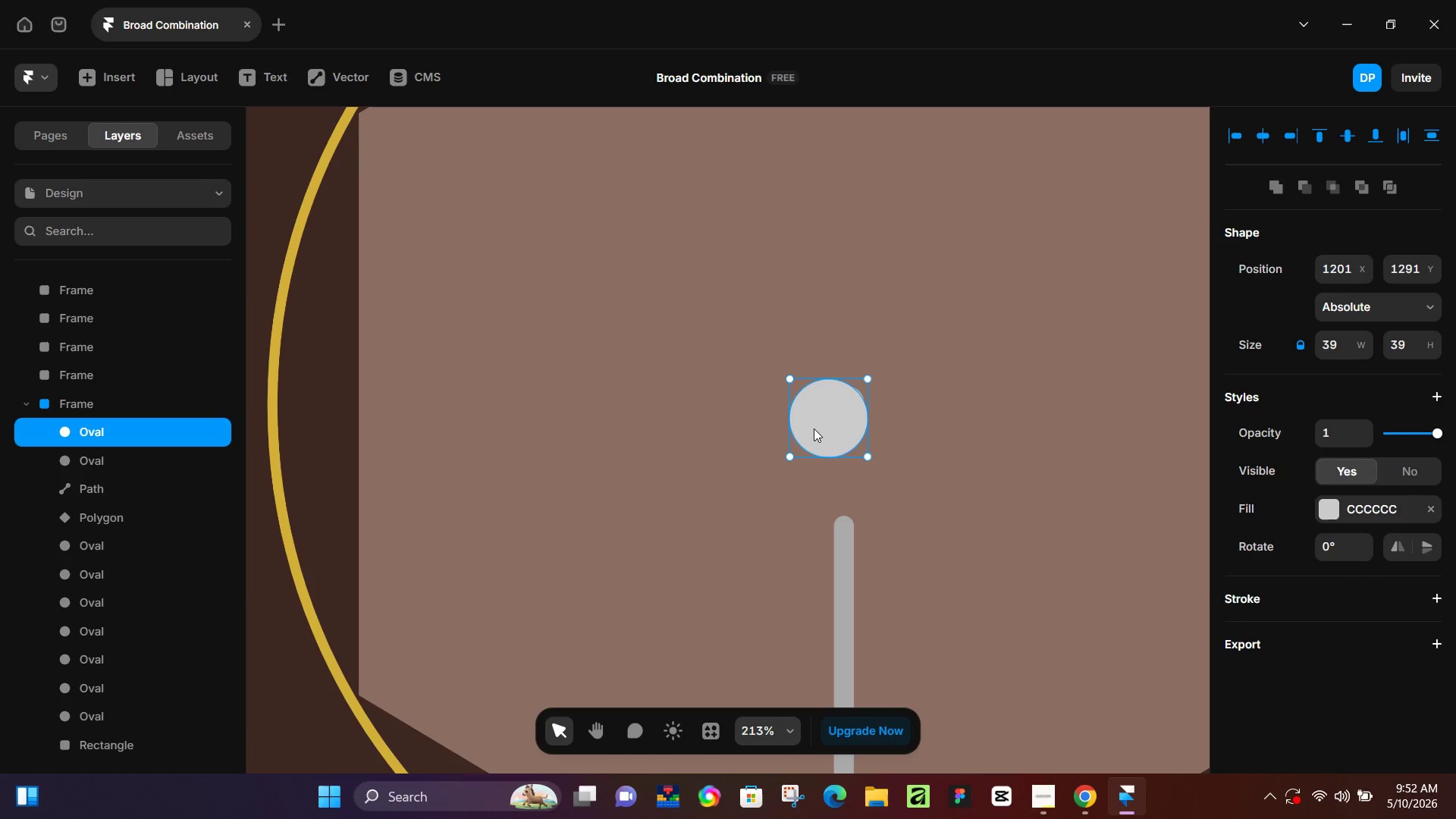 
left_click_drag(start_coordinate=[815, 428], to_coordinate=[830, 416])
 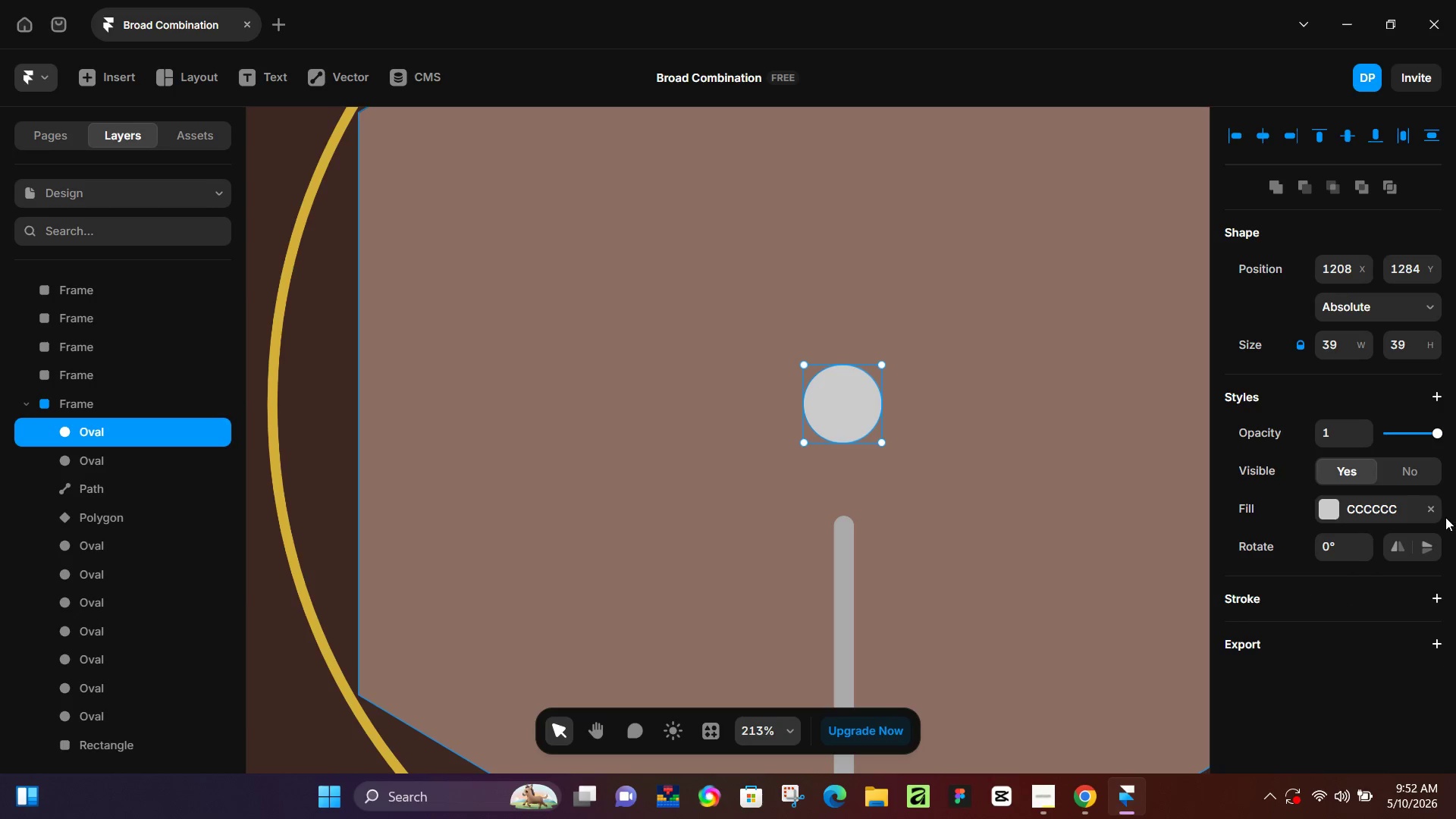 
left_click([1437, 512])
 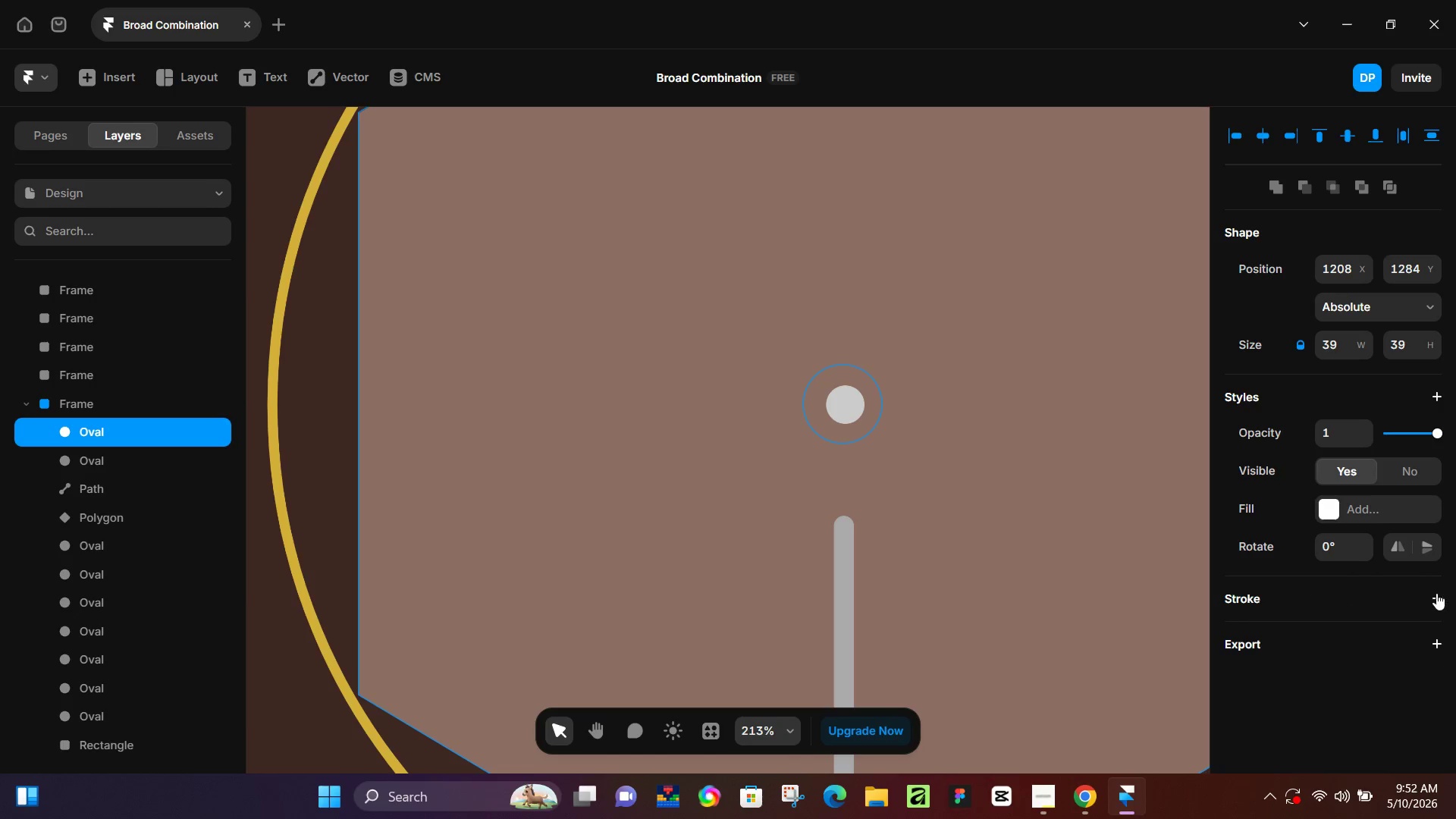 
left_click([1440, 595])
 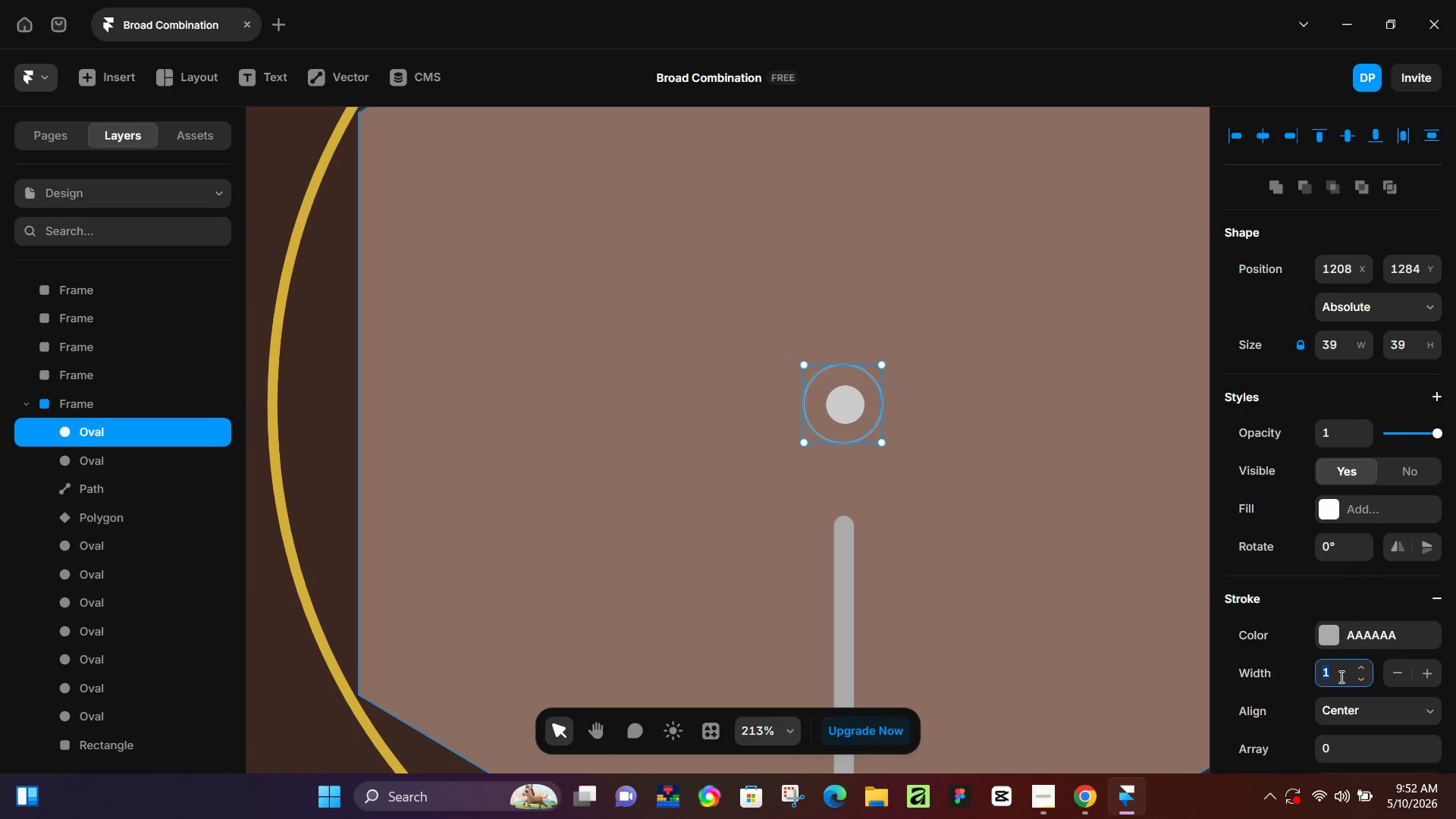 
key(Numpad9)
 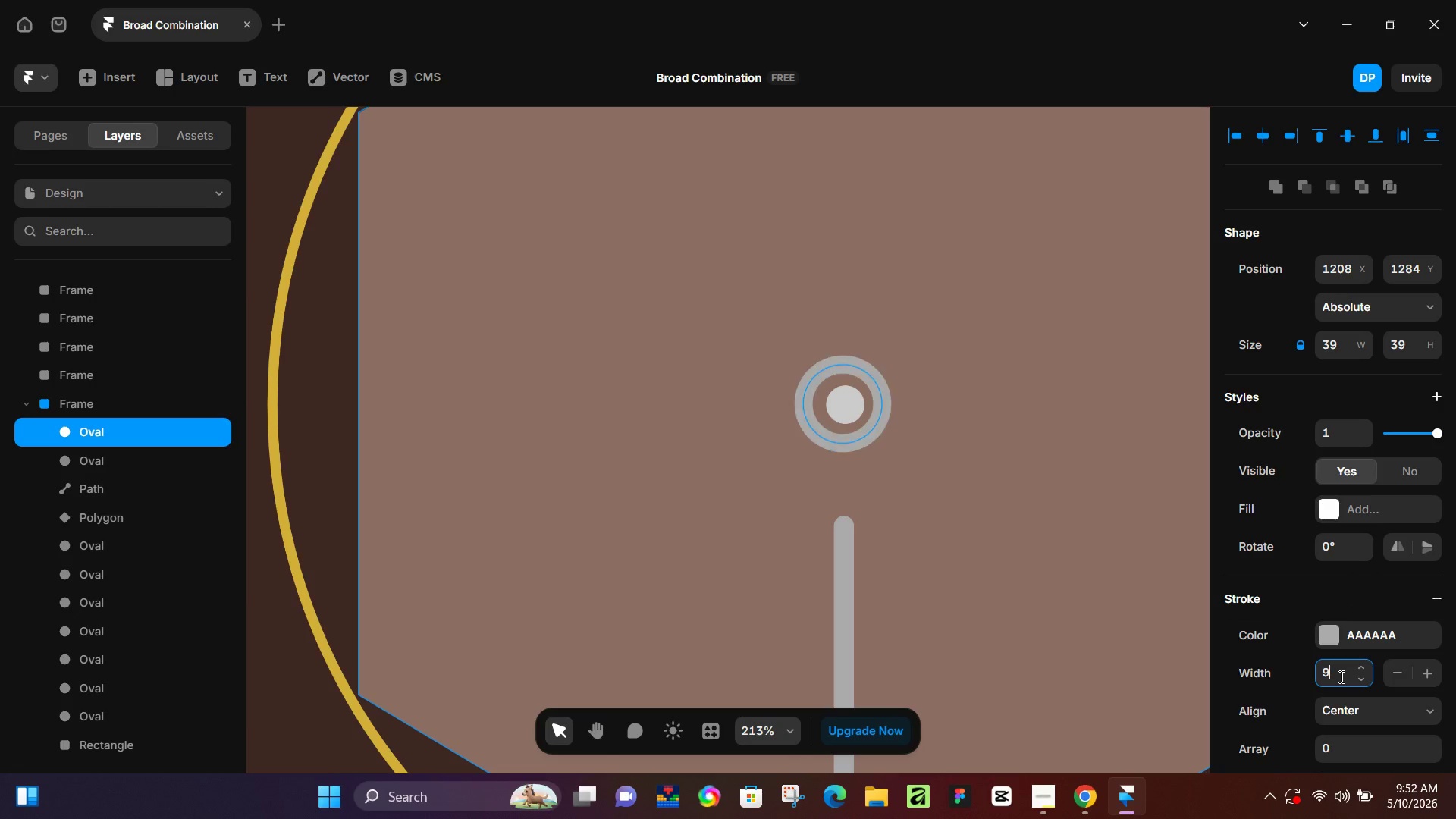 
key(NumpadEnter)
 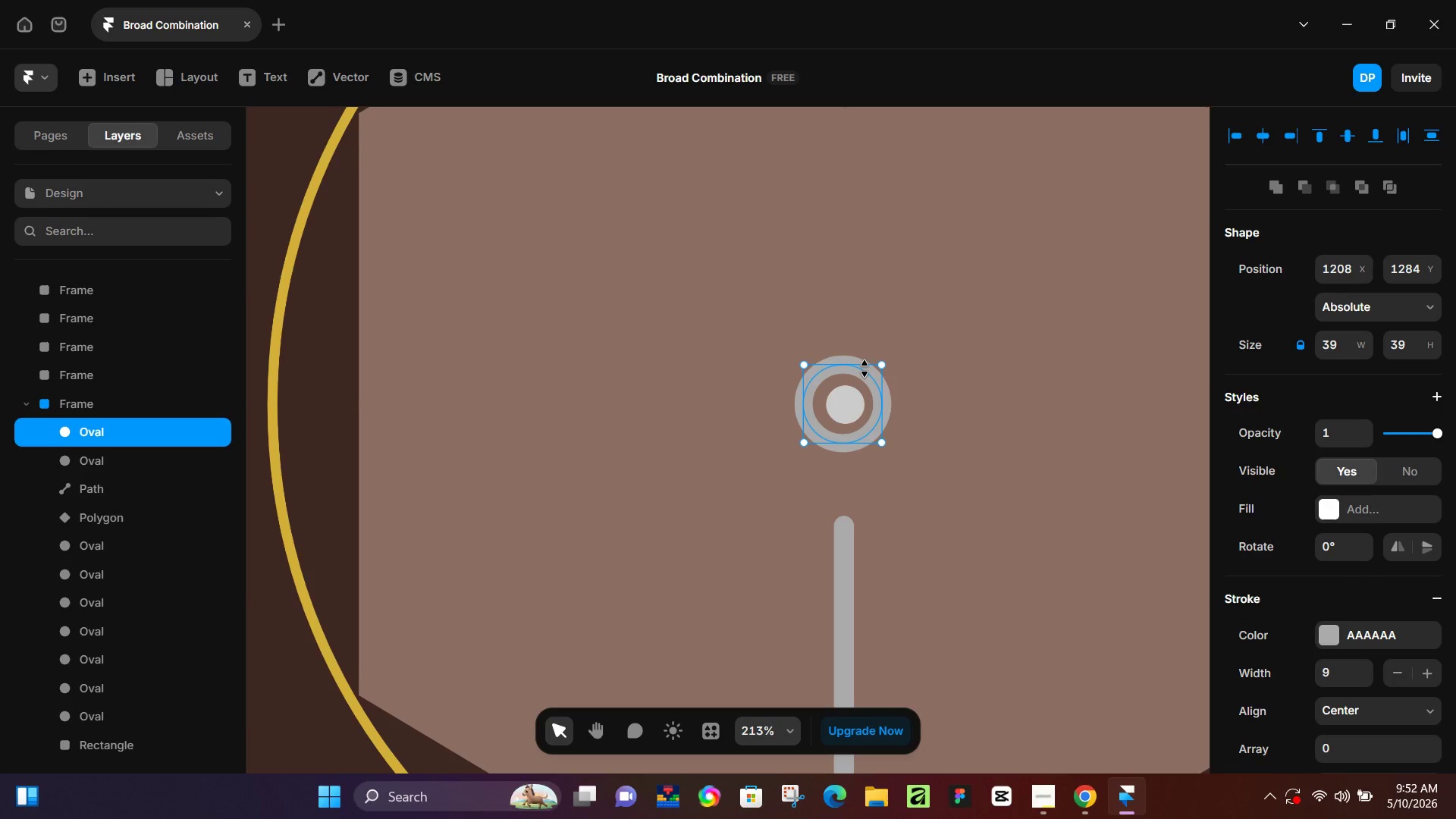 
left_click_drag(start_coordinate=[866, 374], to_coordinate=[872, 377])
 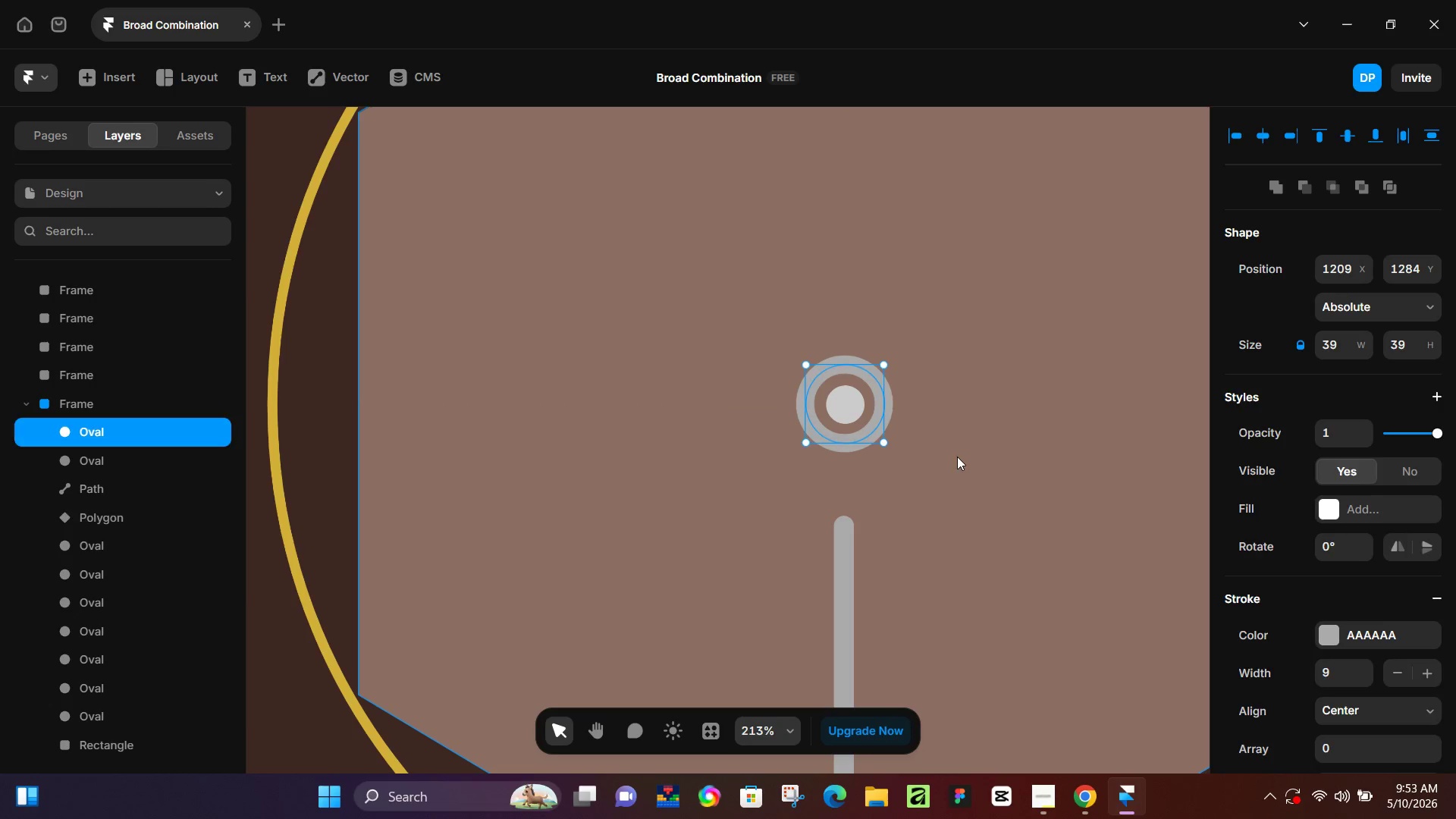 
left_click([957, 457])
 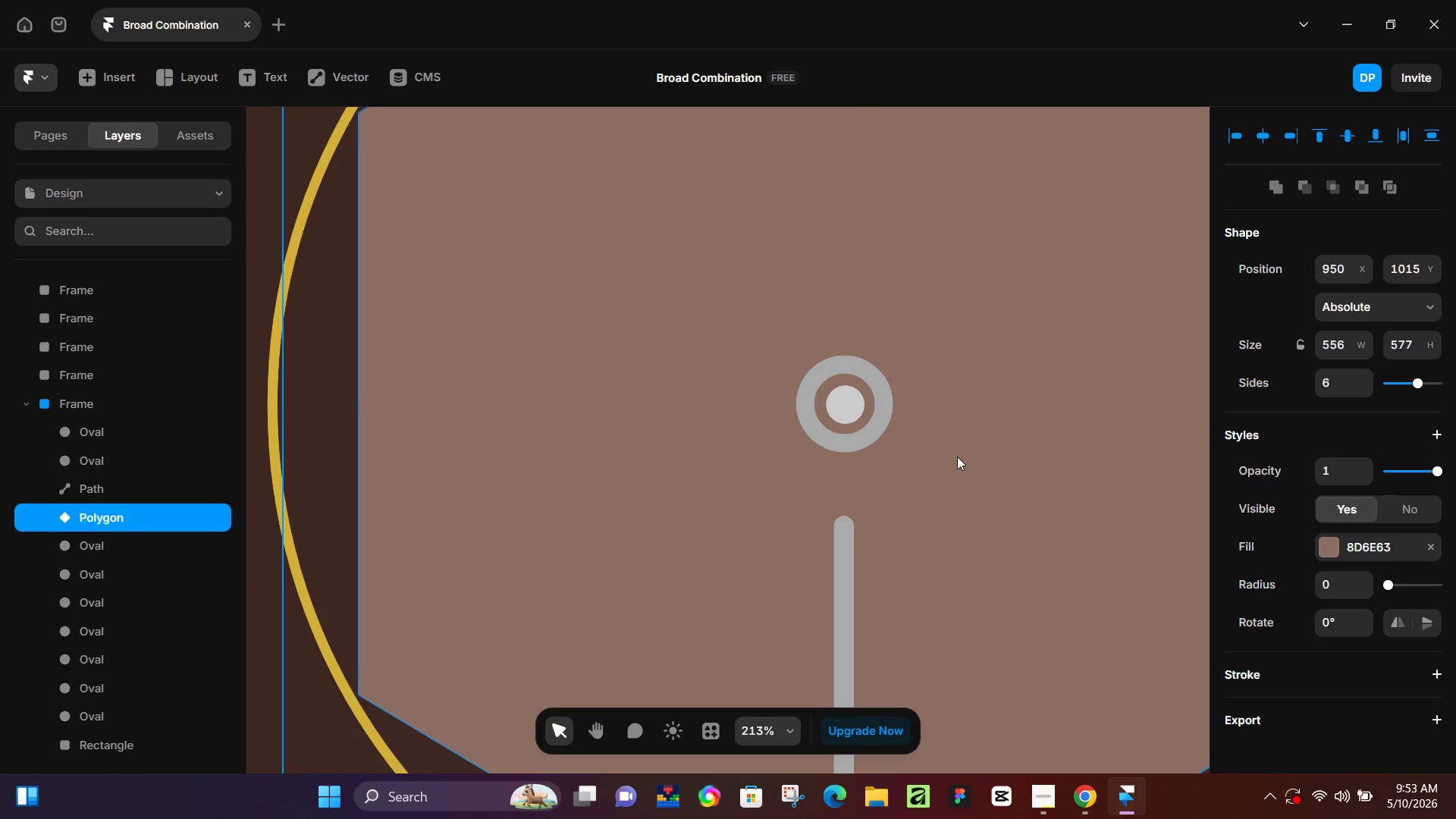 
hold_key(key=ControlLeft, duration=0.8)
scroll: coordinate [957, 458], scroll_direction: down, amount: 6.0
 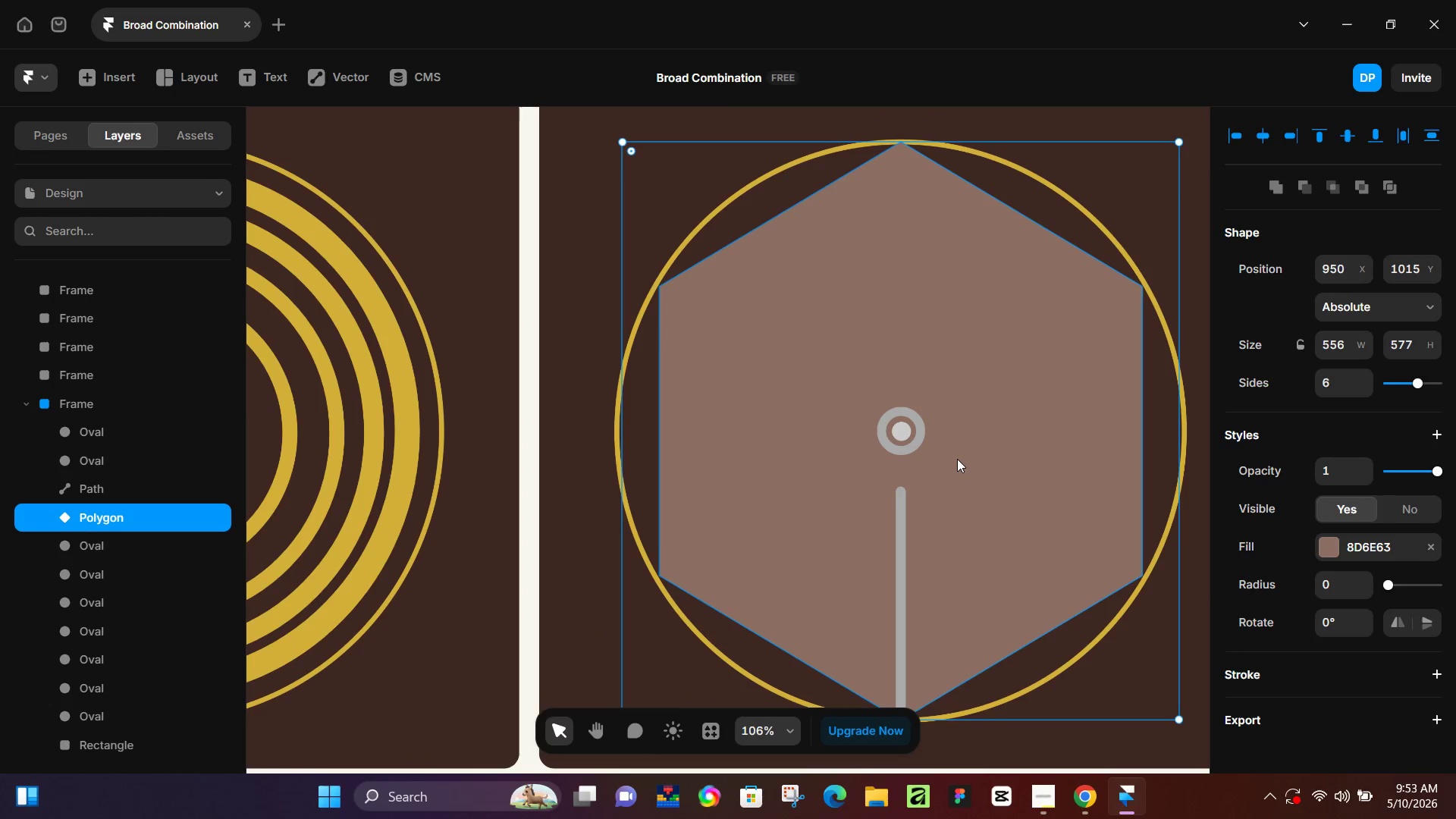 
hold_key(key=ControlLeft, duration=5.09)
left_click([911, 441])
 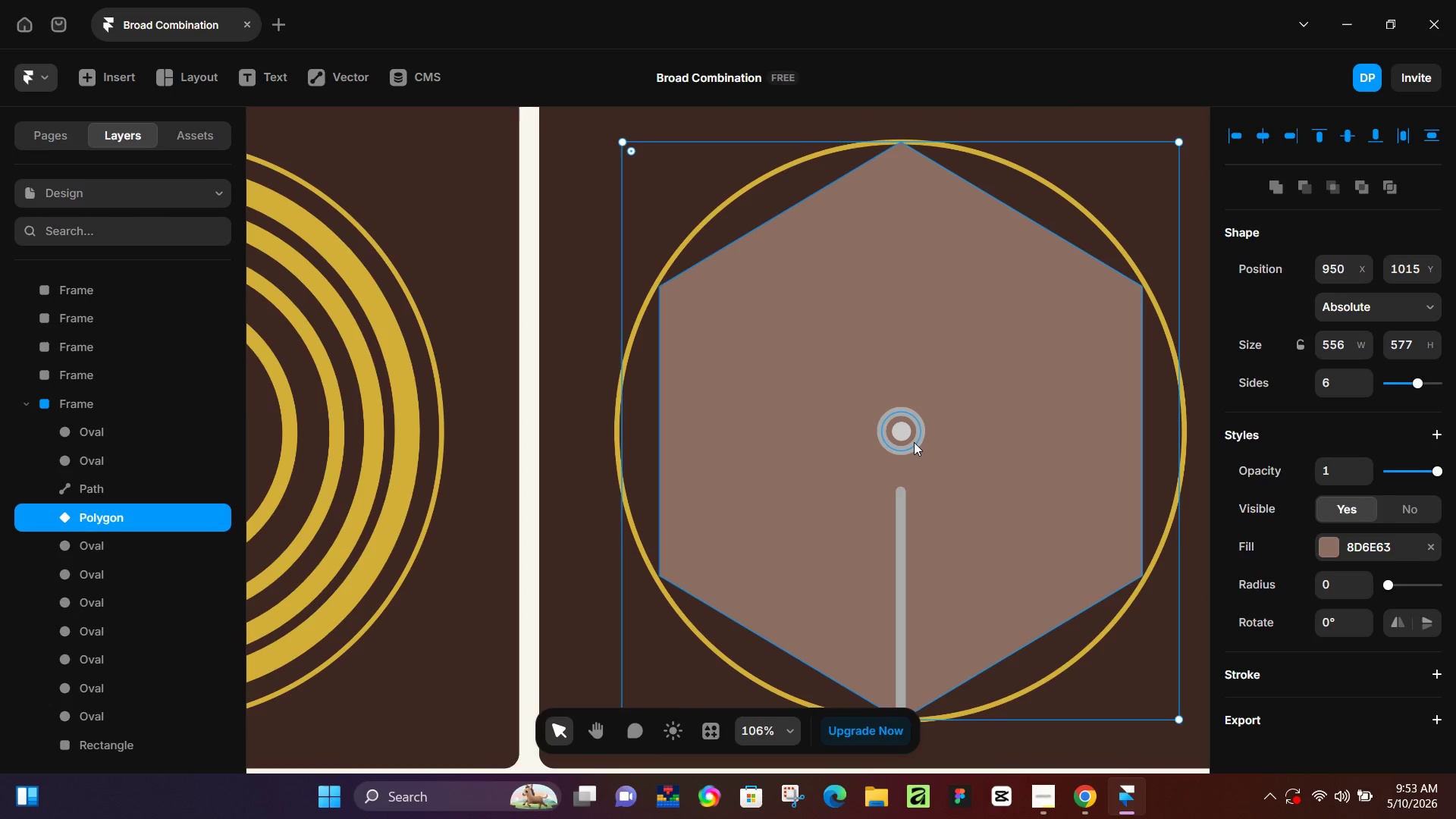 
left_click([914, 442])
 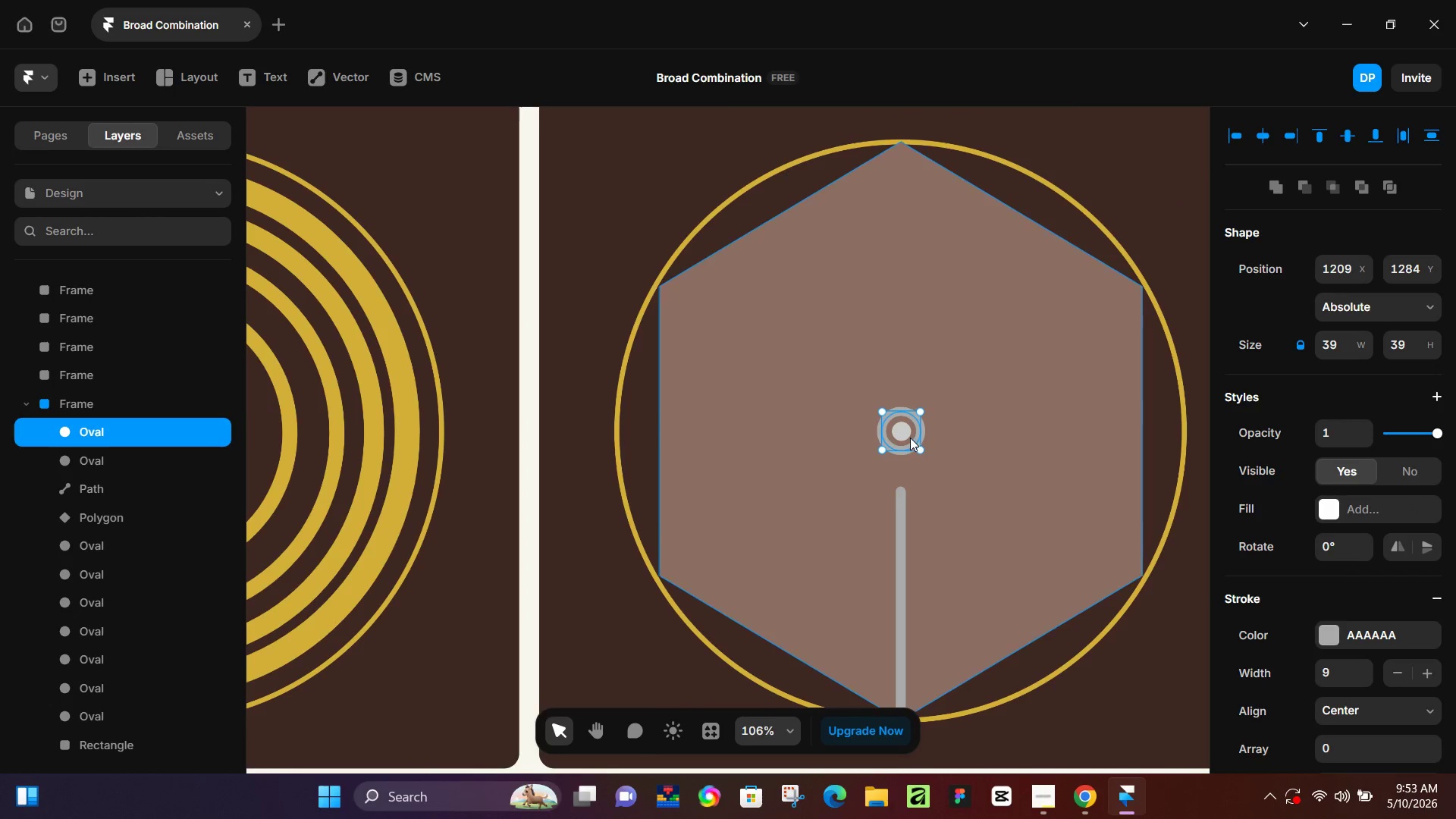 
hold_key(key=ShiftLeft, duration=0.69)
left_click([906, 431])
 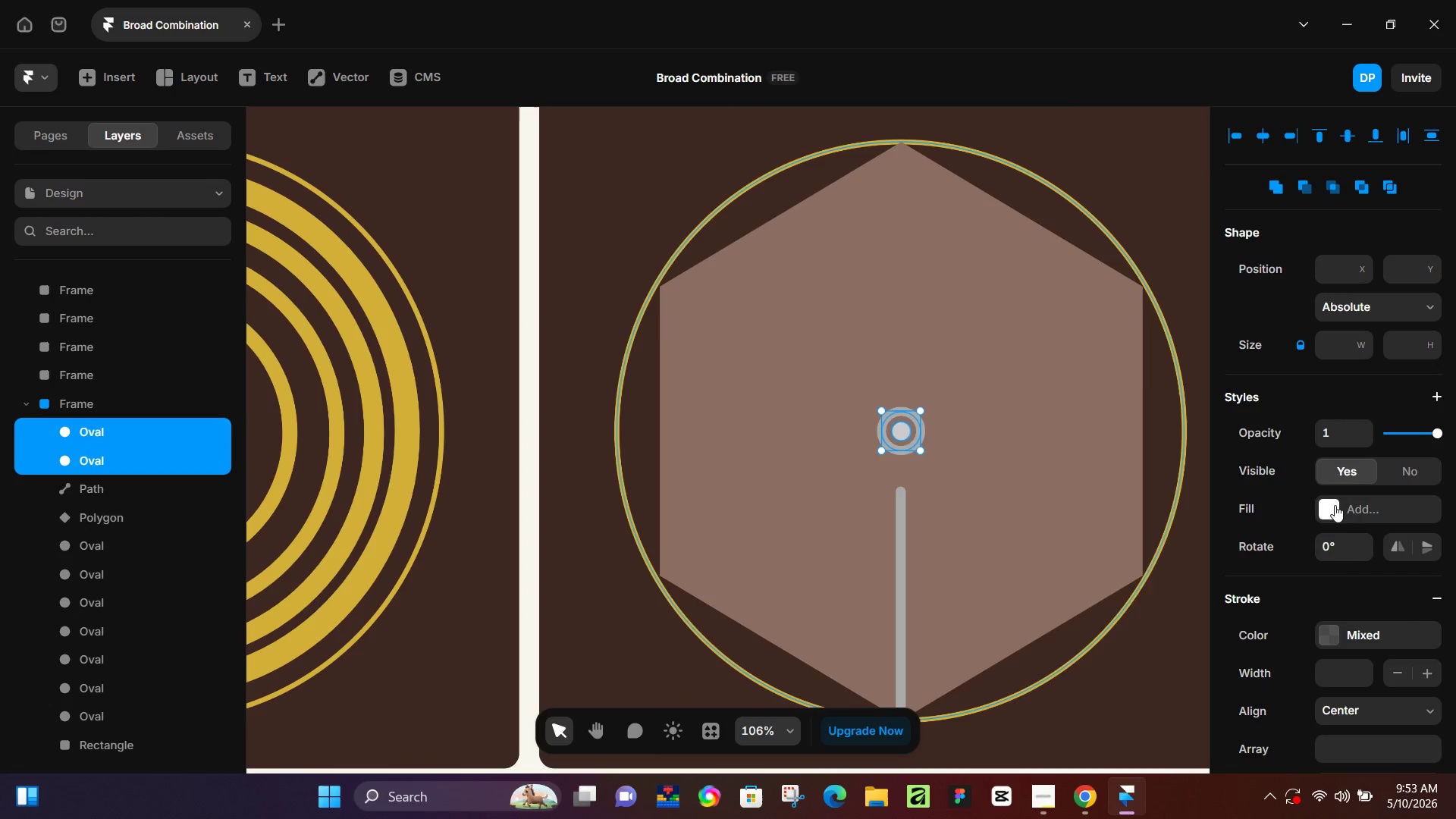 
left_click([1331, 507])
 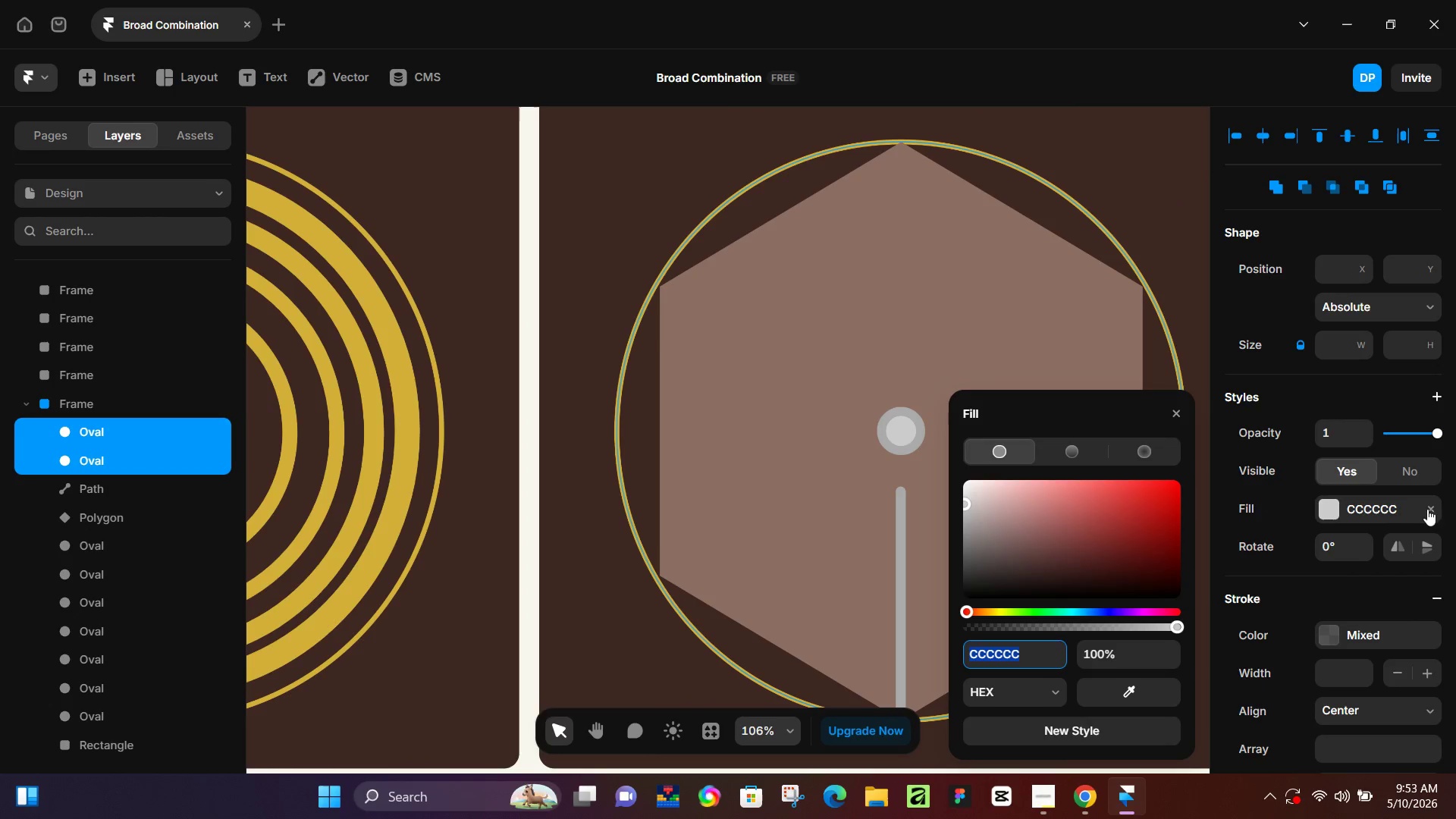 
left_click([1432, 510])
 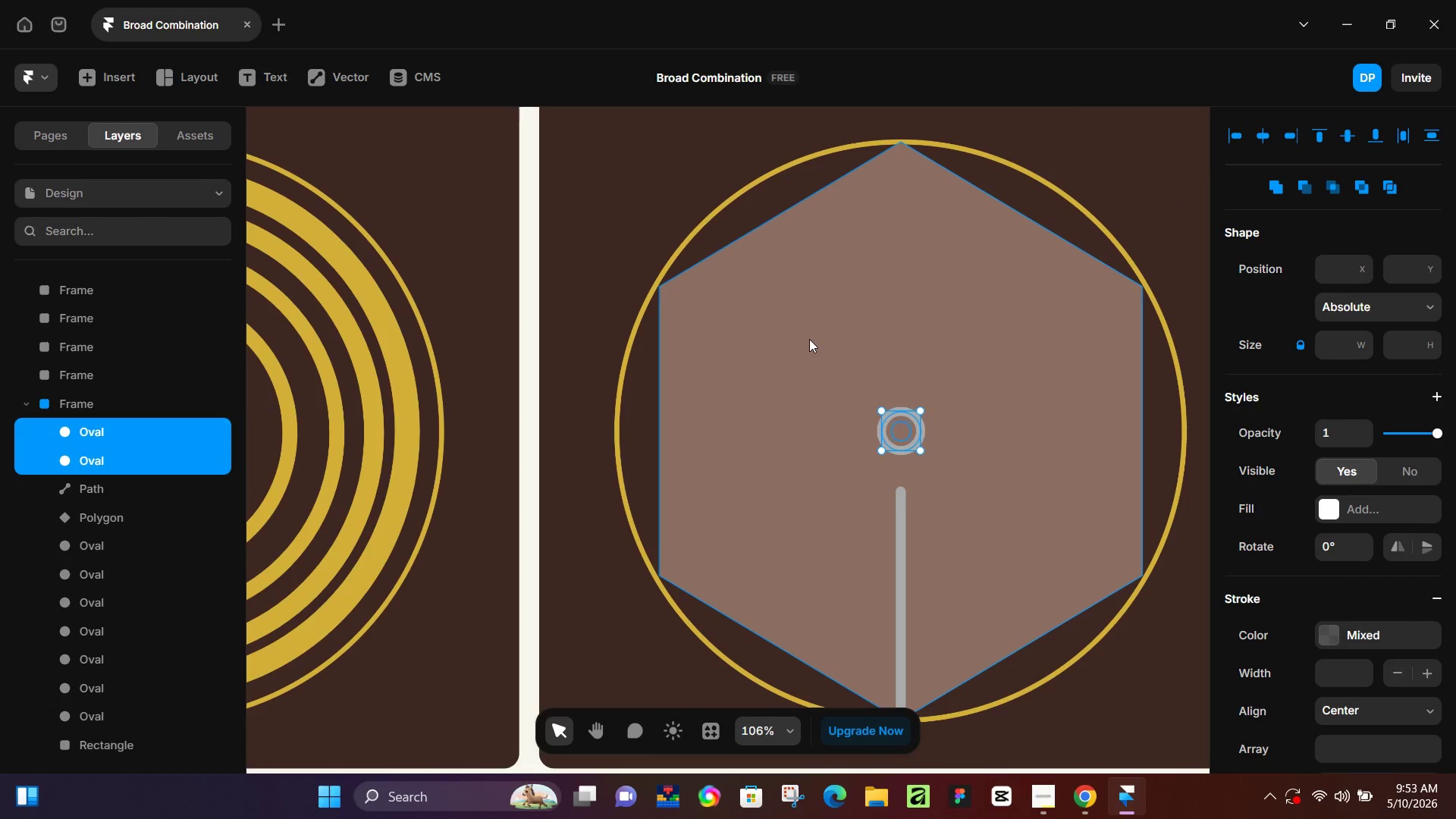 
hold_key(key=ControlLeft, duration=0.42)
scroll: coordinate [793, 328], scroll_direction: down, amount: 4.0
 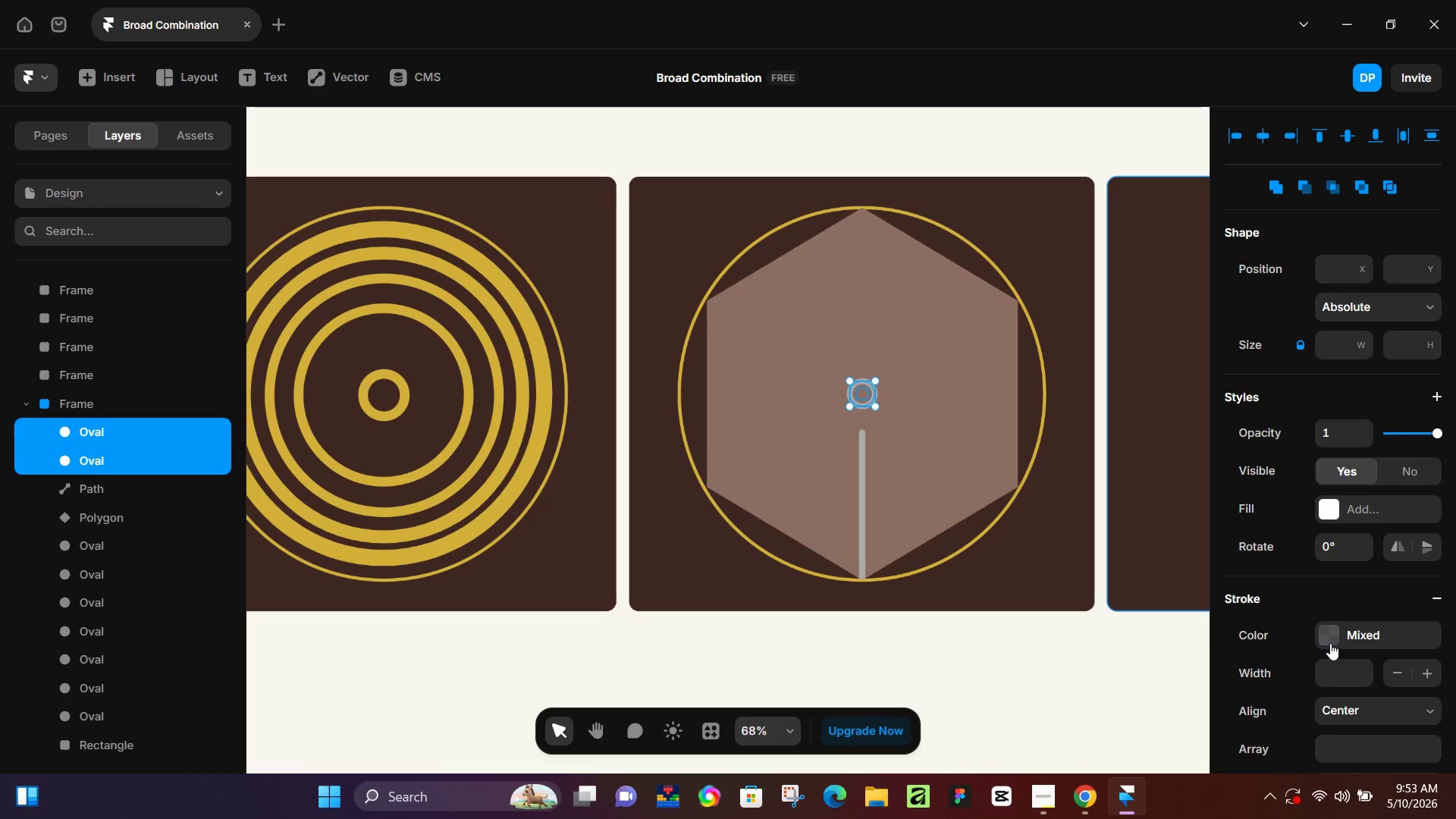 
left_click([1330, 643])
 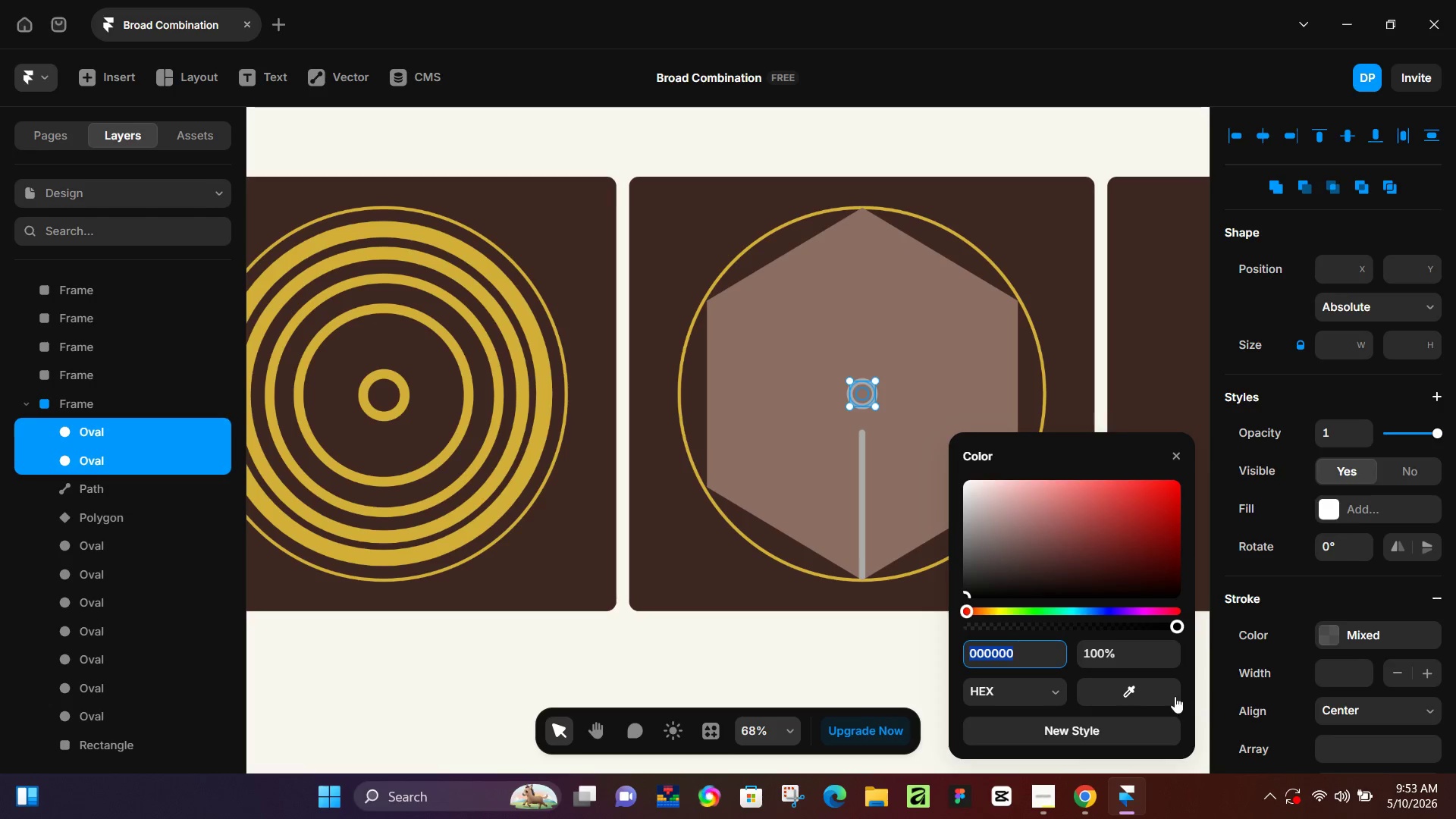 
left_click_drag(start_coordinate=[1172, 696], to_coordinate=[519, 482])
 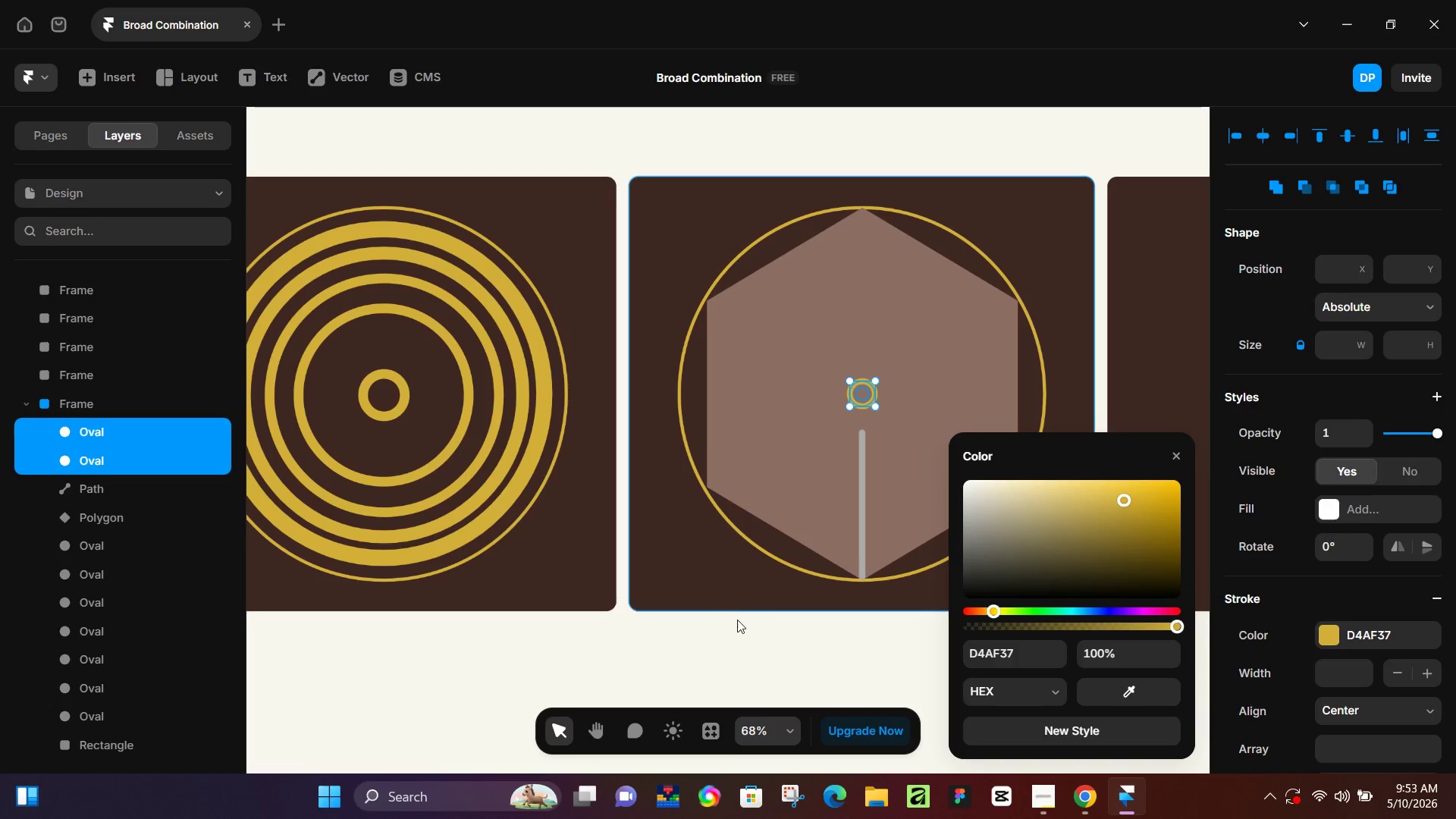 
left_click([746, 626])
 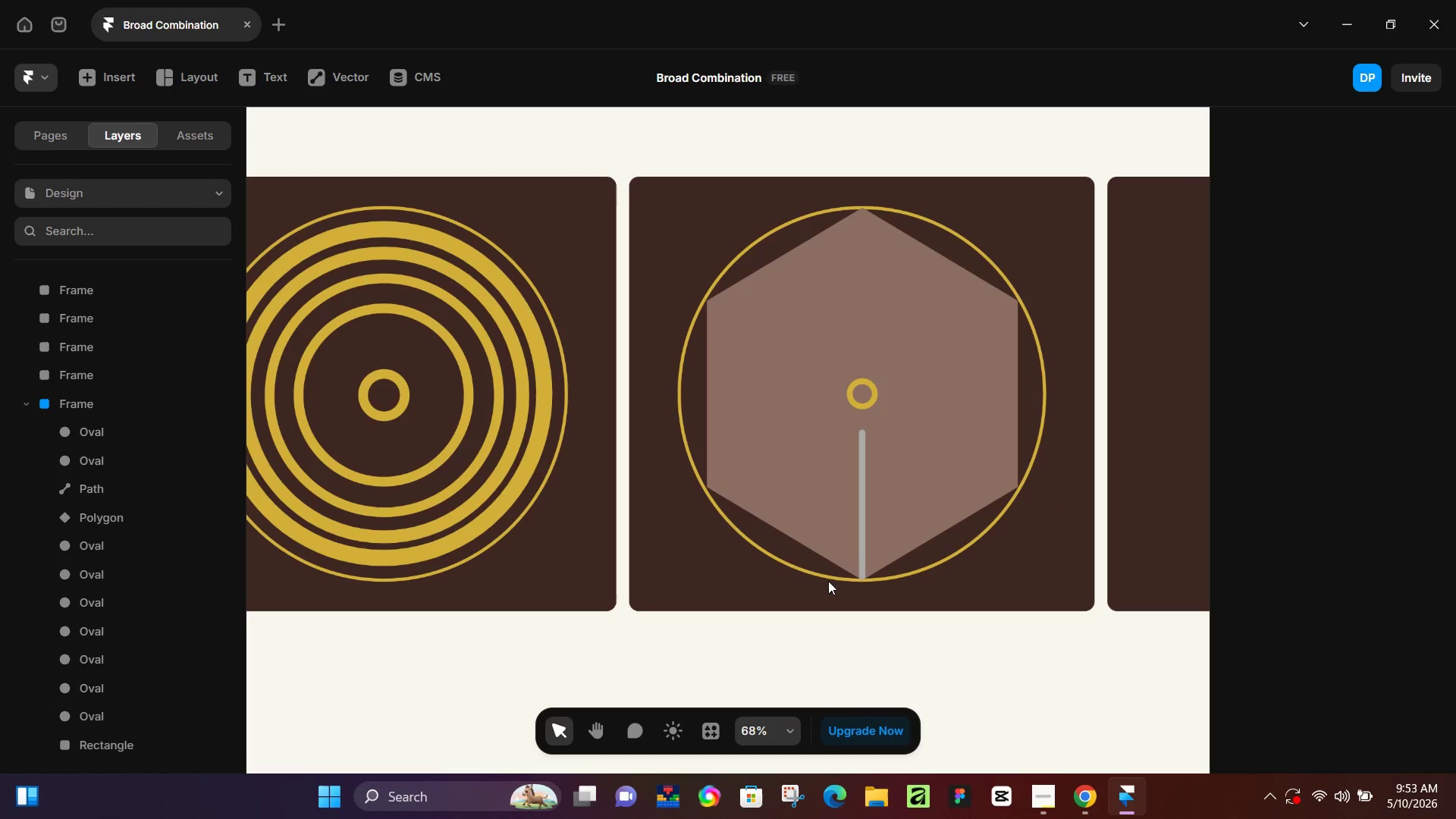 
hold_key(key=ControlLeft, duration=1.19)
scroll: coordinate [883, 397], scroll_direction: up, amount: 12.0
 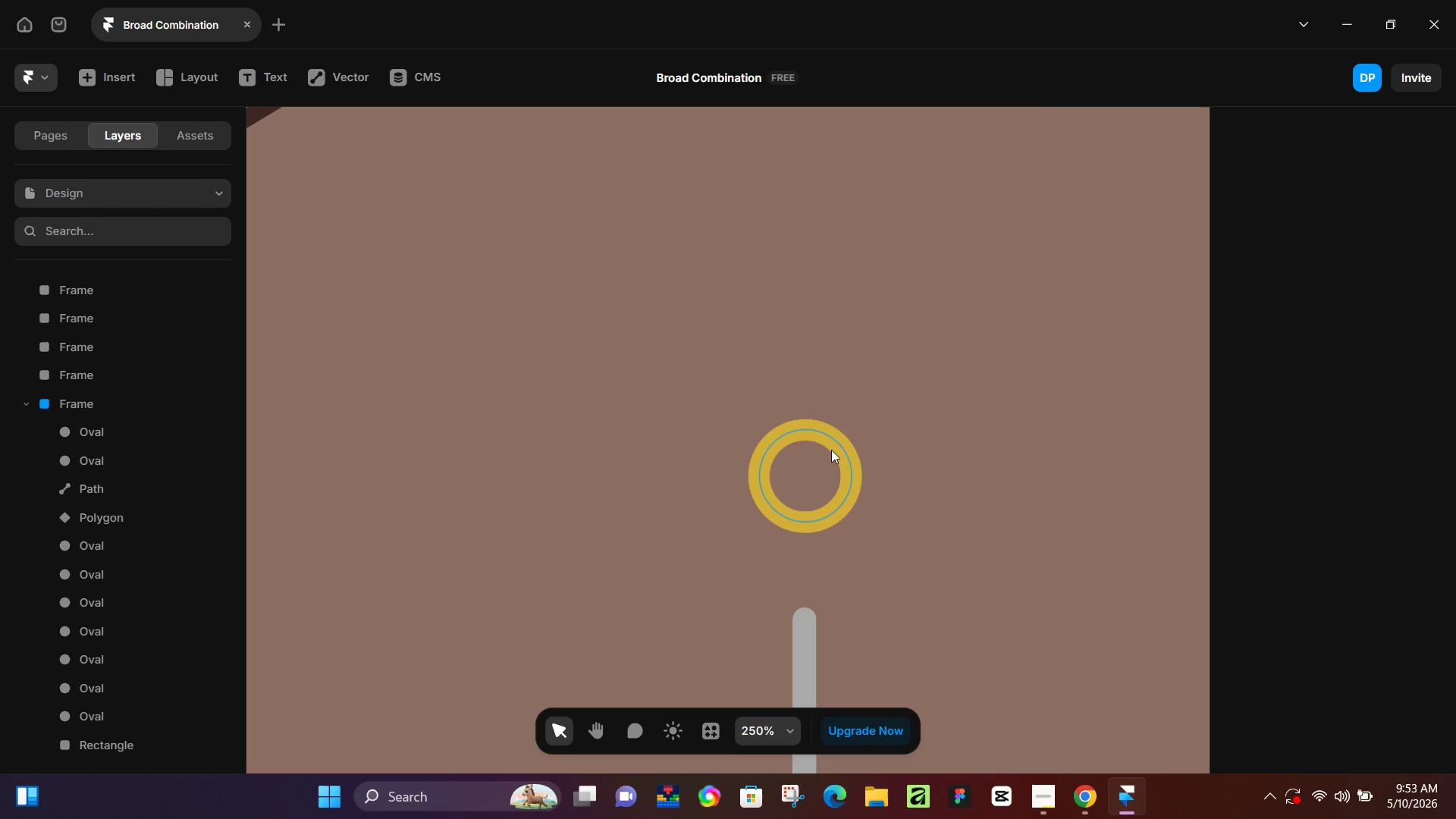 
left_click([835, 447])
 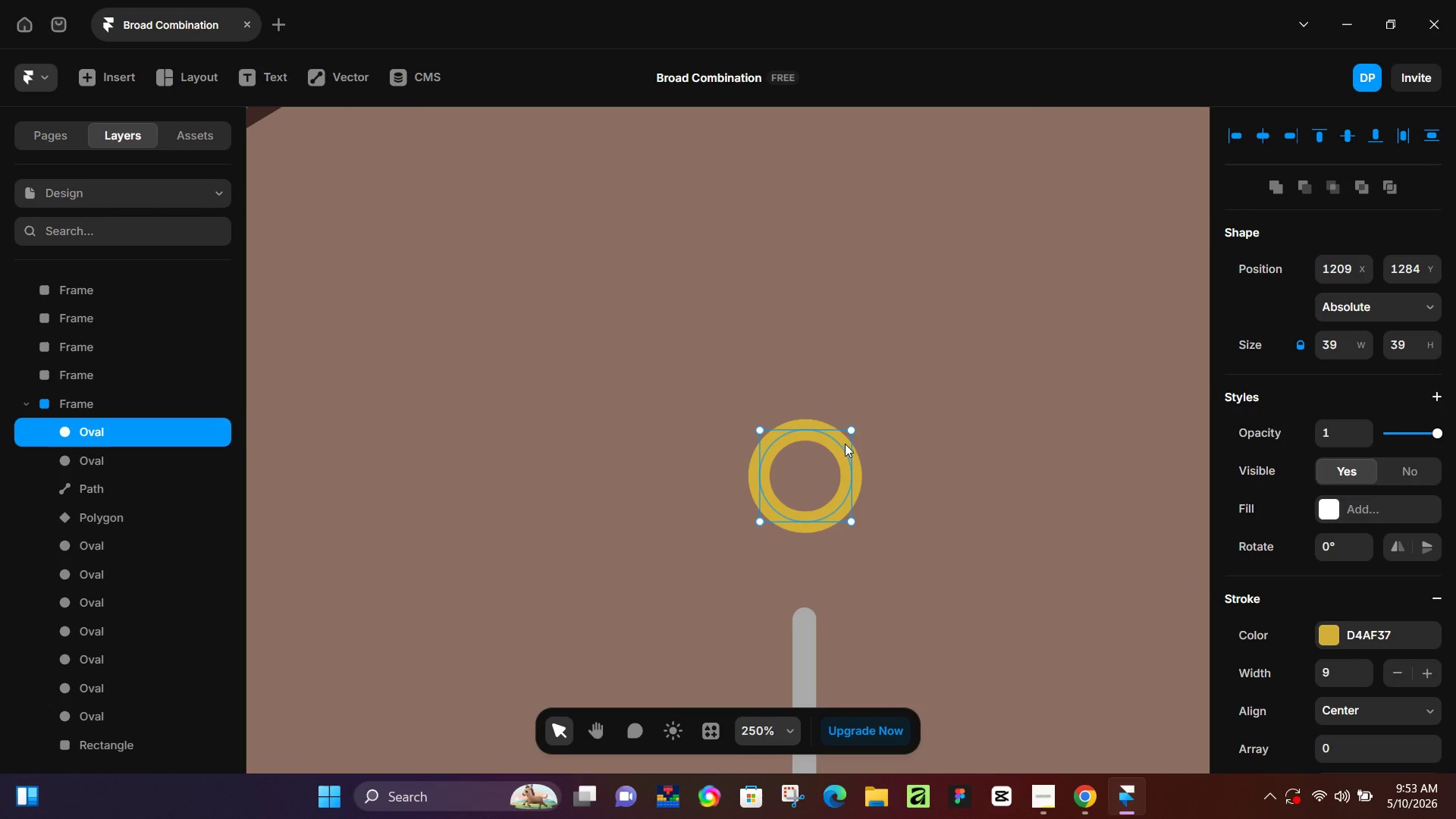 
hold_key(key=ShiftLeft, duration=1.47)
left_click_drag(start_coordinate=[852, 430], to_coordinate=[834, 441])
 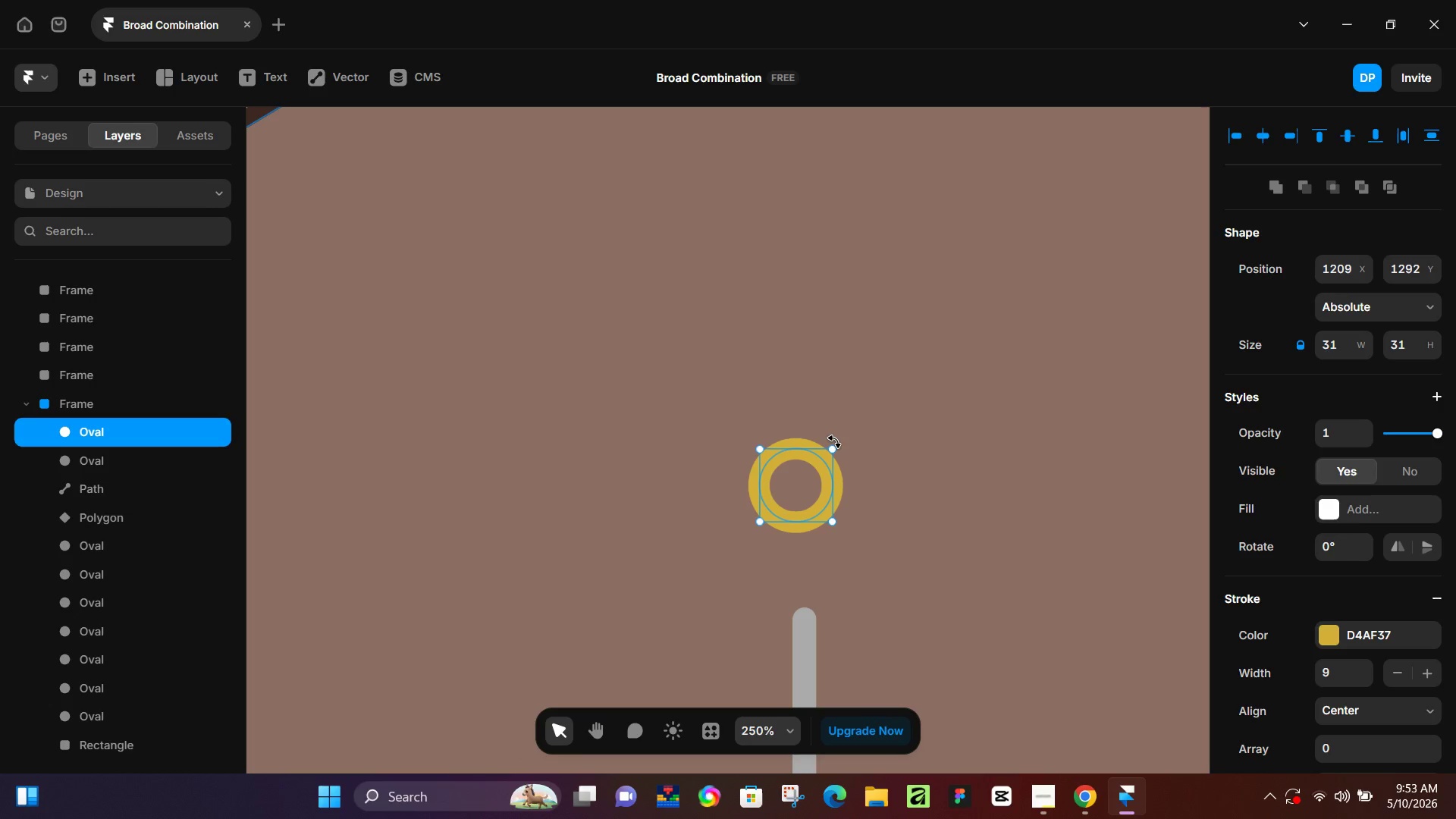 
key(Control+Z)
 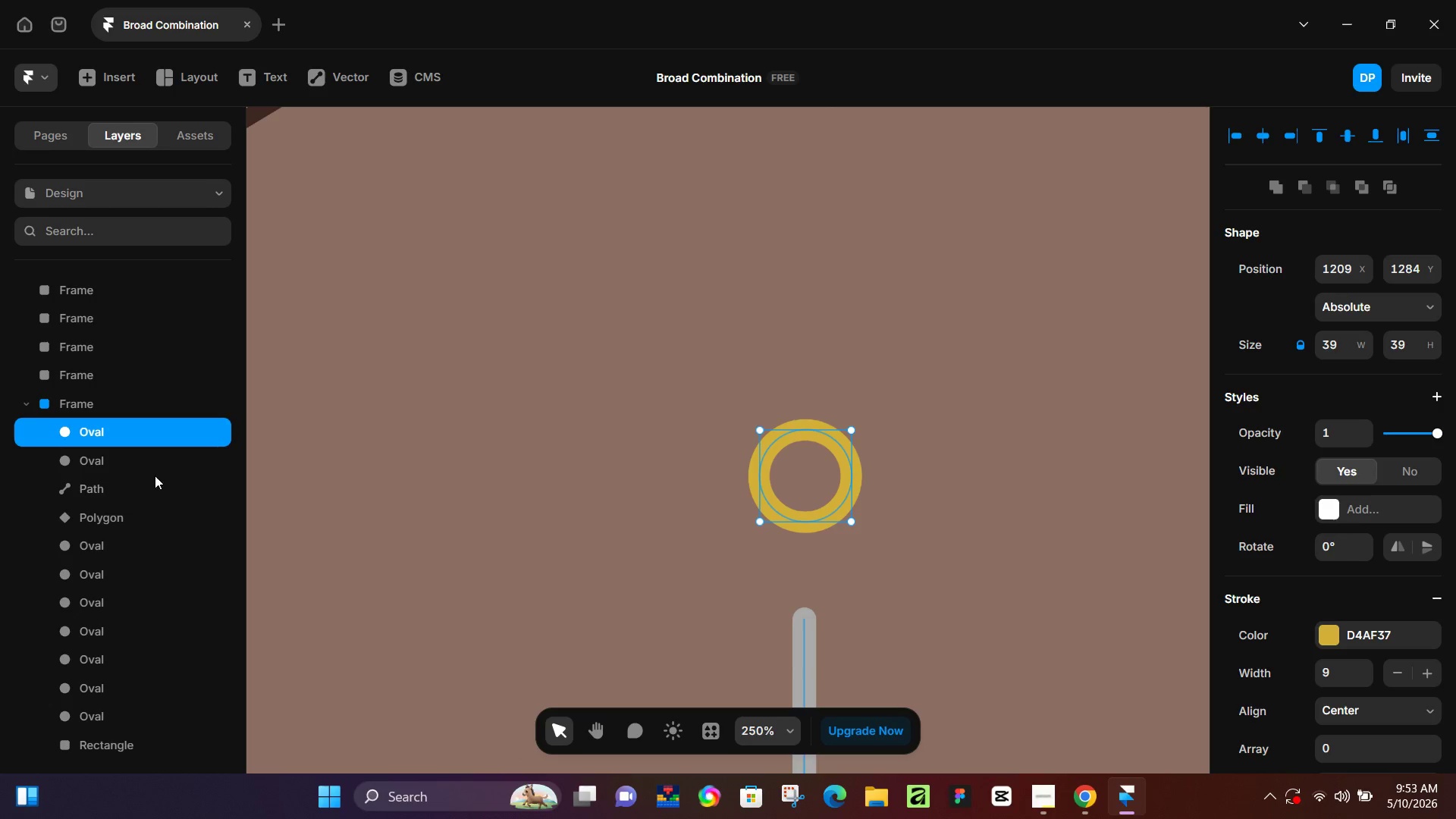 
left_click([145, 460])
 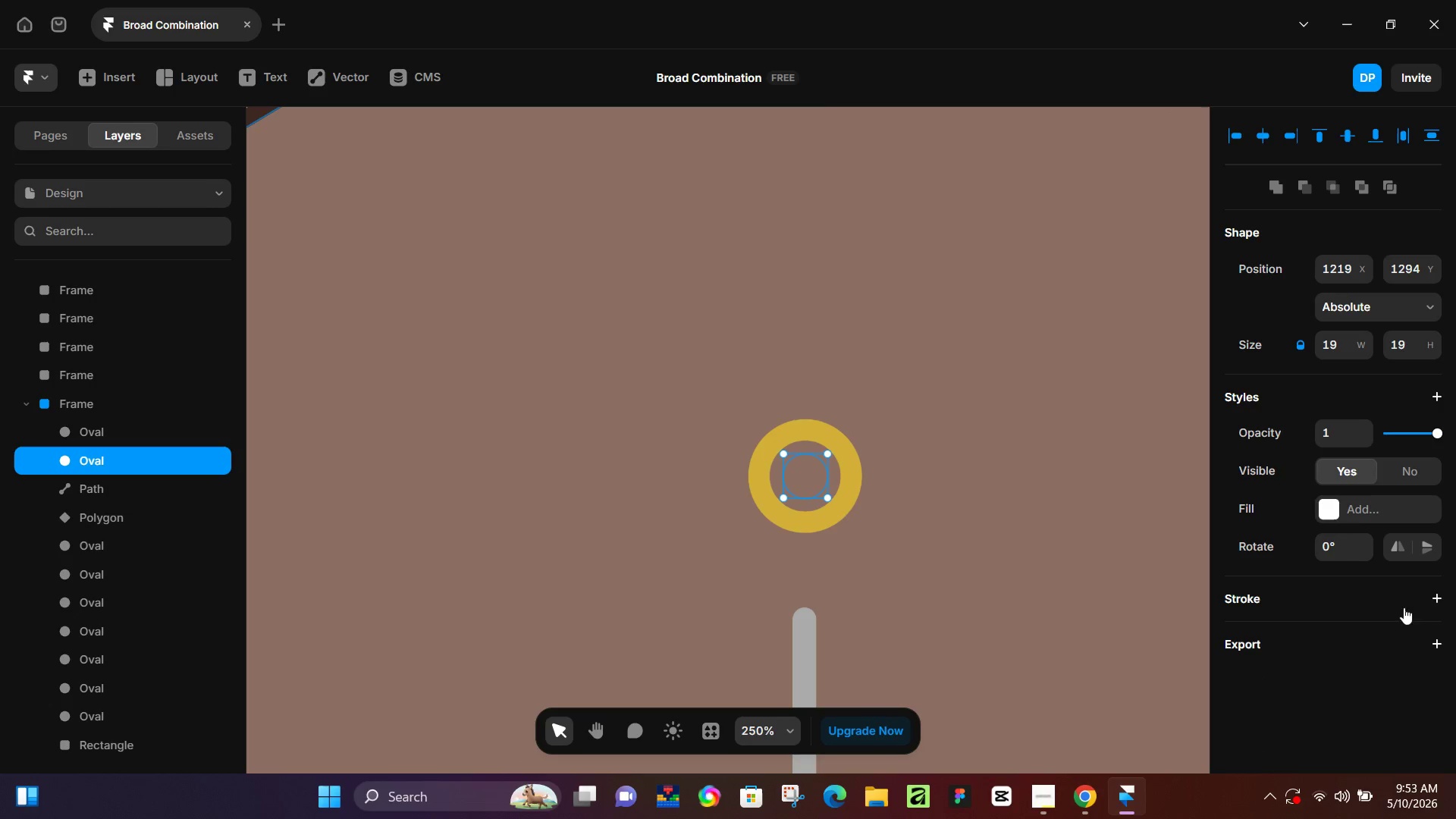 
left_click([1444, 604])
 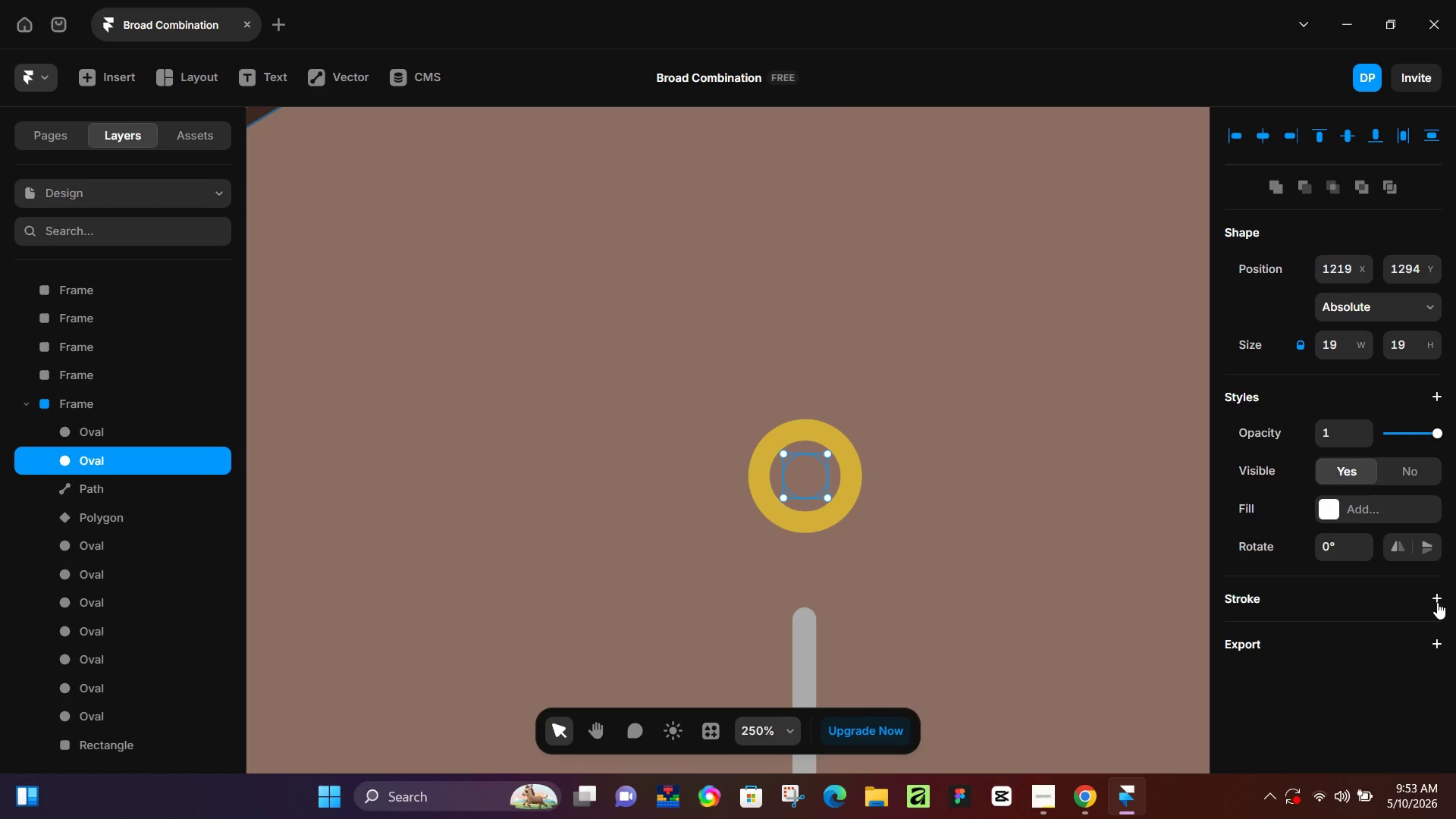 
left_click([1437, 602])
 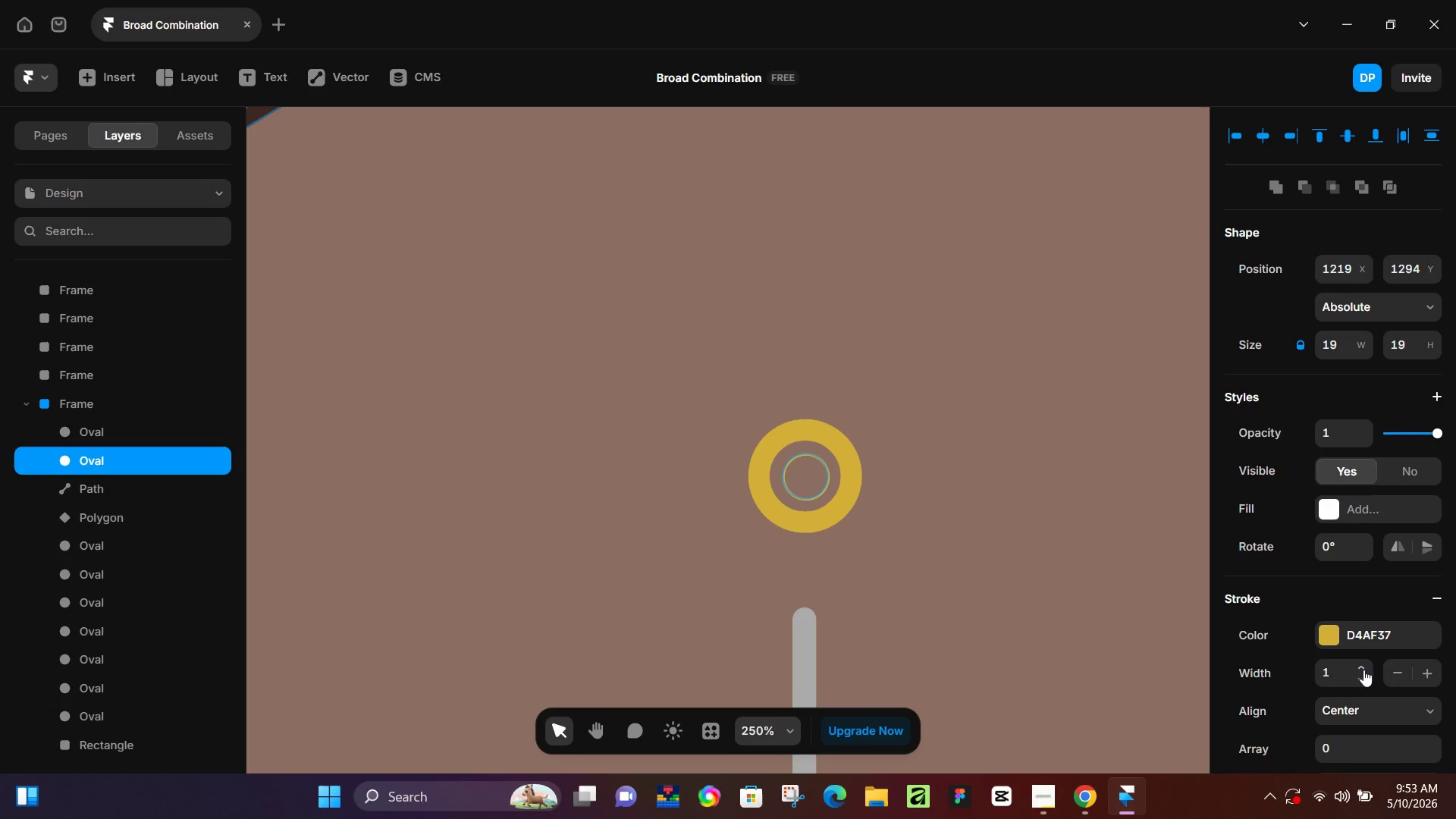 
double_click([1363, 670])
 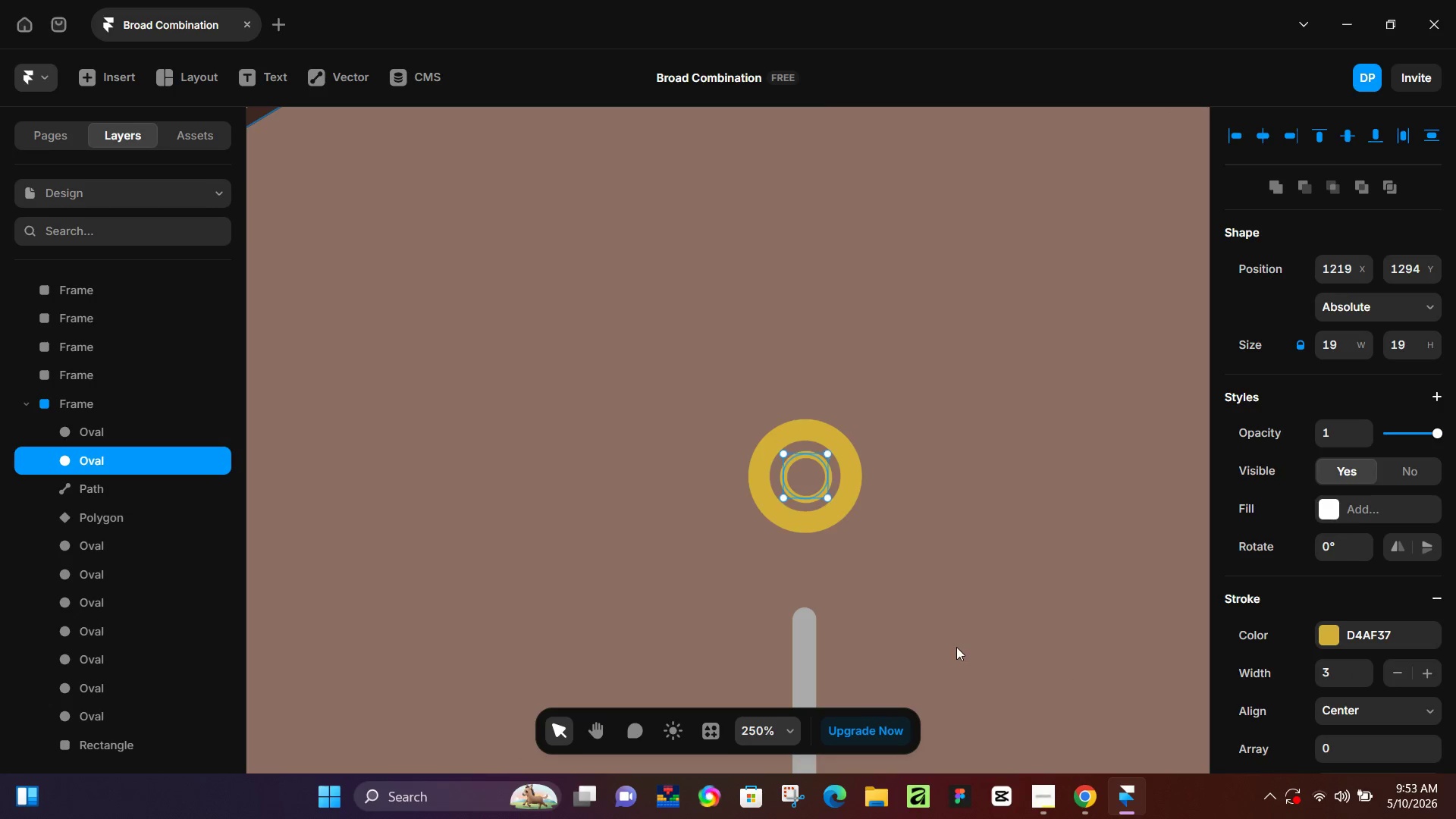 
left_click([957, 647])
 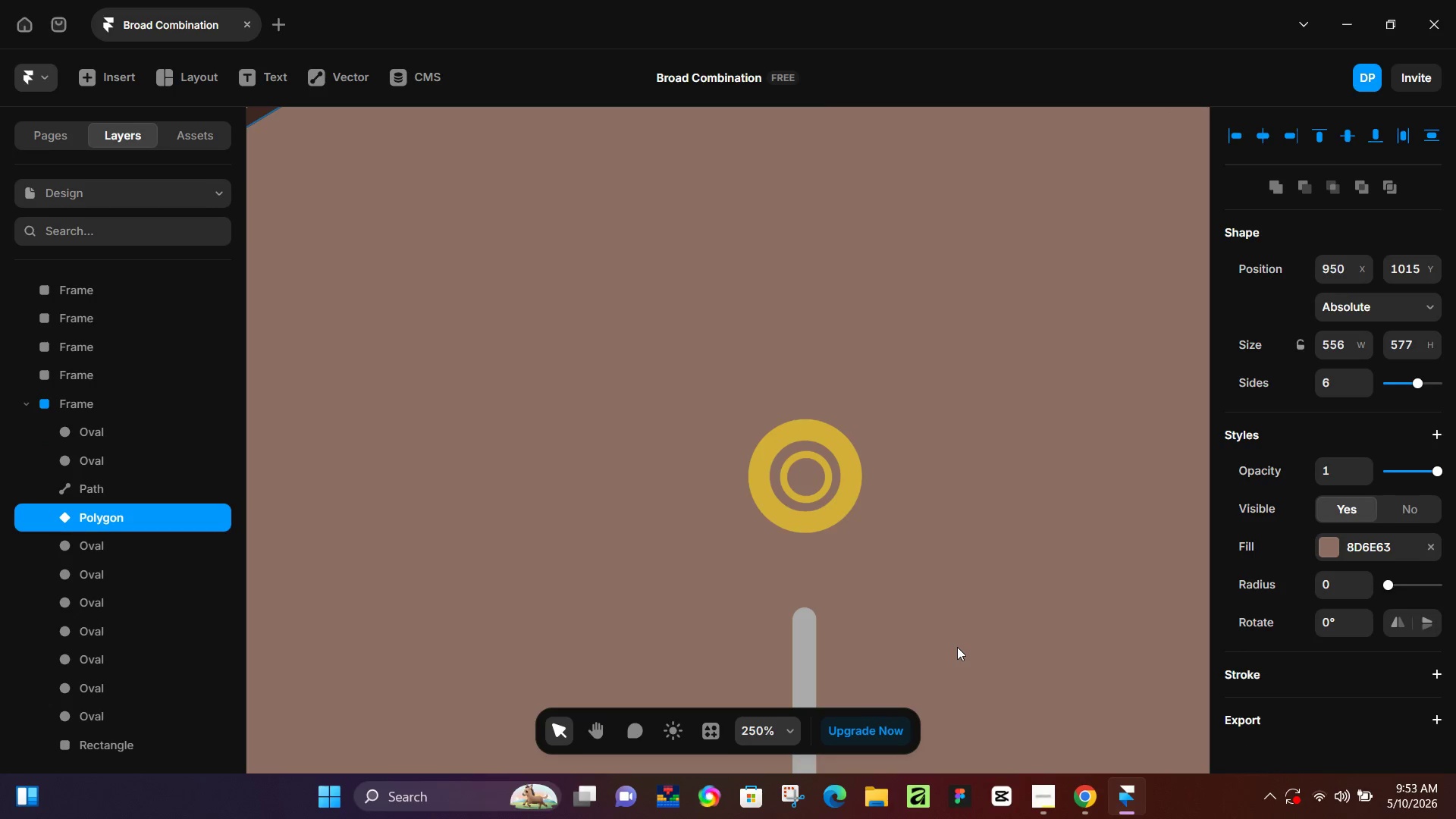 
hold_key(key=ControlLeft, duration=0.83)
scroll: coordinate [978, 651], scroll_direction: down, amount: 15.0
 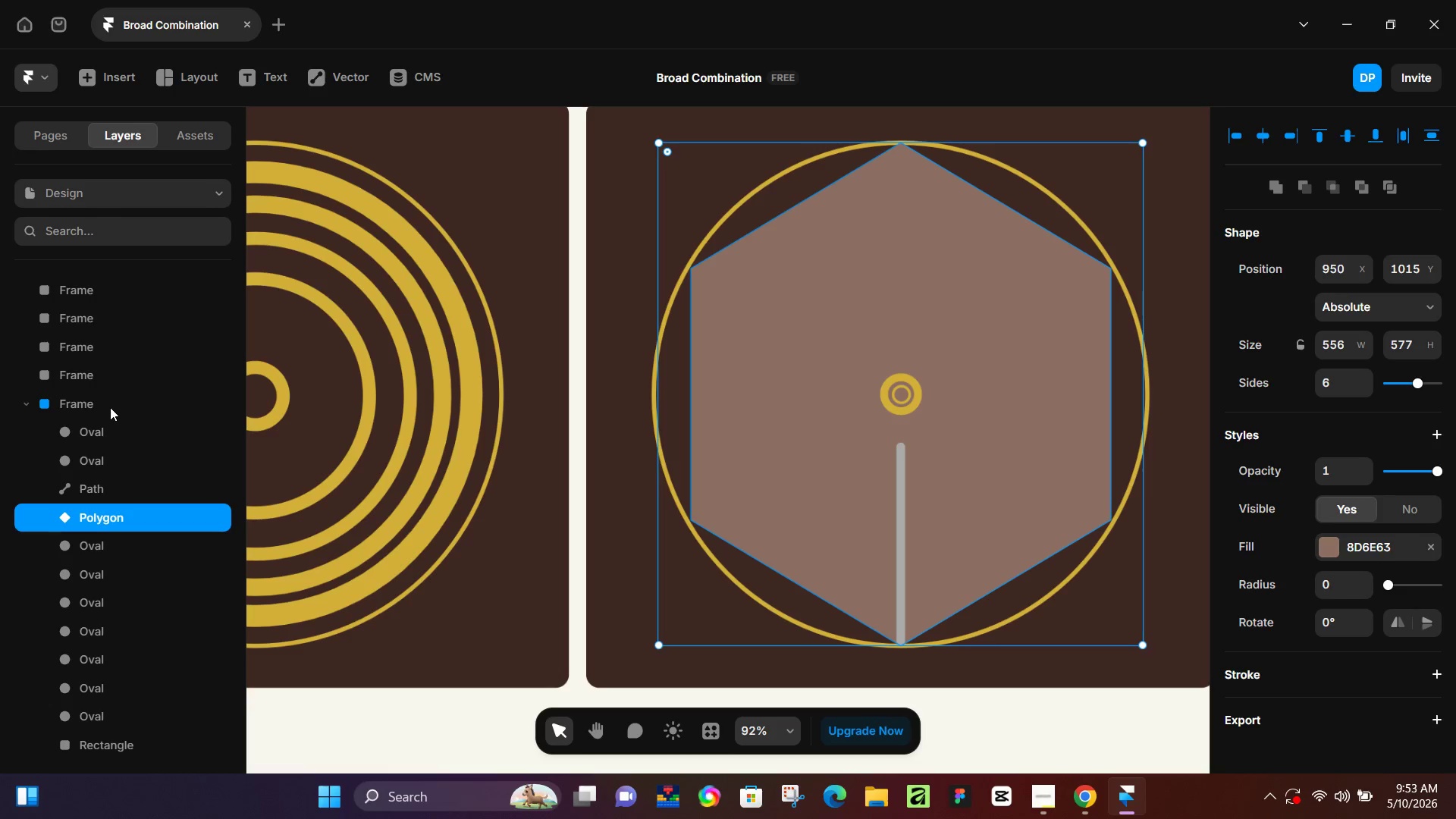 
left_click([110, 441])
 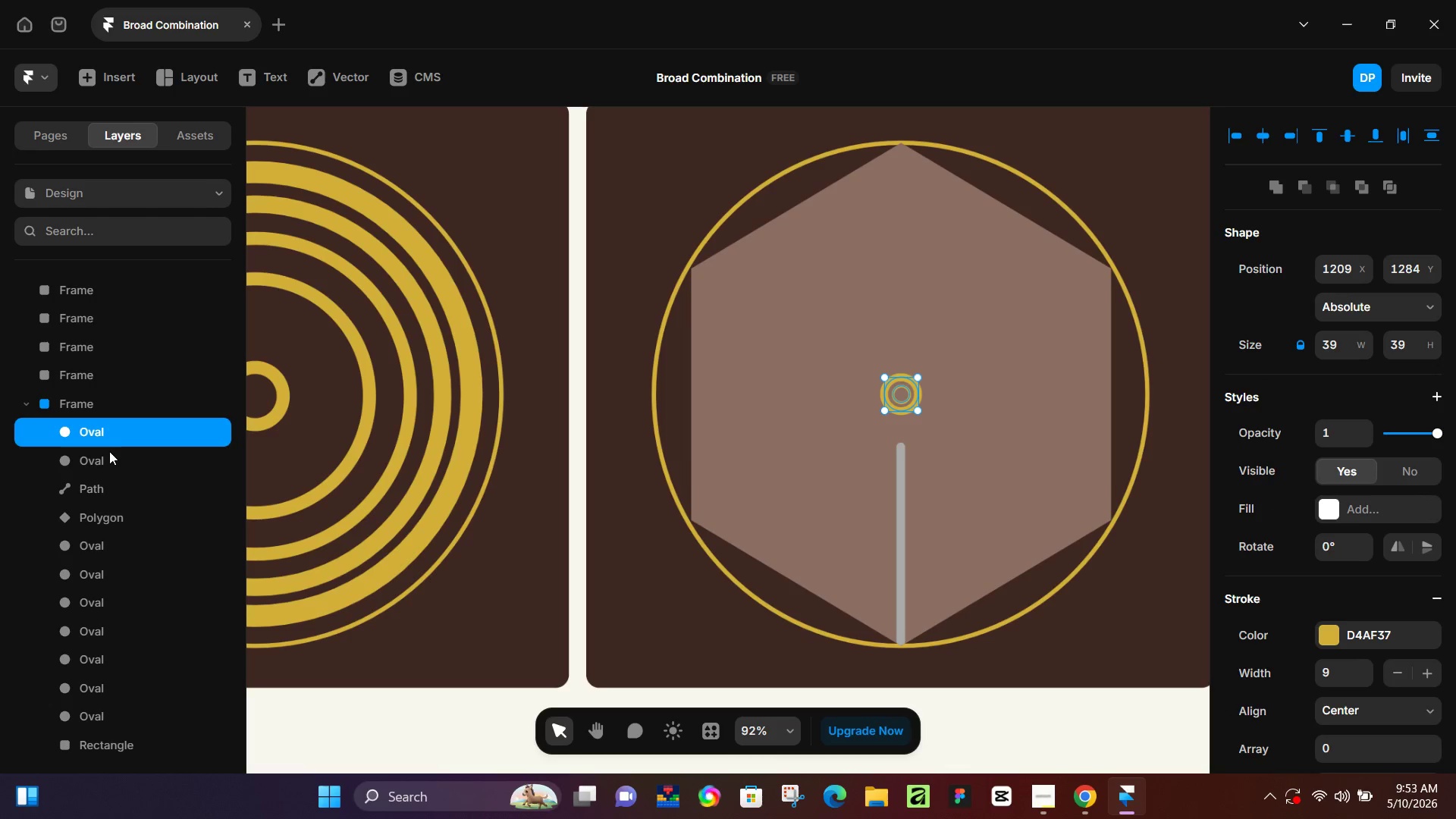 
hold_key(key=ShiftLeft, duration=0.47)
 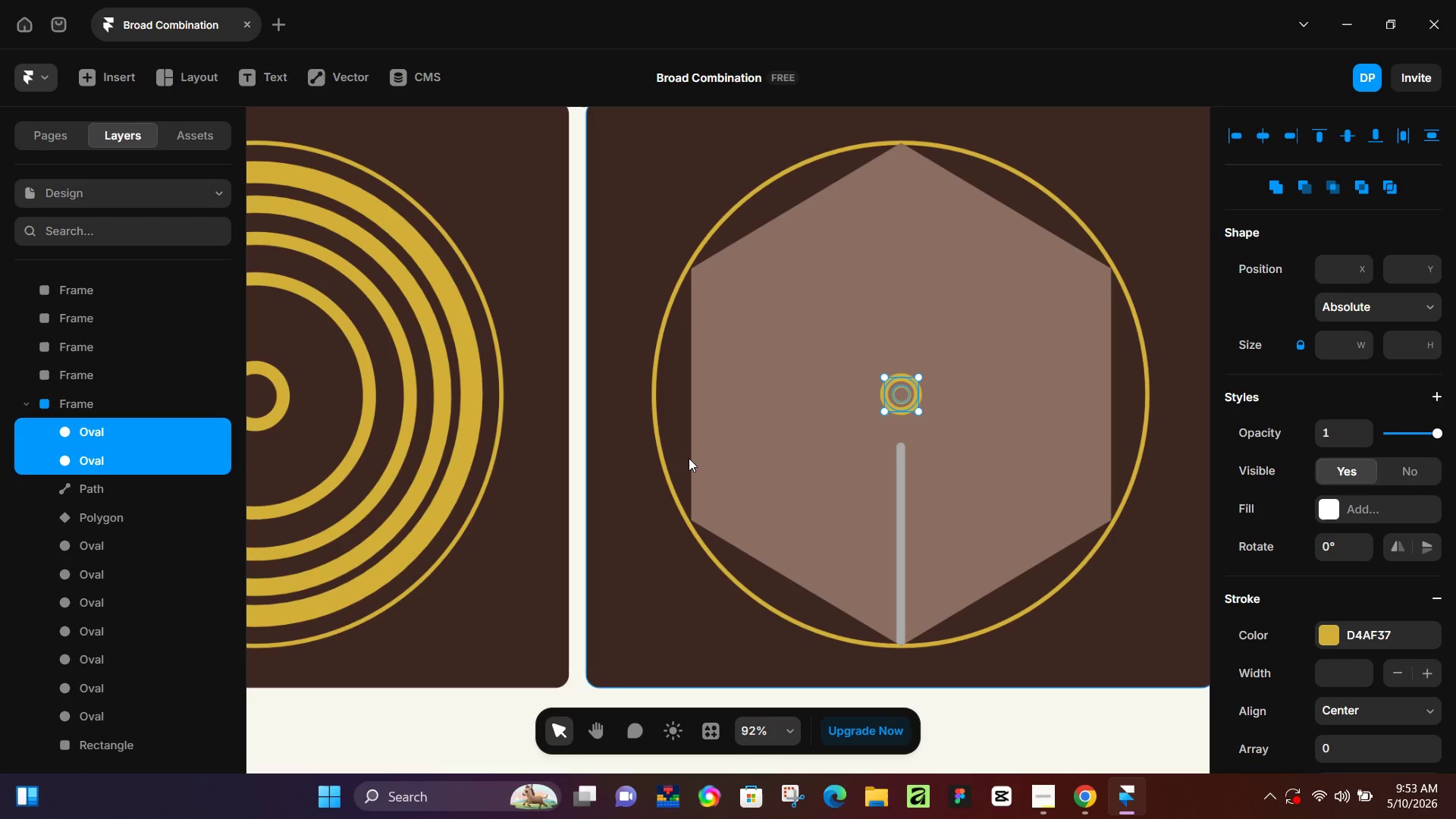 
key(Control+G)
 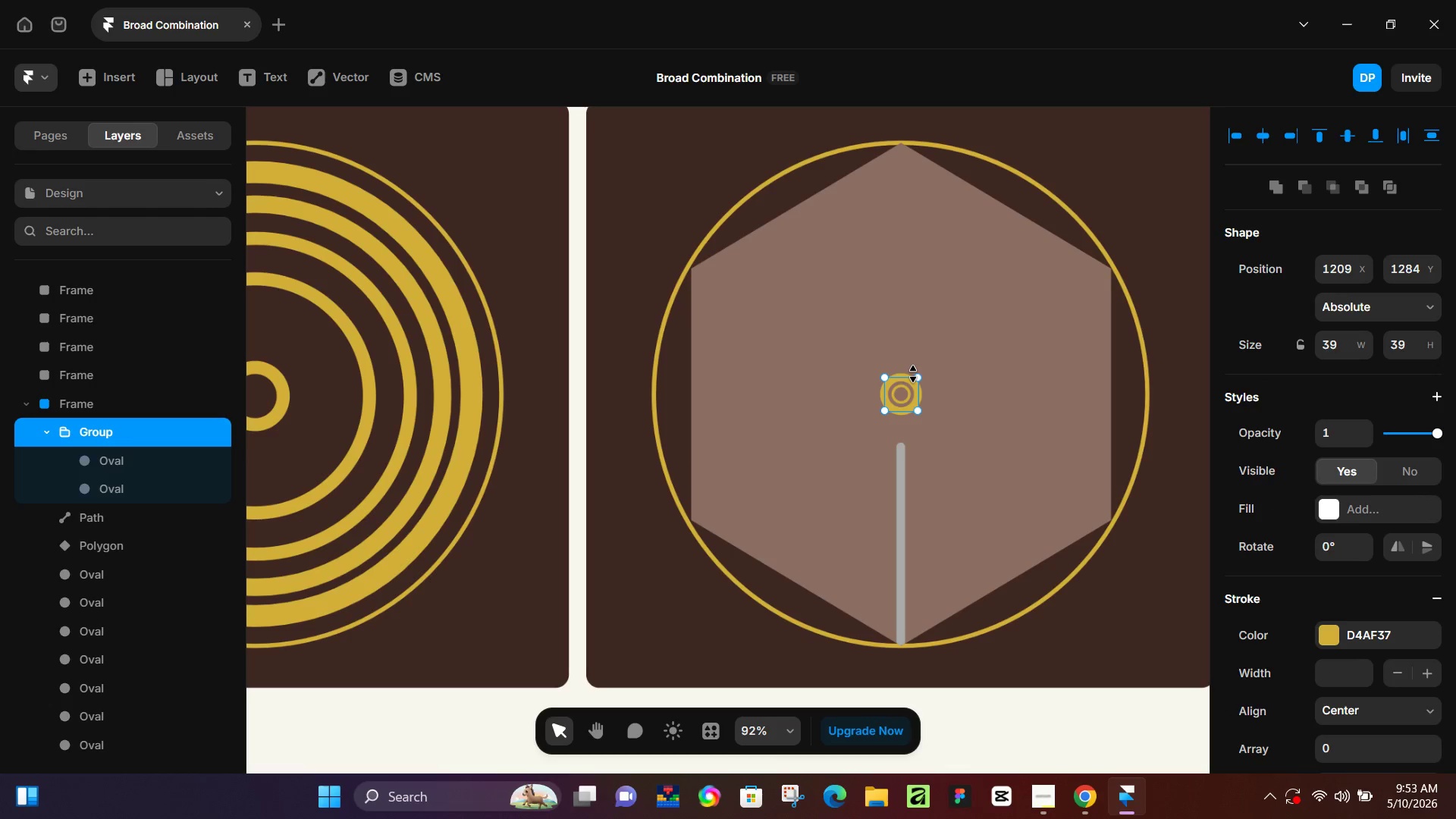 
key(Shift+ShiftLeft)
 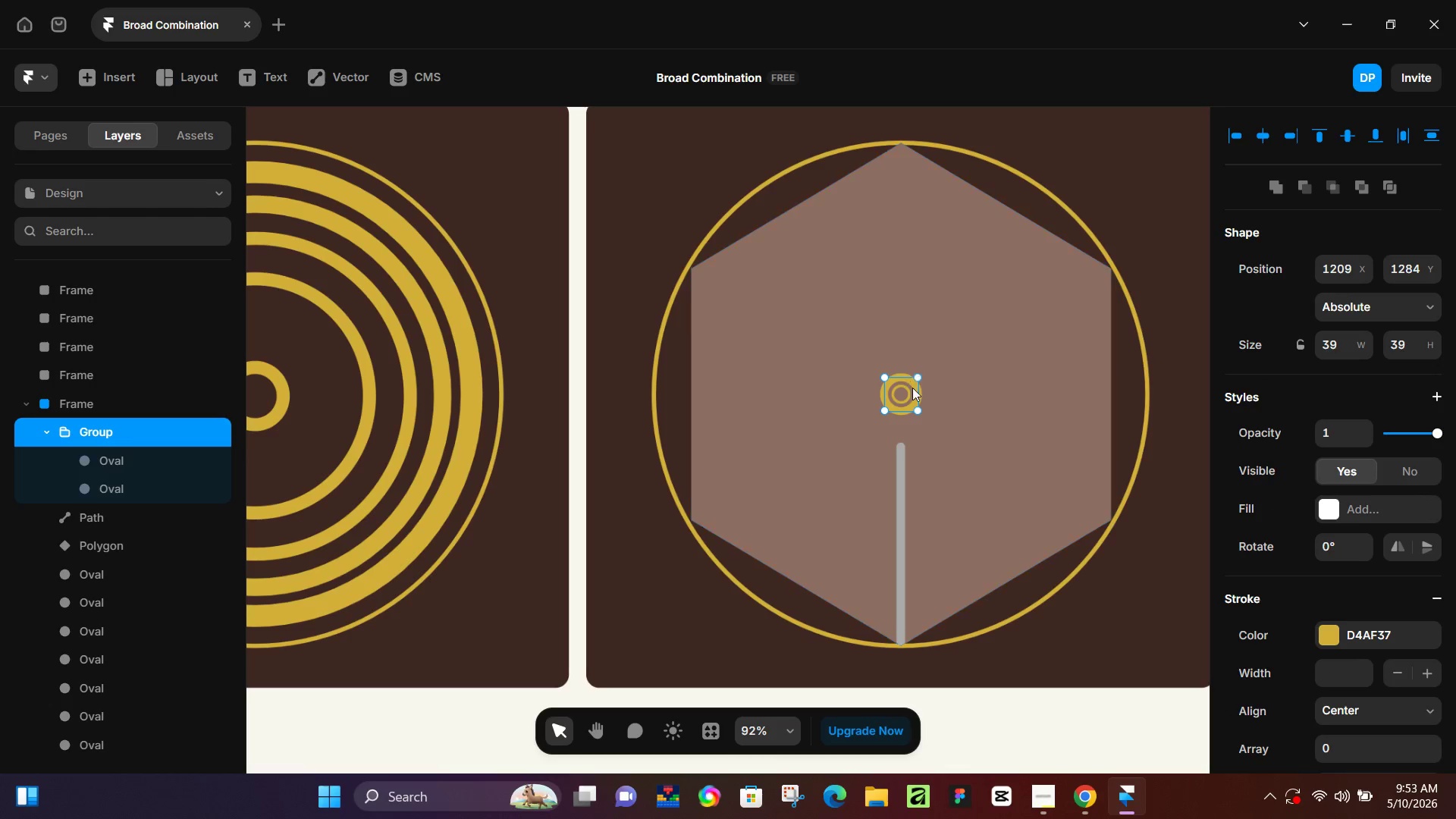 
hold_key(key=ControlLeft, duration=1.11)
scroll: coordinate [893, 373], scroll_direction: up, amount: 15.0
 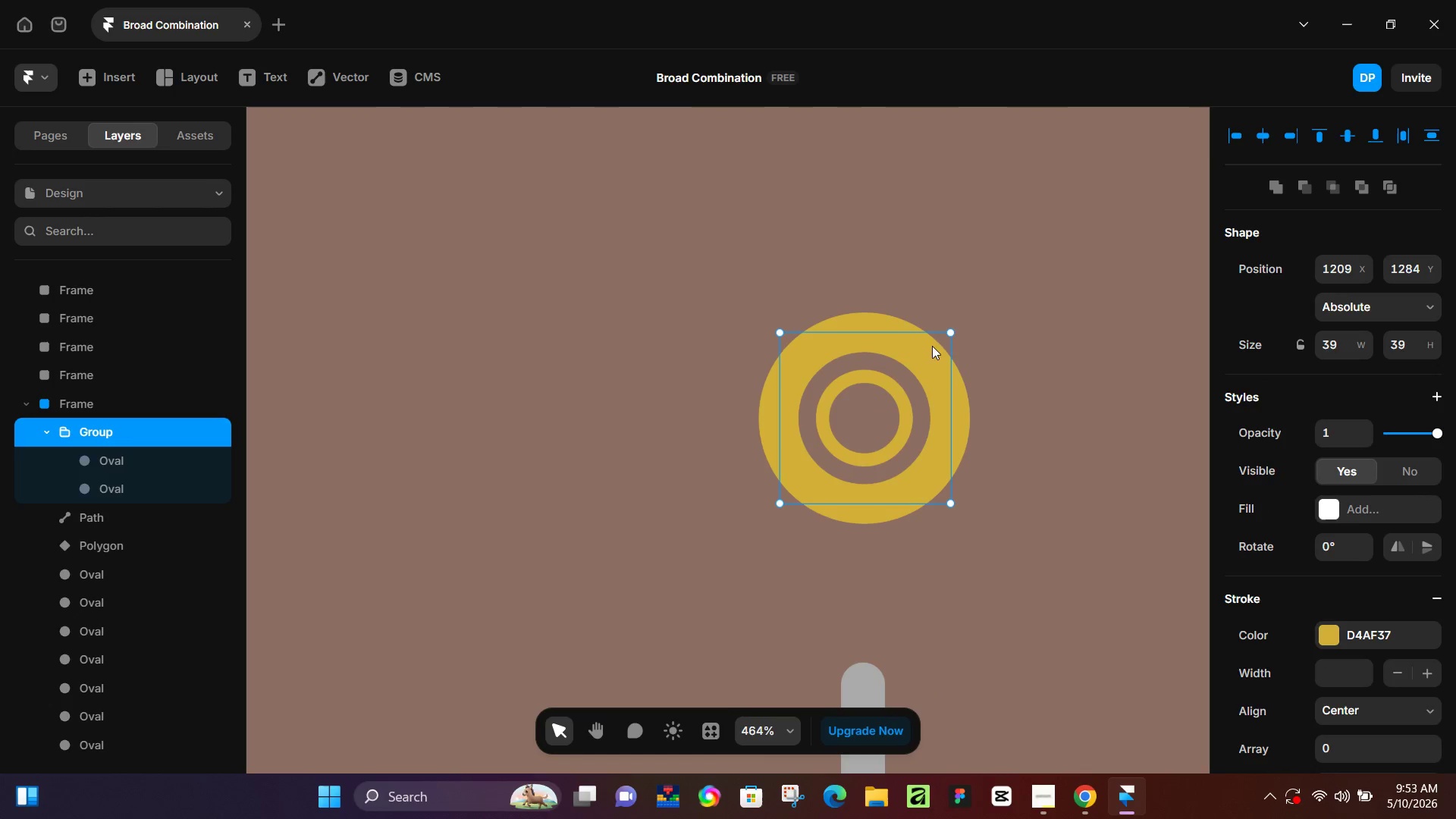 
hold_key(key=ShiftLeft, duration=1.5)
left_click_drag(start_coordinate=[951, 332], to_coordinate=[924, 364])
 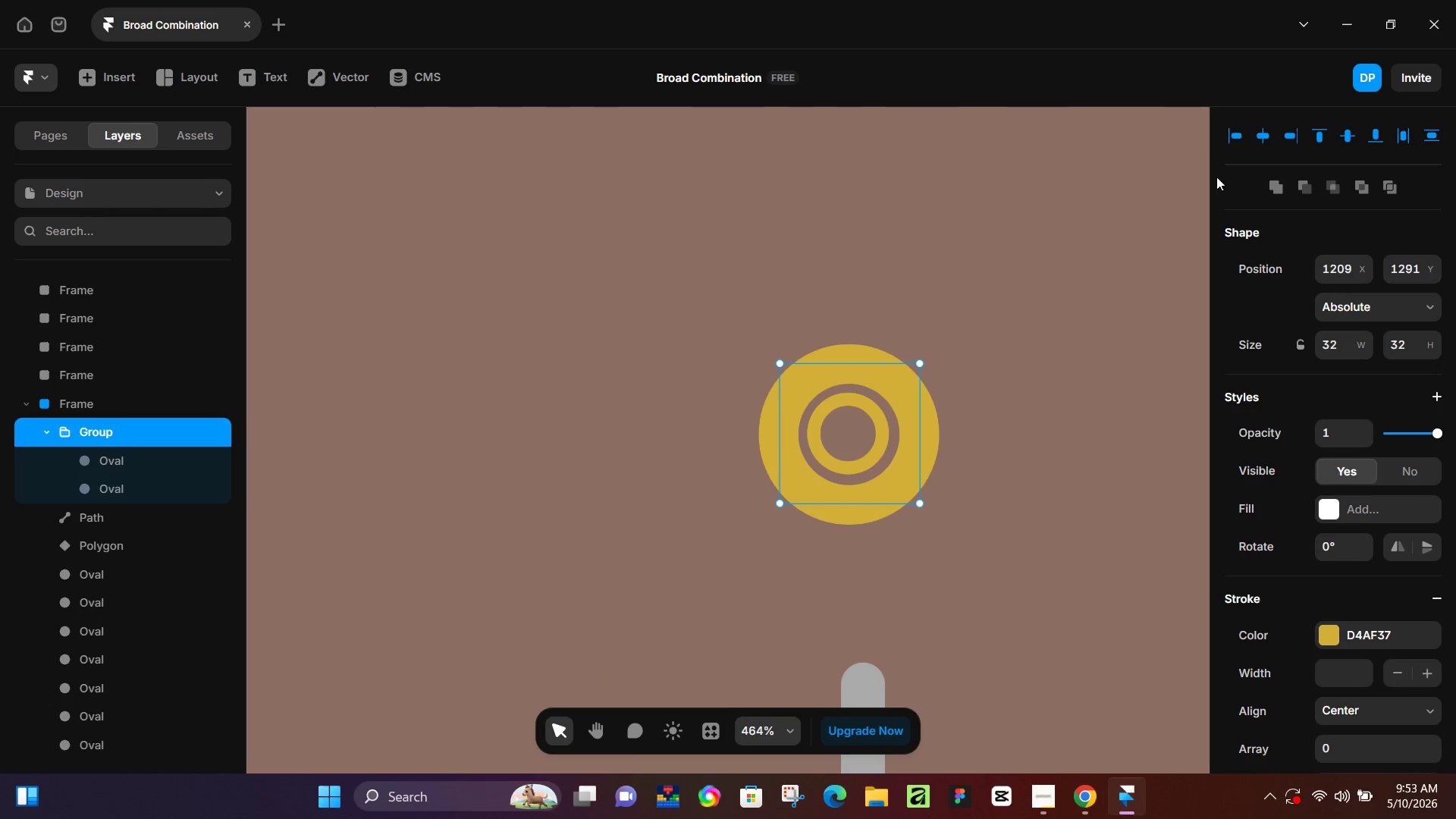 
key(Shift+ShiftLeft)
 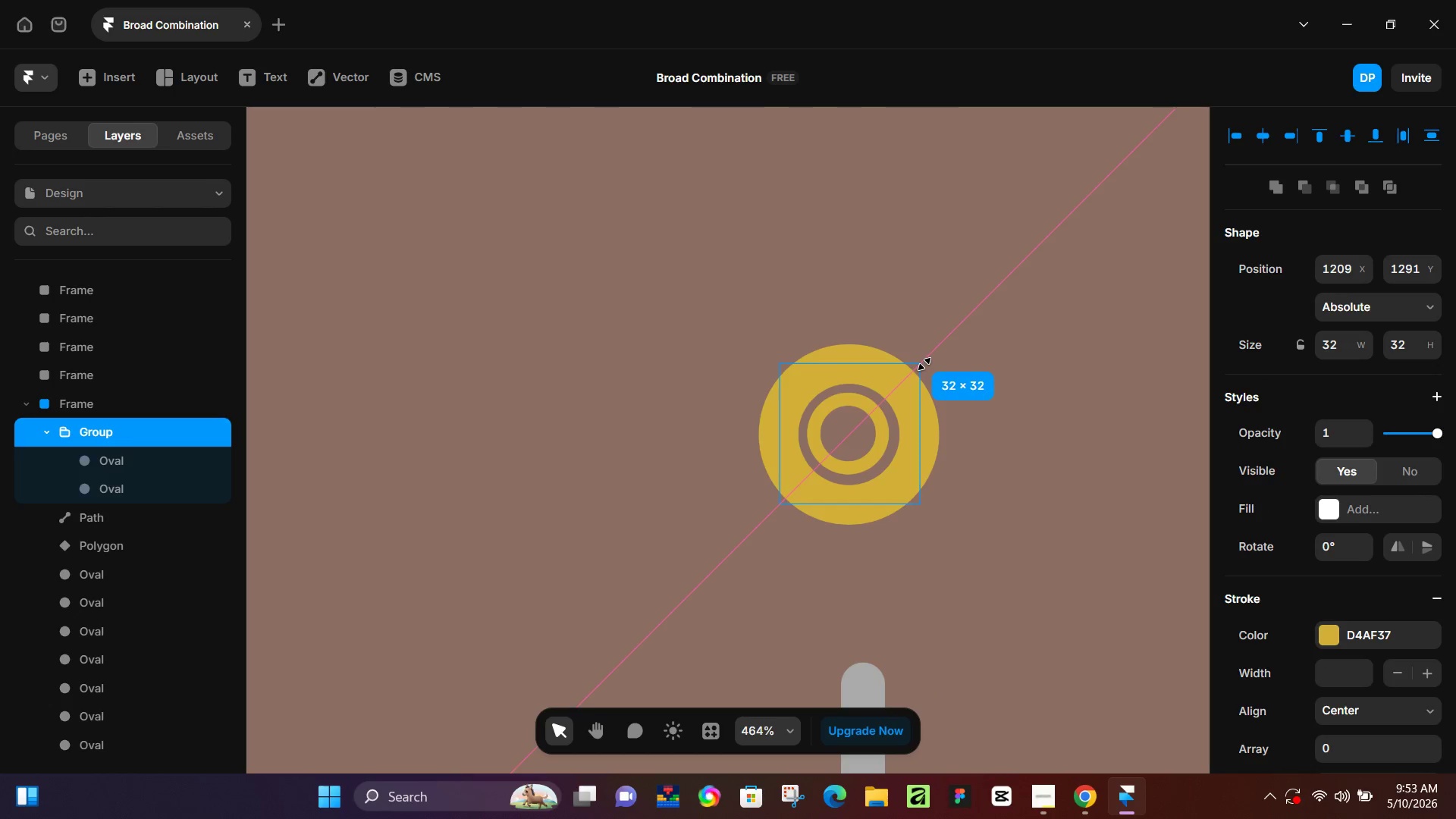 
key(Shift+ShiftLeft)
 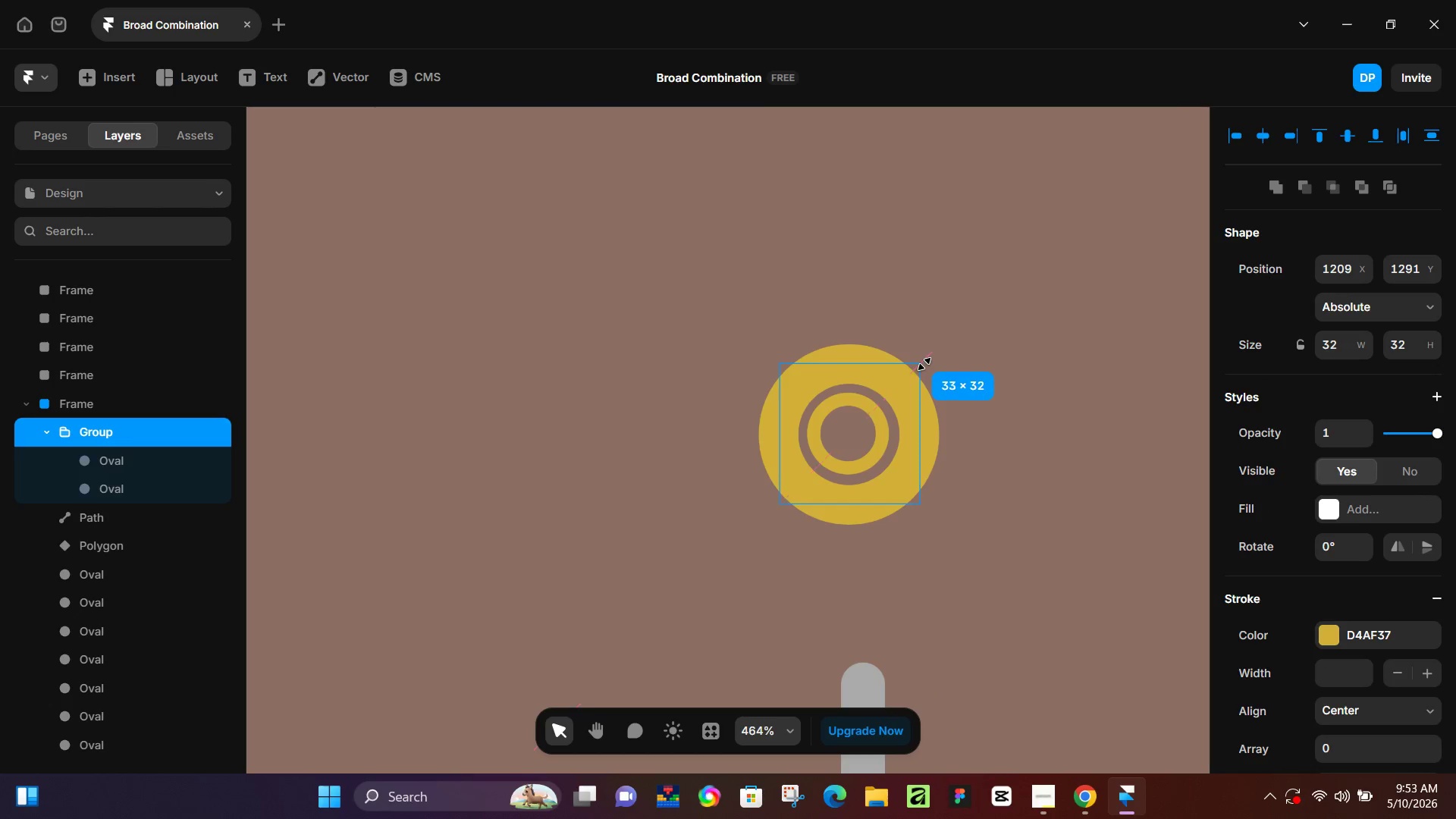 
key(Shift+ShiftLeft)
 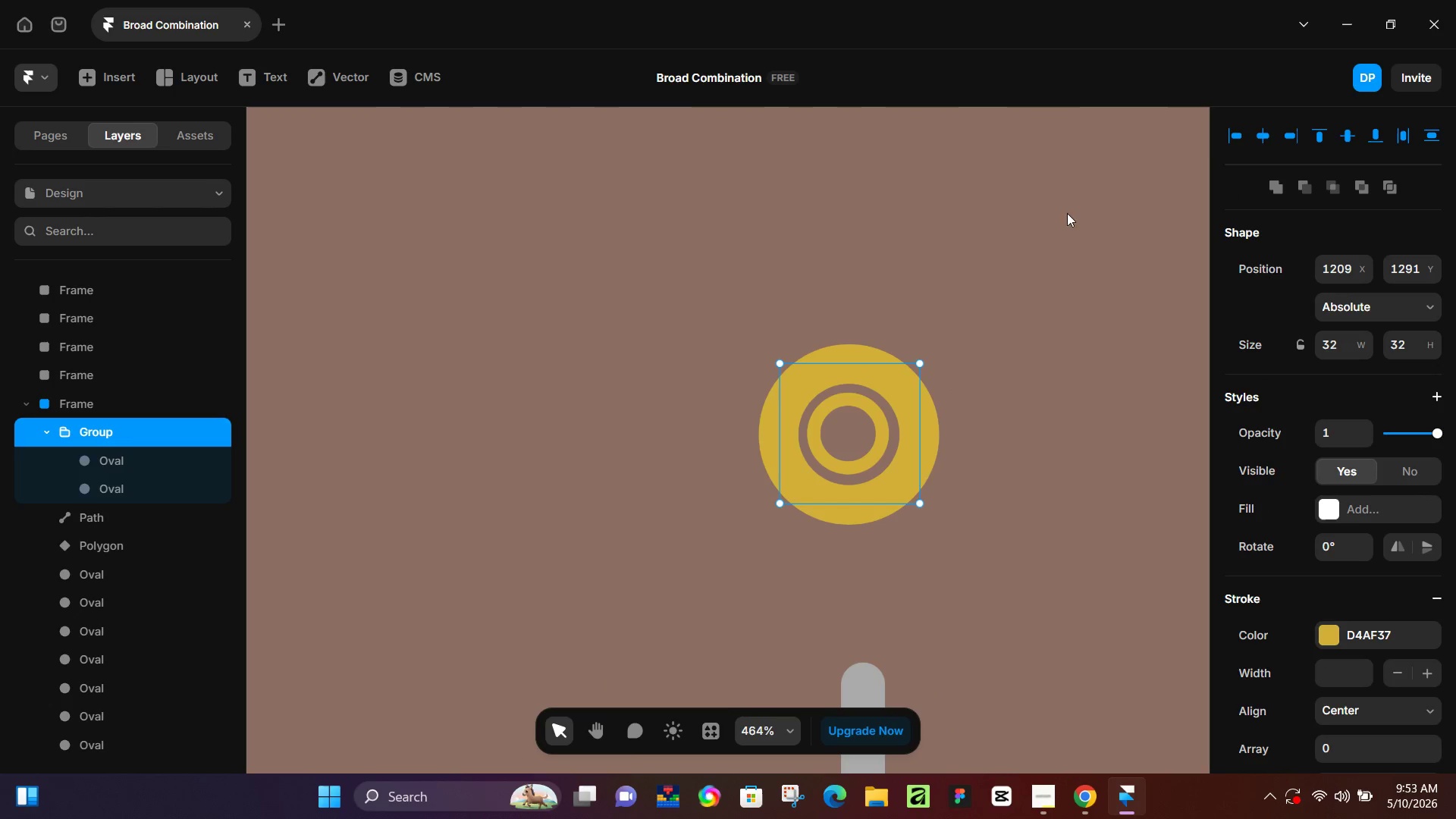 
key(Shift+ShiftLeft)
 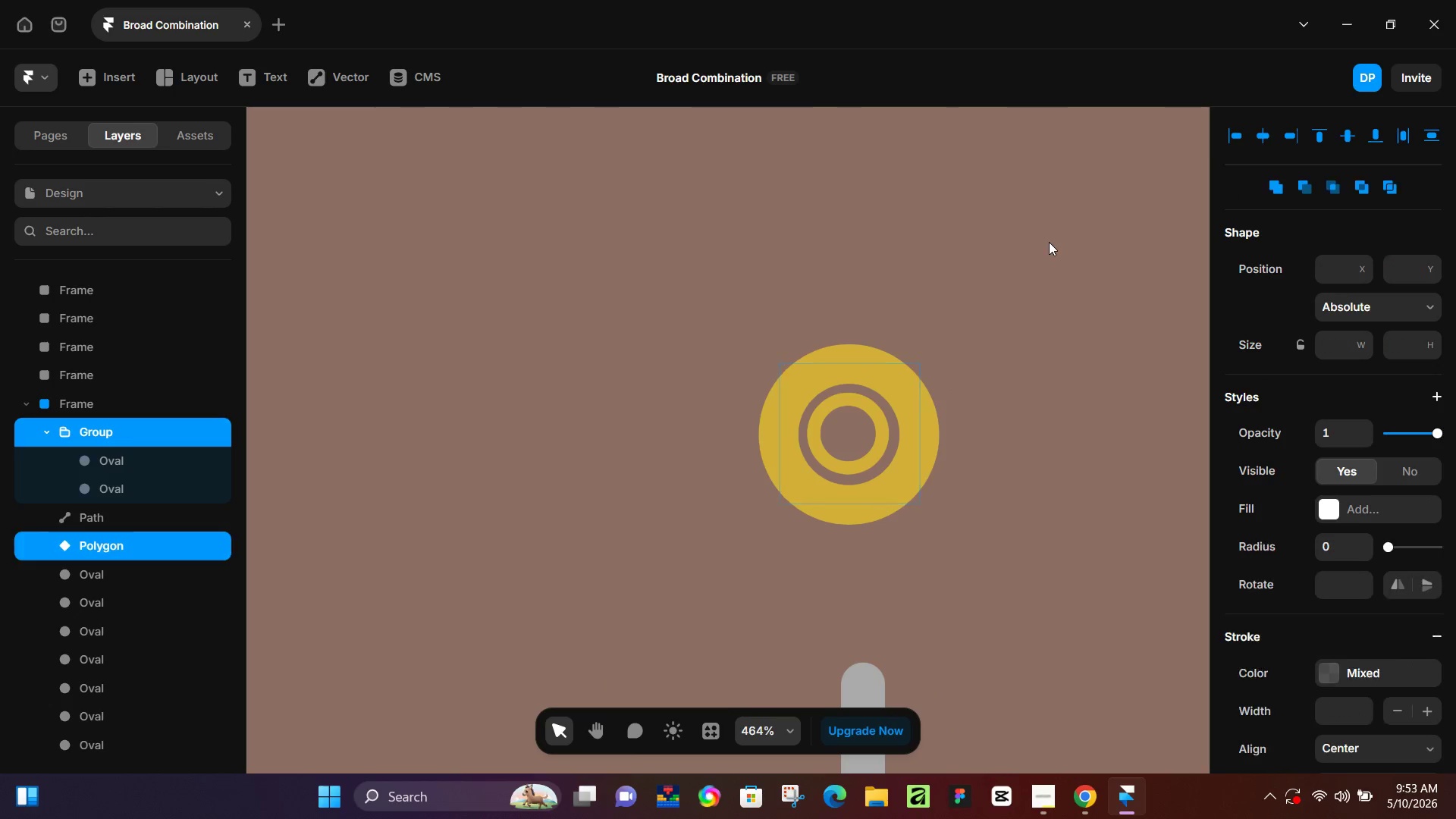 
left_click([1049, 242])
 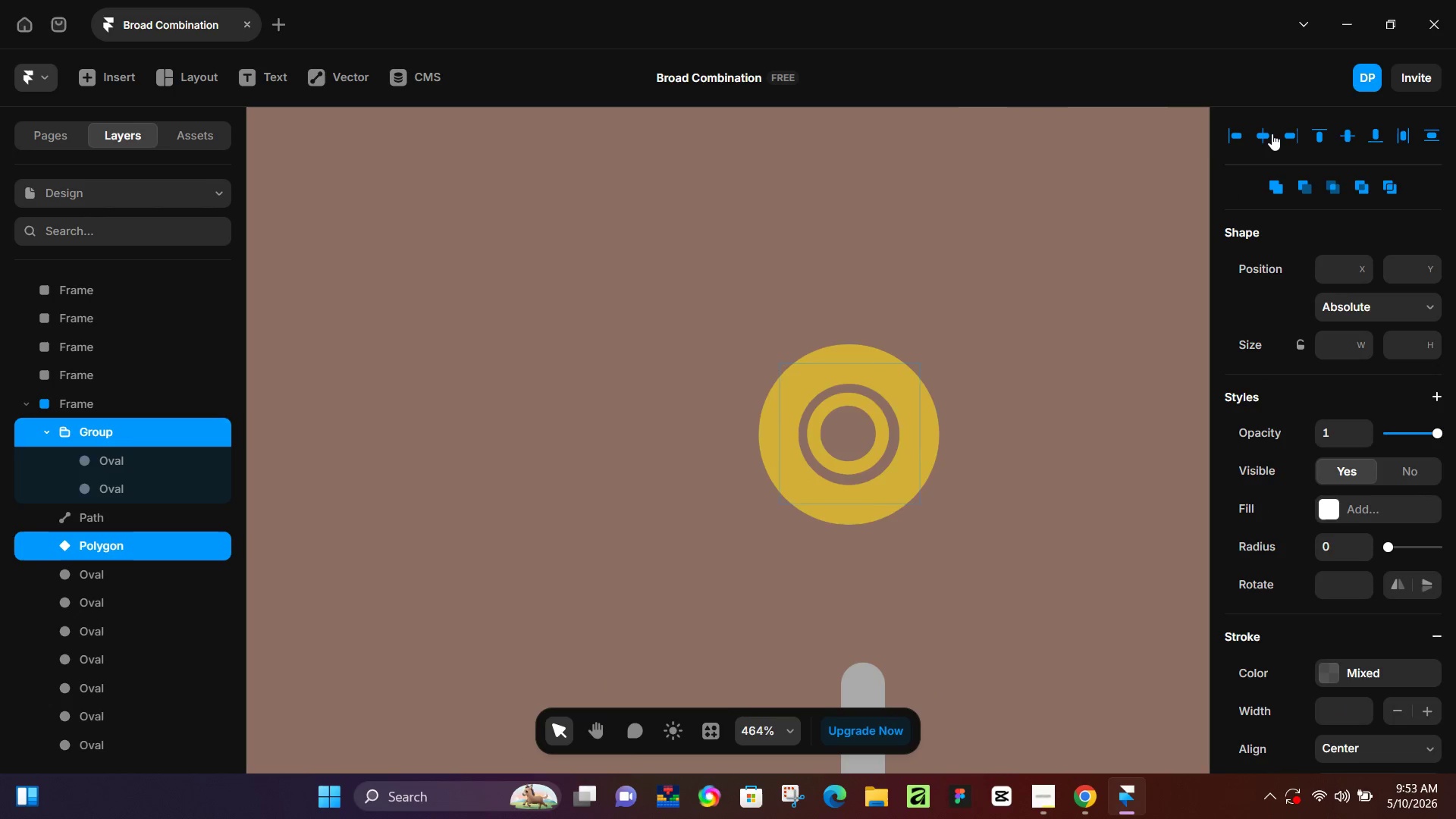 
left_click([1272, 133])
 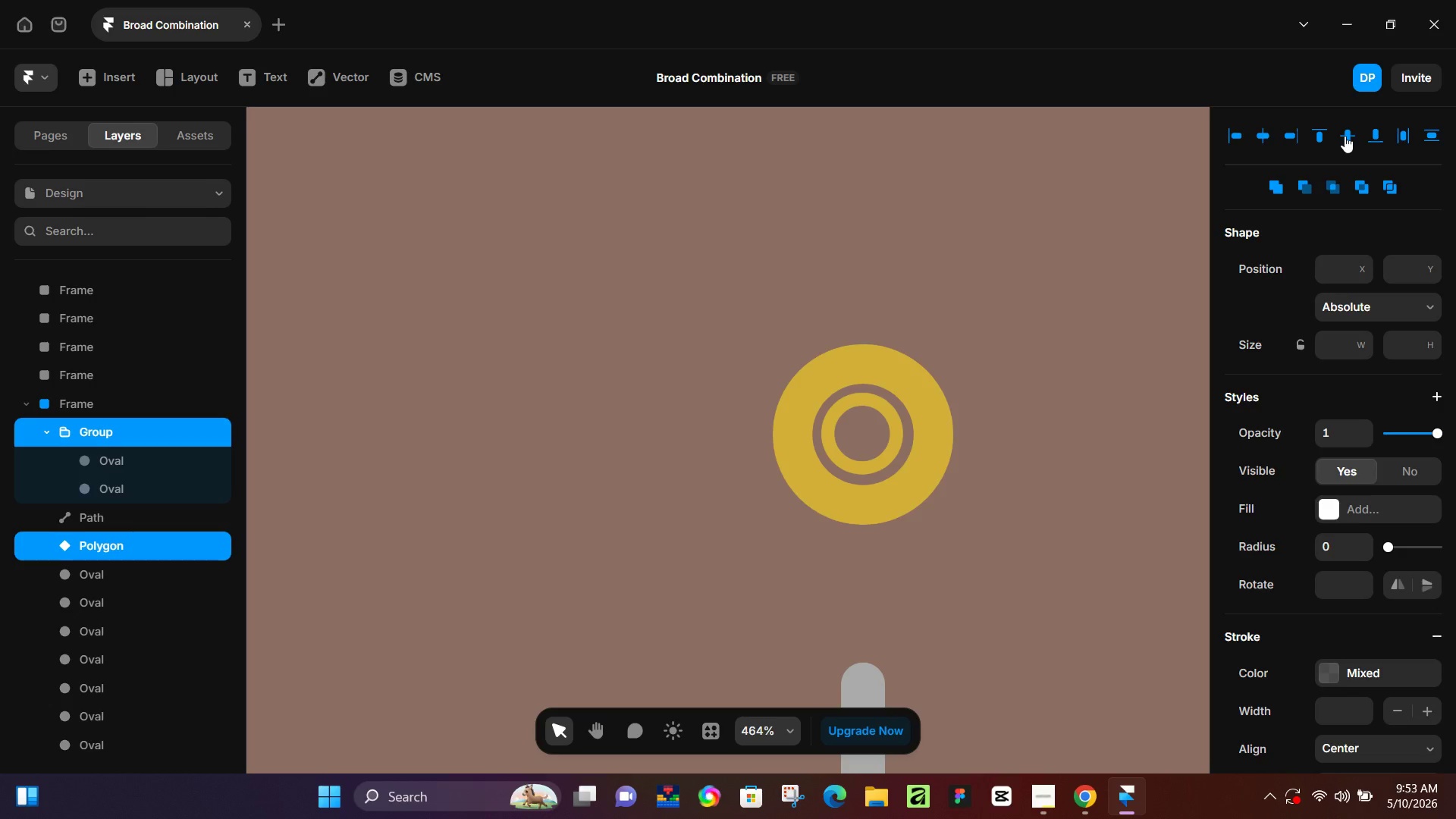 
left_click([1345, 136])
 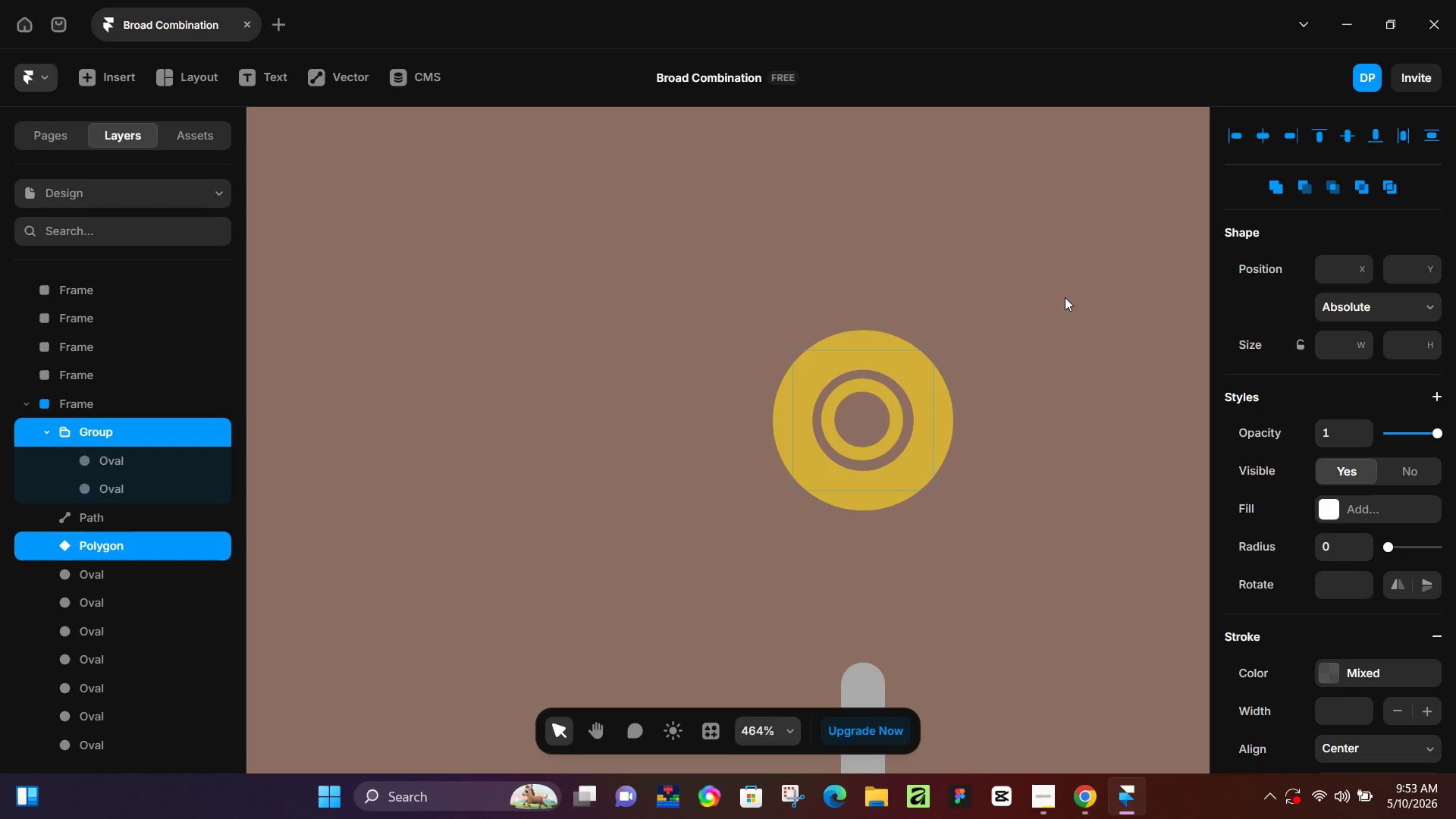 
left_click([1065, 297])
 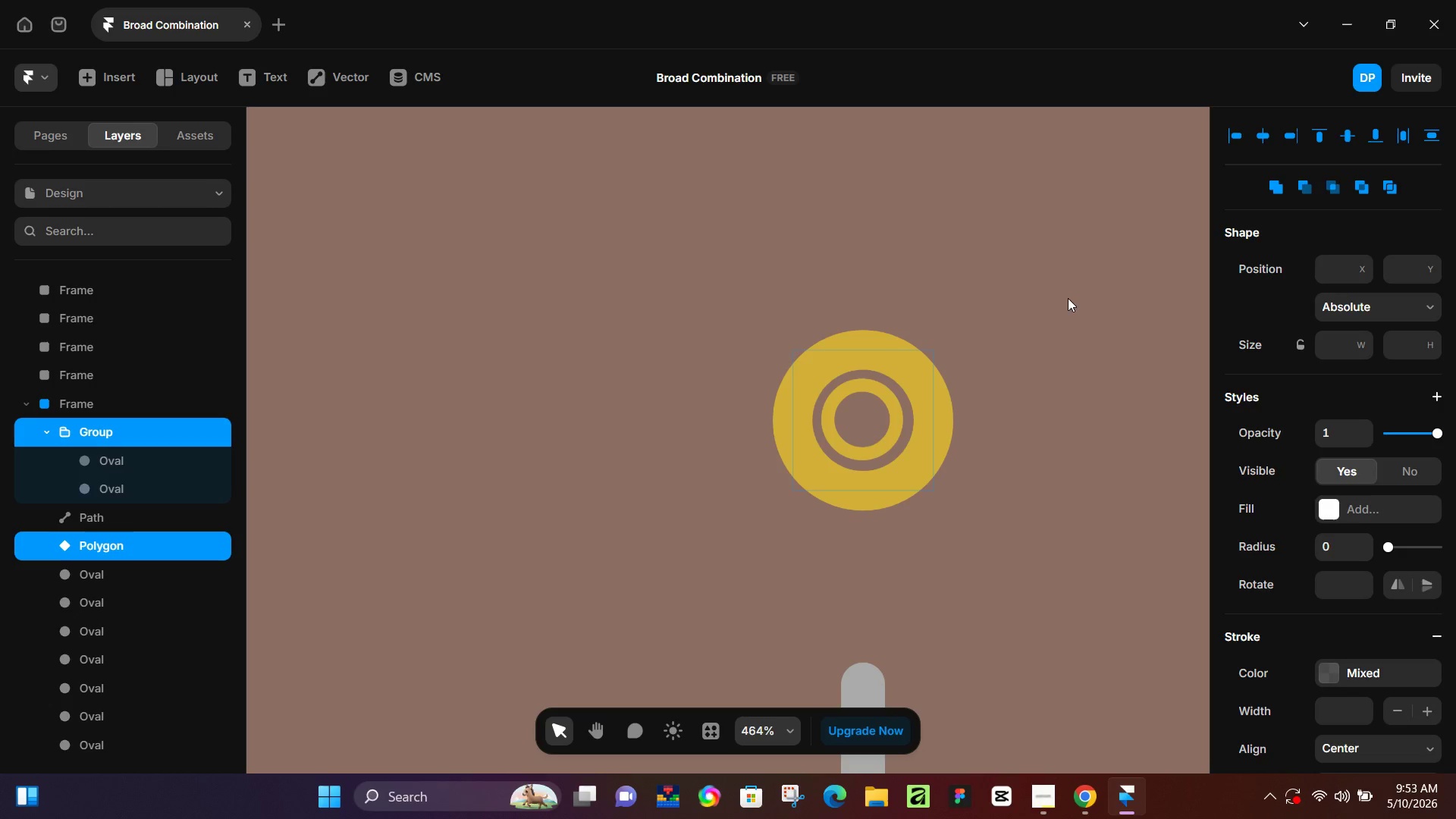 
hold_key(key=ControlLeft, duration=1.44)
scroll: coordinate [644, 417], scroll_direction: down, amount: 11.0
 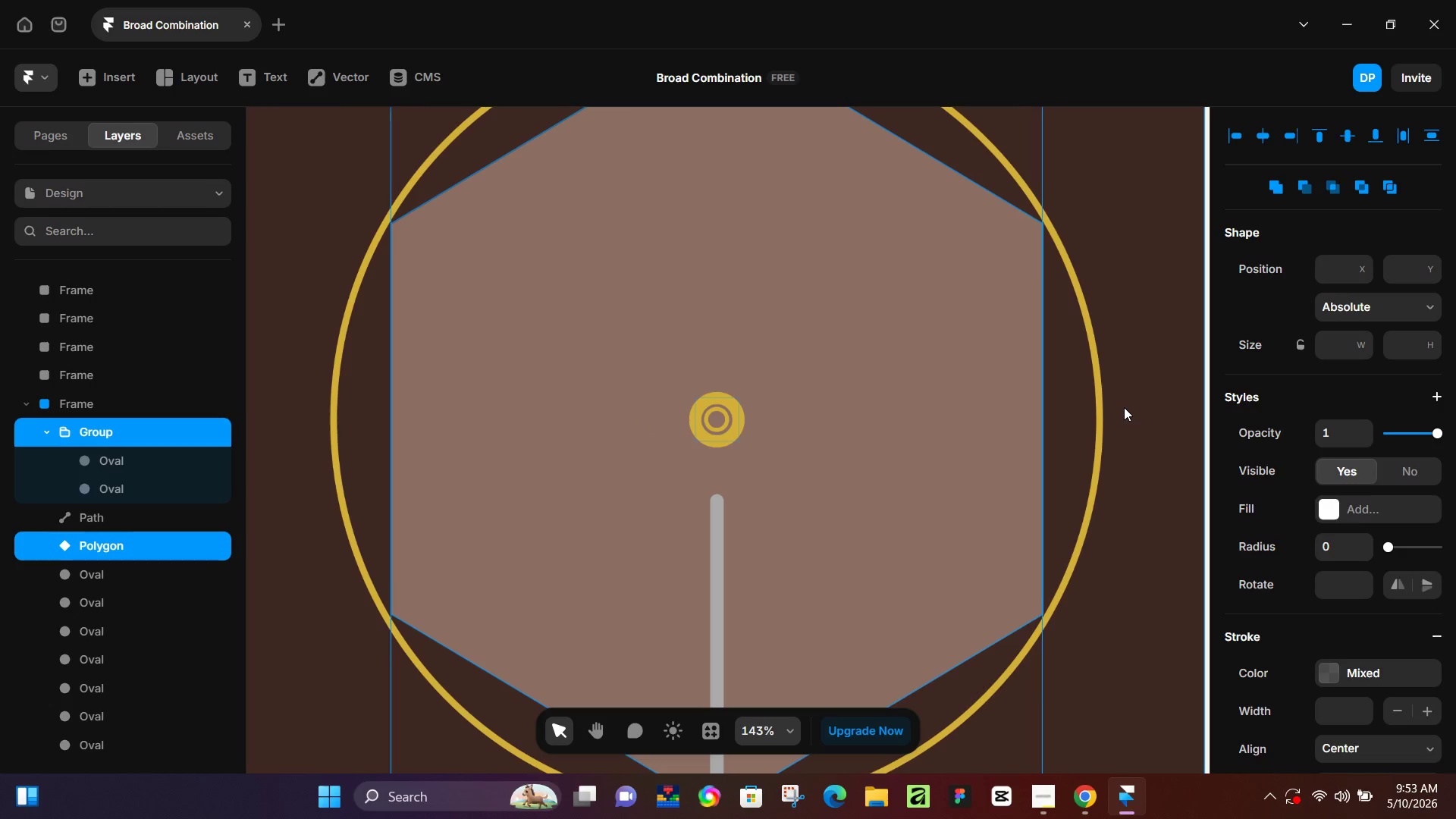 
hold_key(key=ControlLeft, duration=0.36)
scroll: coordinate [1126, 406], scroll_direction: down, amount: 4.0
 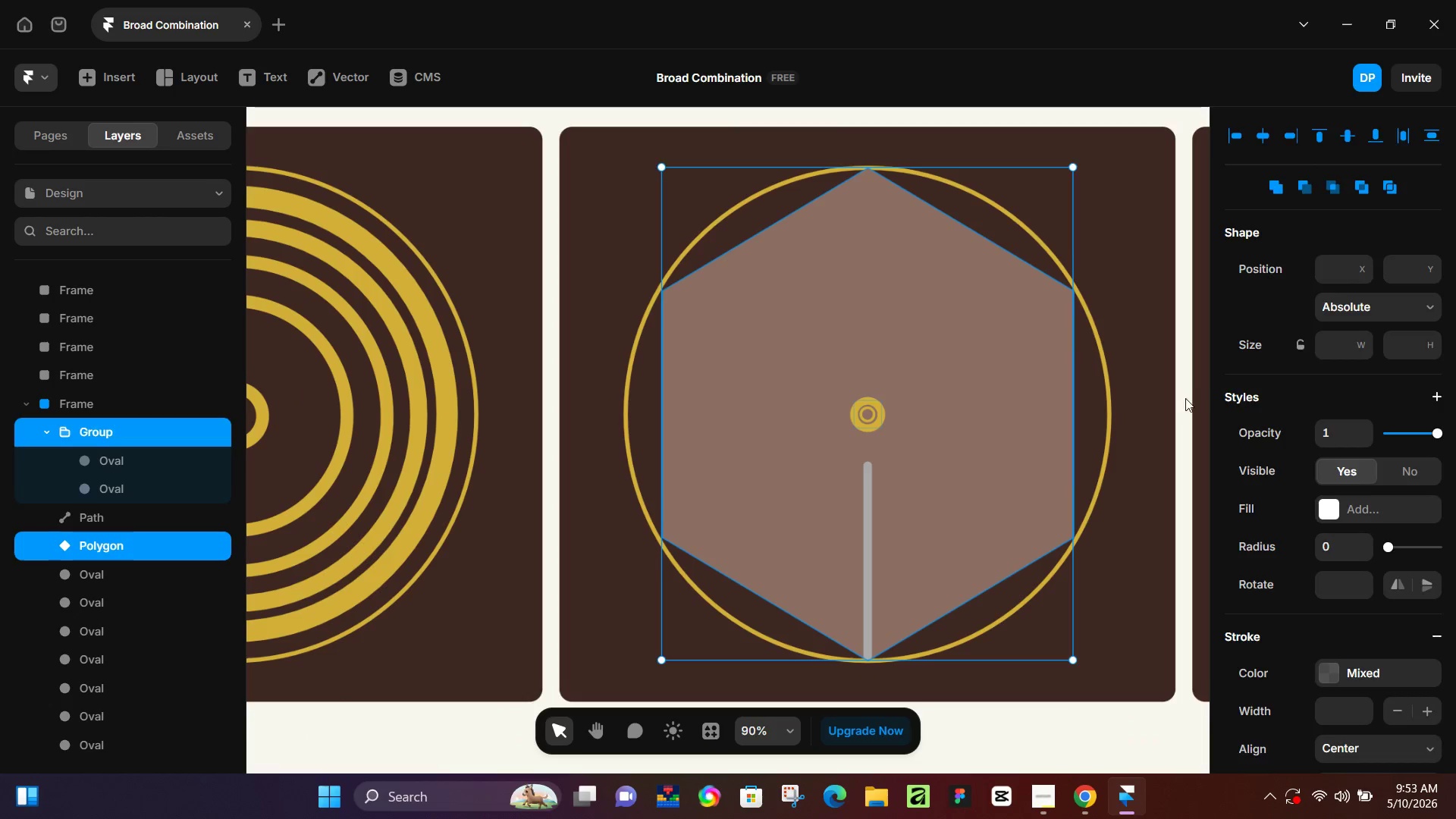 
left_click([1185, 398])
 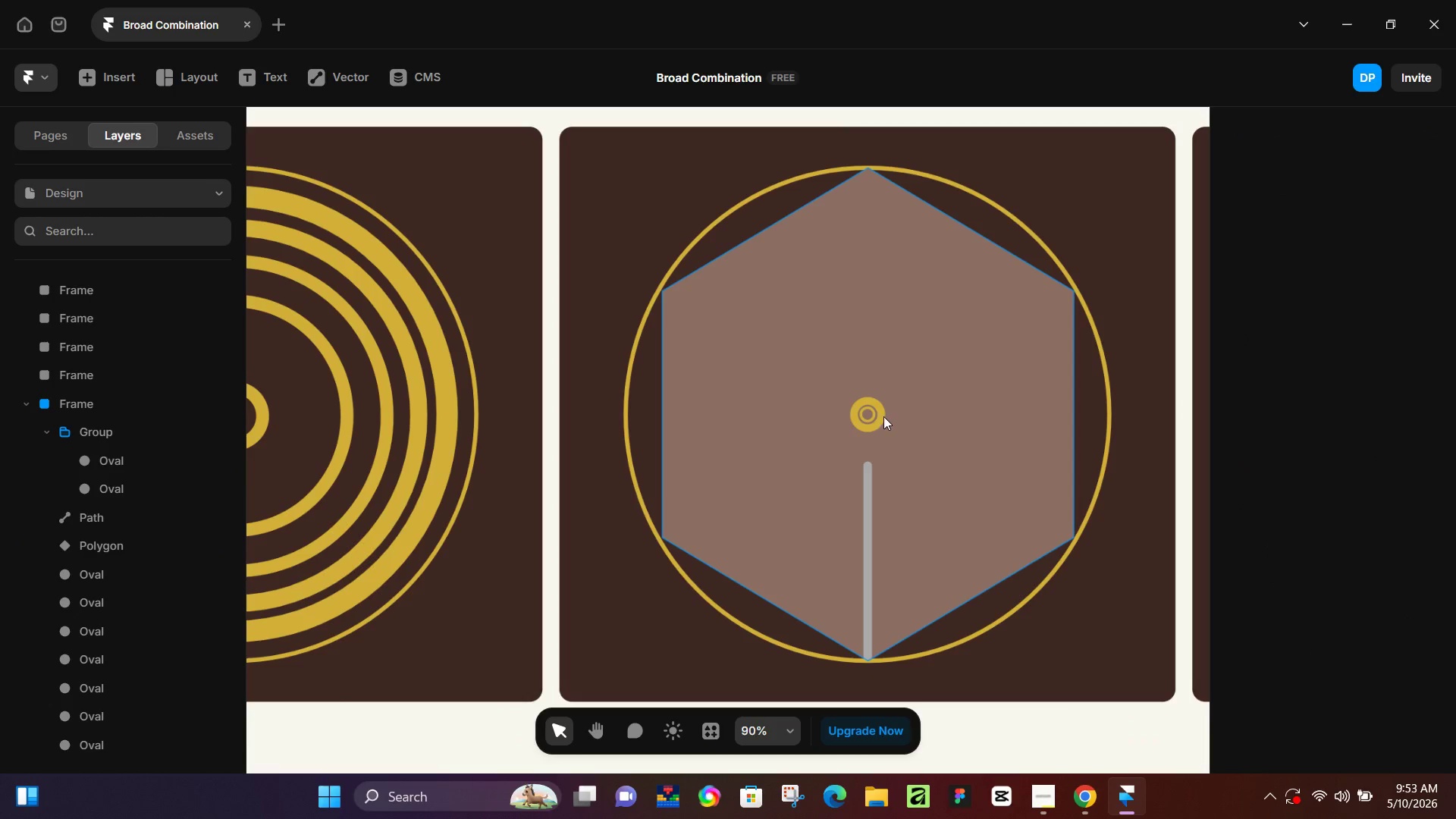 
left_click([120, 467])
 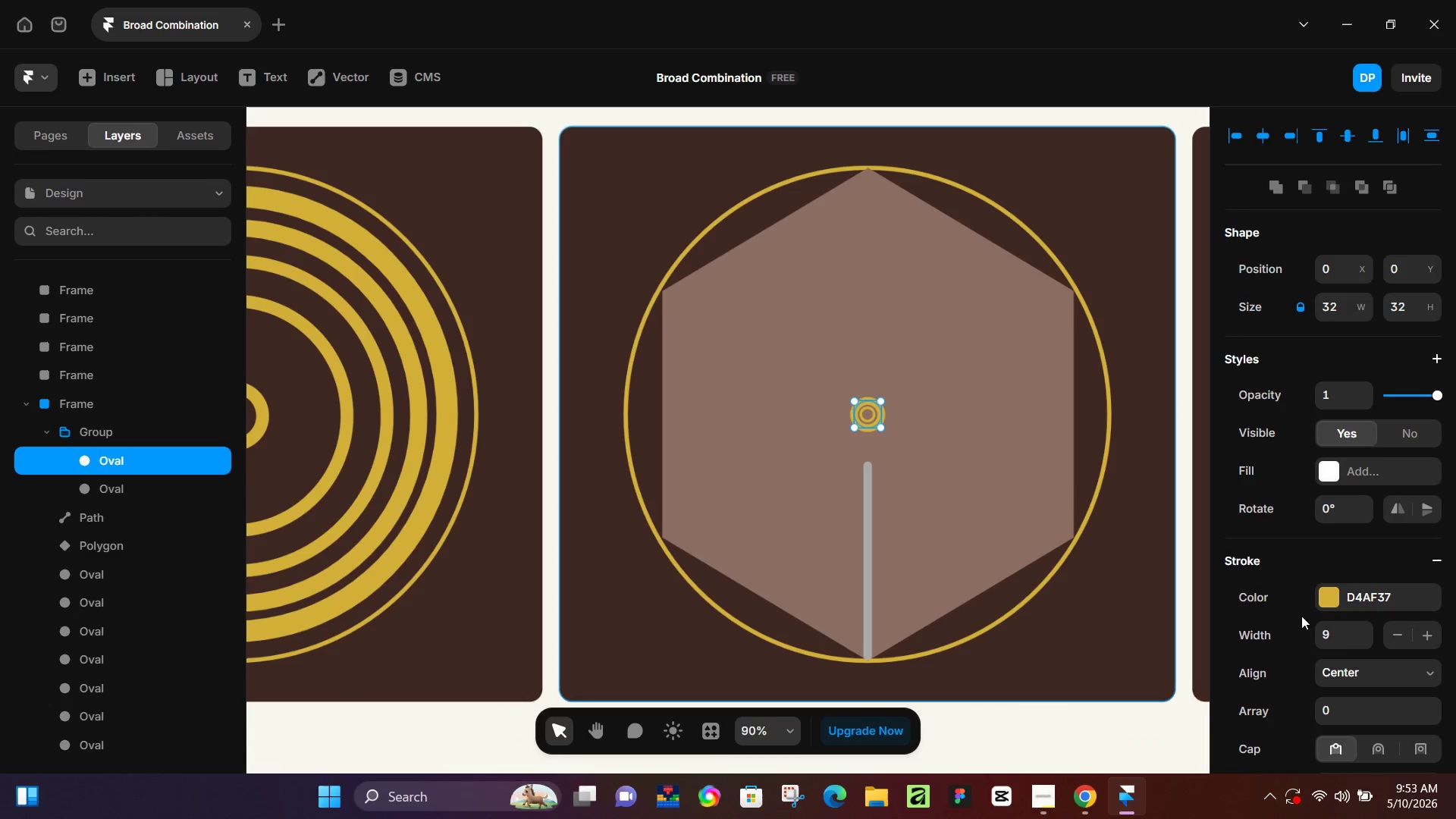 
left_click([1347, 636])
 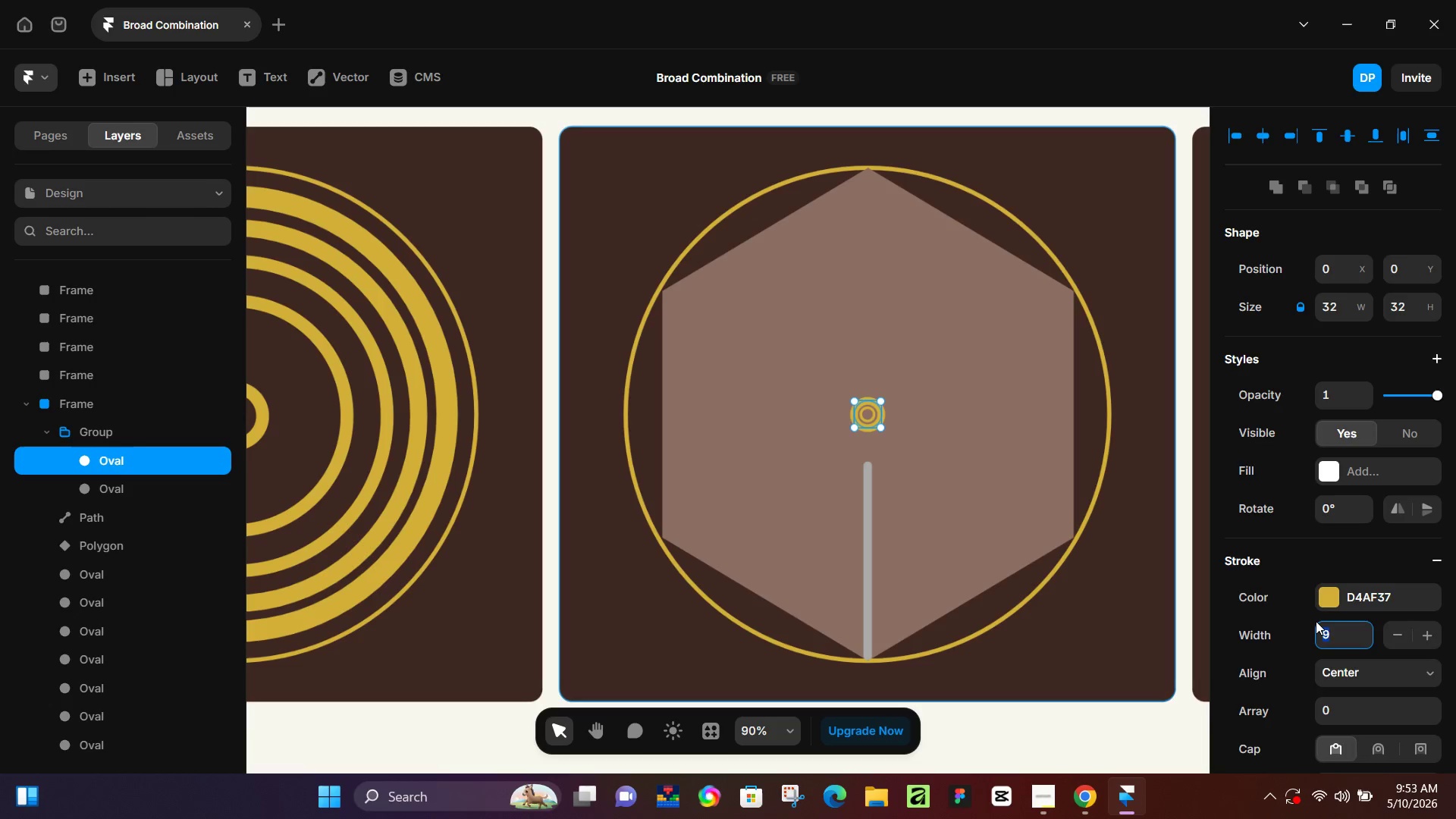 
key(Numpad5)
 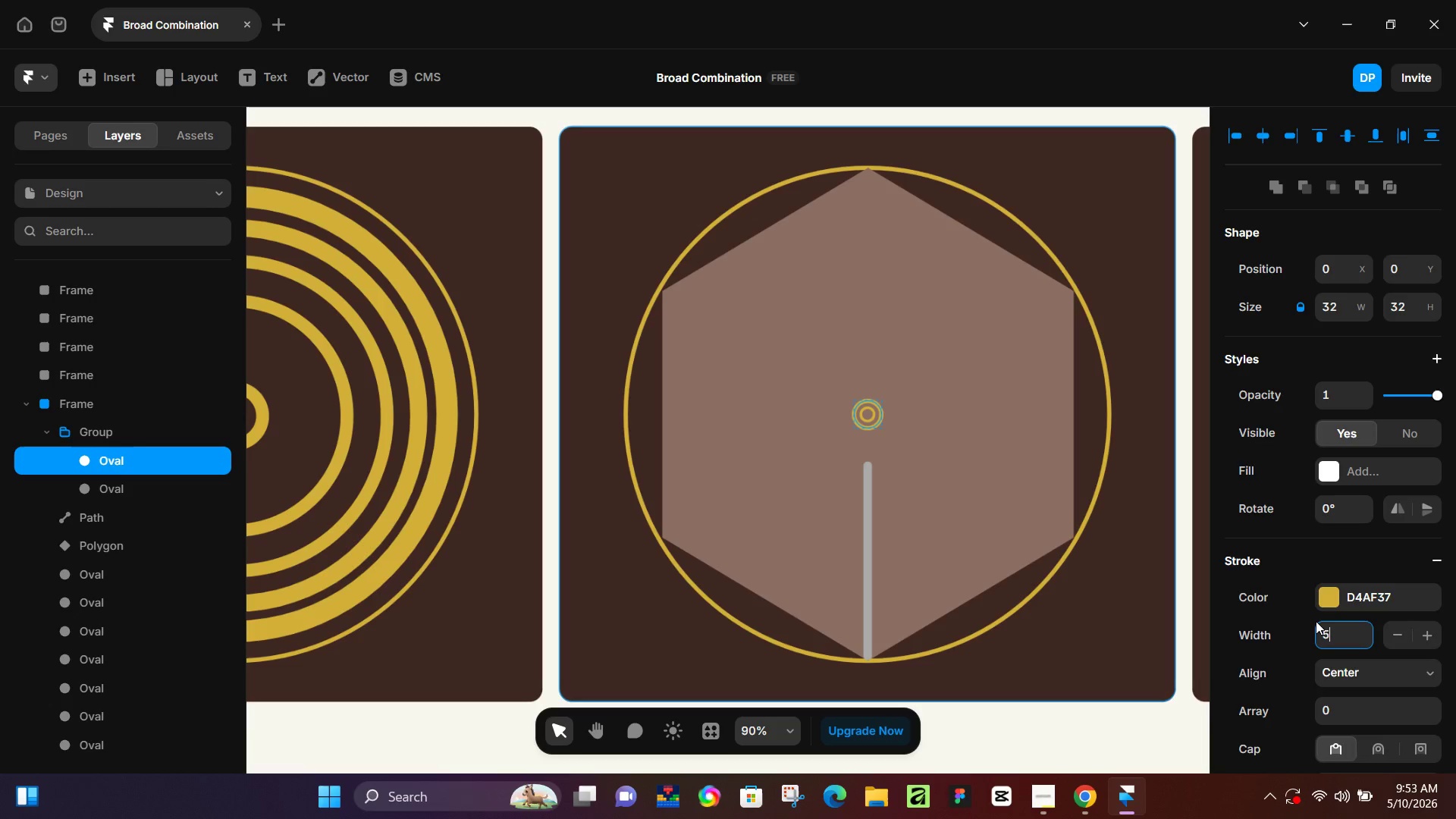 
key(NumpadEnter)
 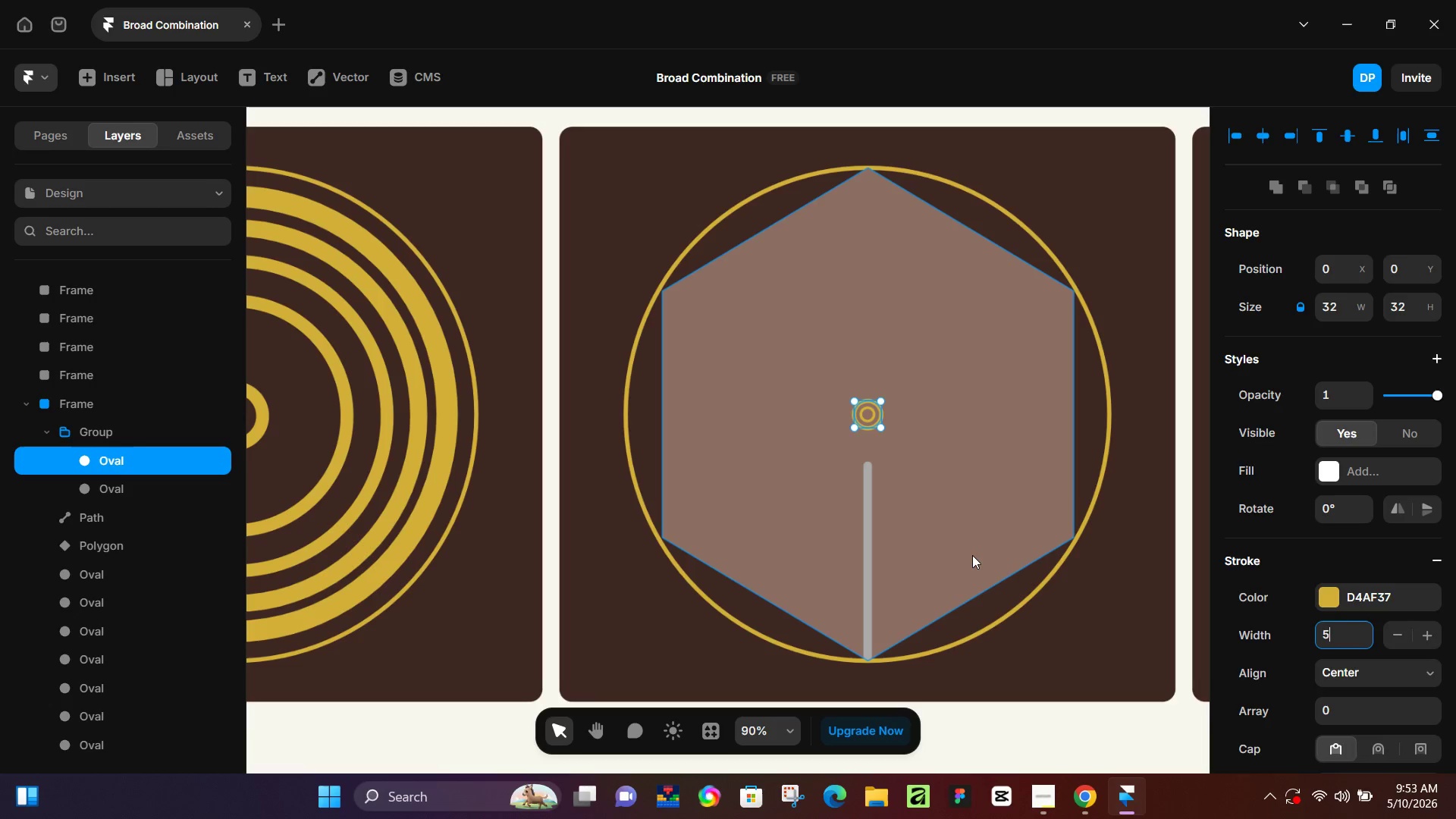 
hold_key(key=ControlLeft, duration=0.64)
hold_key(key=ControlLeft, duration=1.53)
scroll: coordinate [839, 405], scroll_direction: down, amount: 2.0
 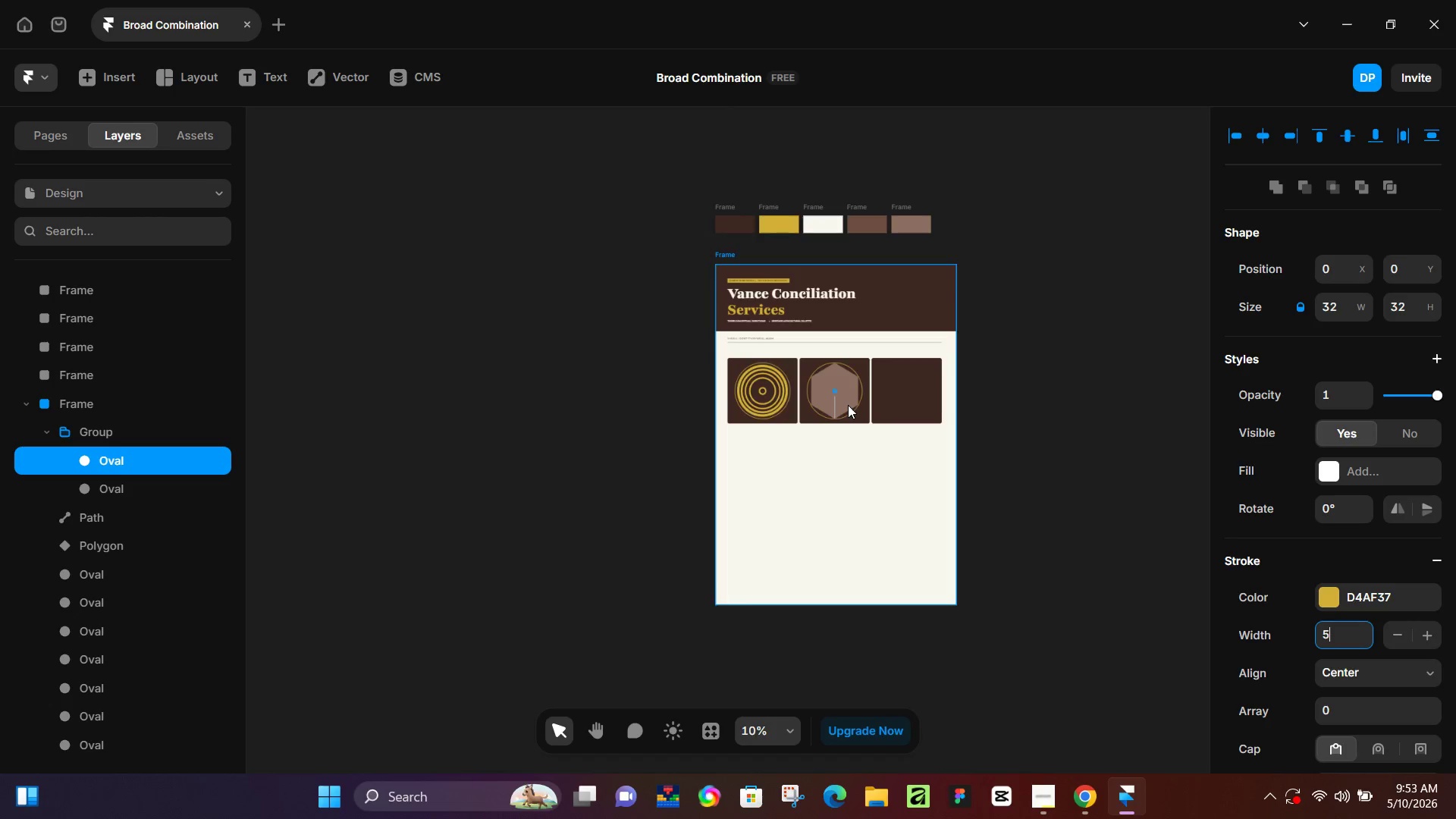 
hold_key(key=ControlLeft, duration=0.42)
scroll: coordinate [790, 398], scroll_direction: up, amount: 5.0
 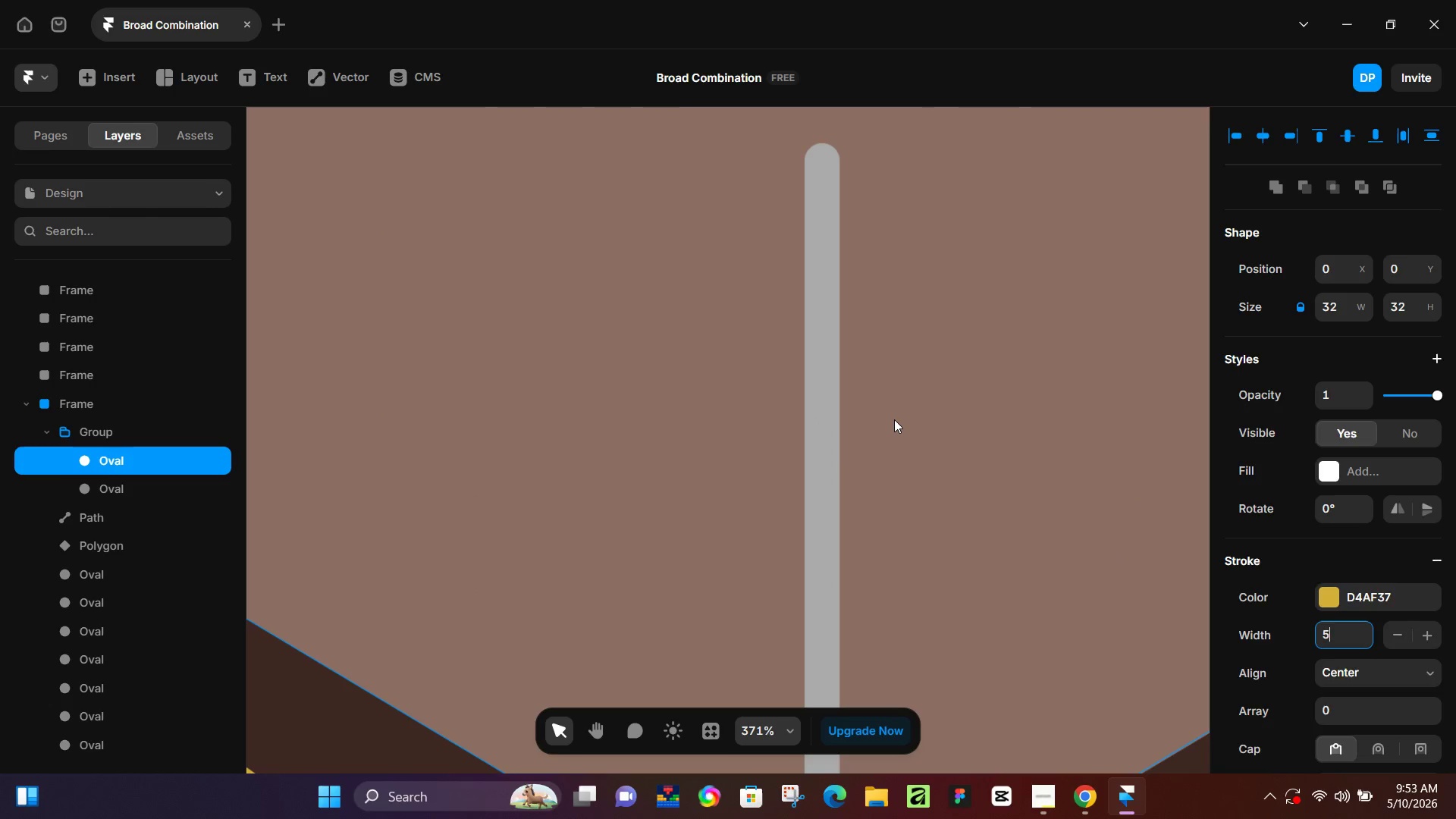 
left_click([894, 419])
 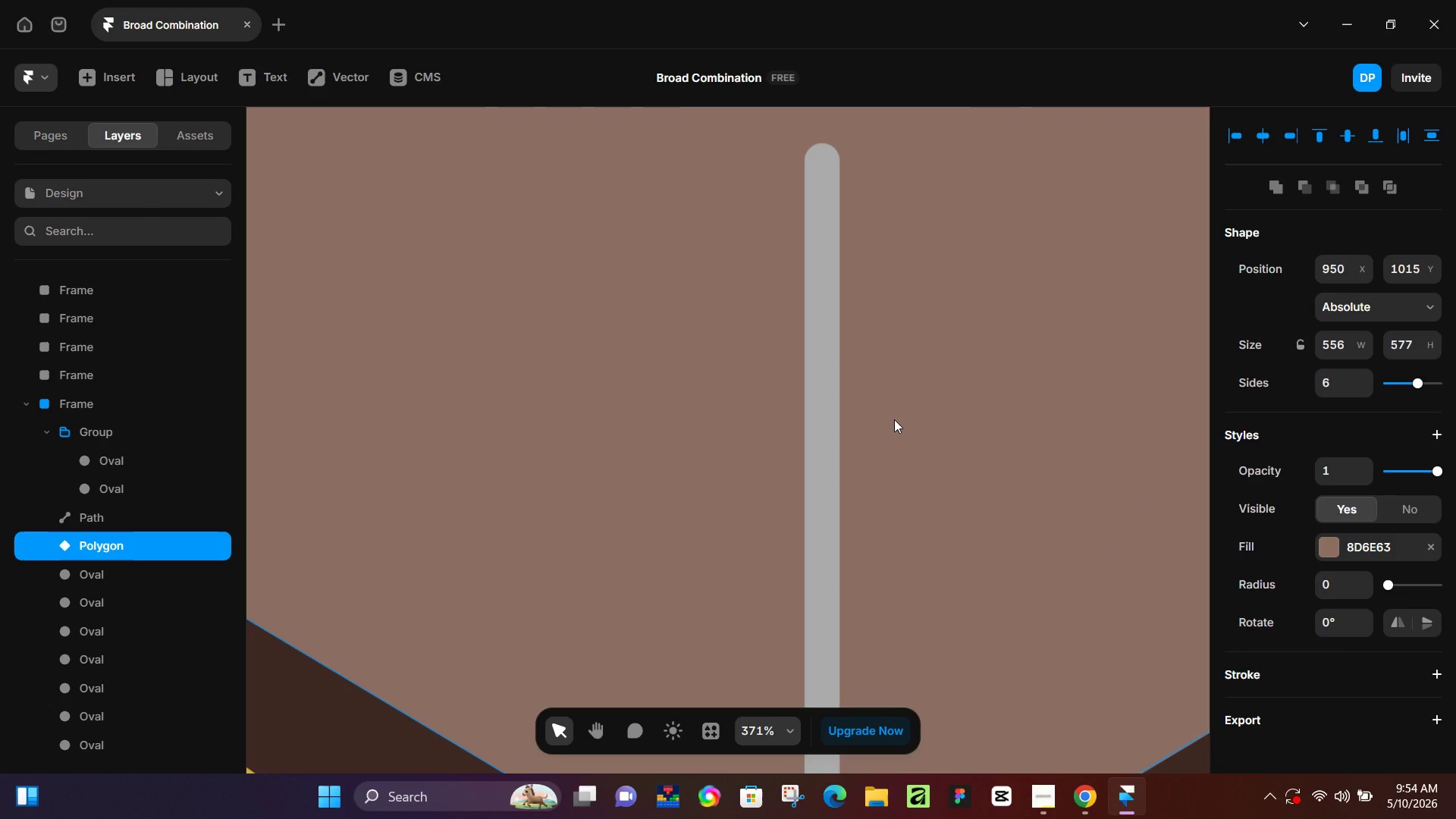 
wait(9.47)
 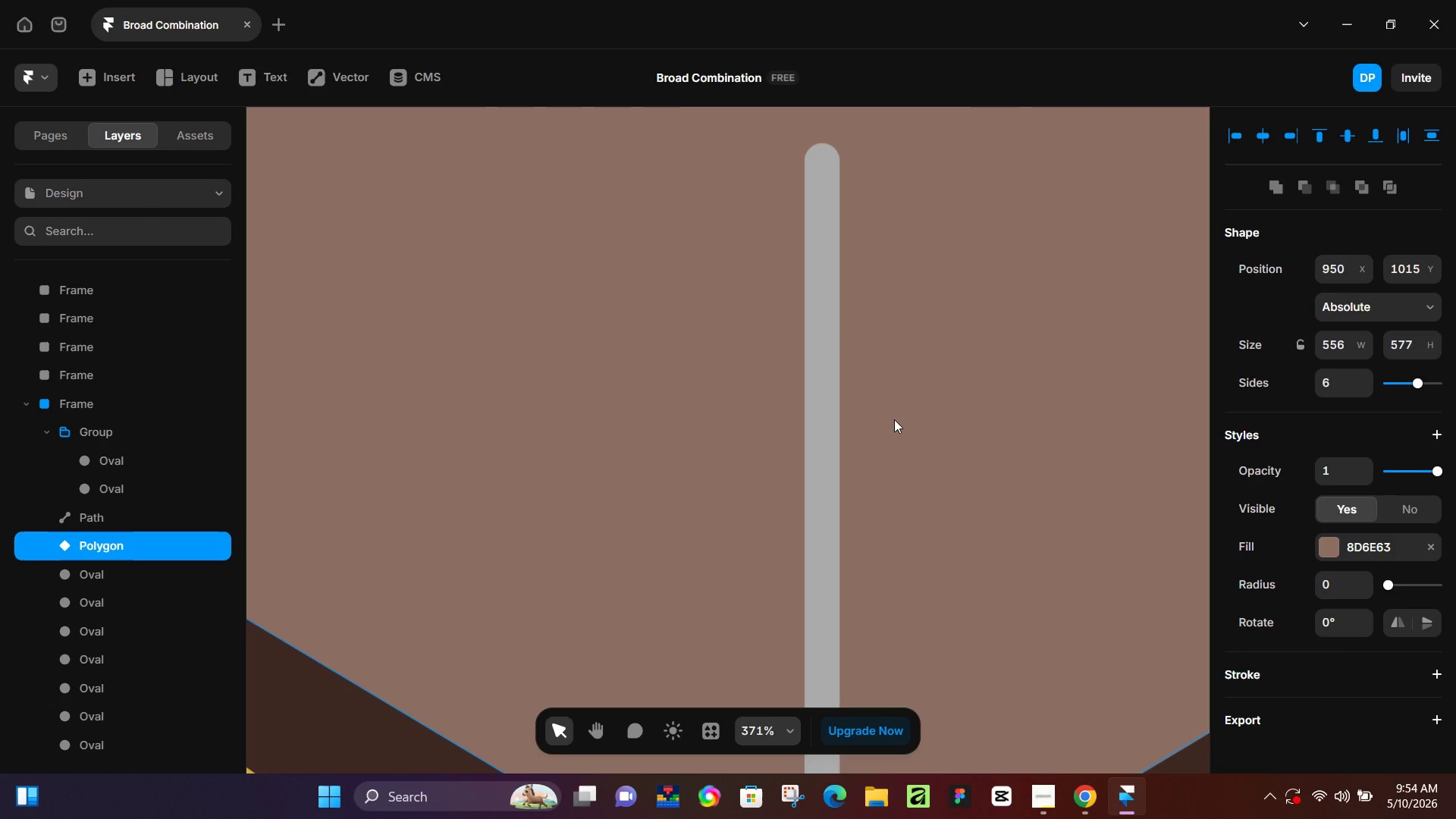 
scroll: coordinate [733, 388], scroll_direction: up, amount: 9.0
 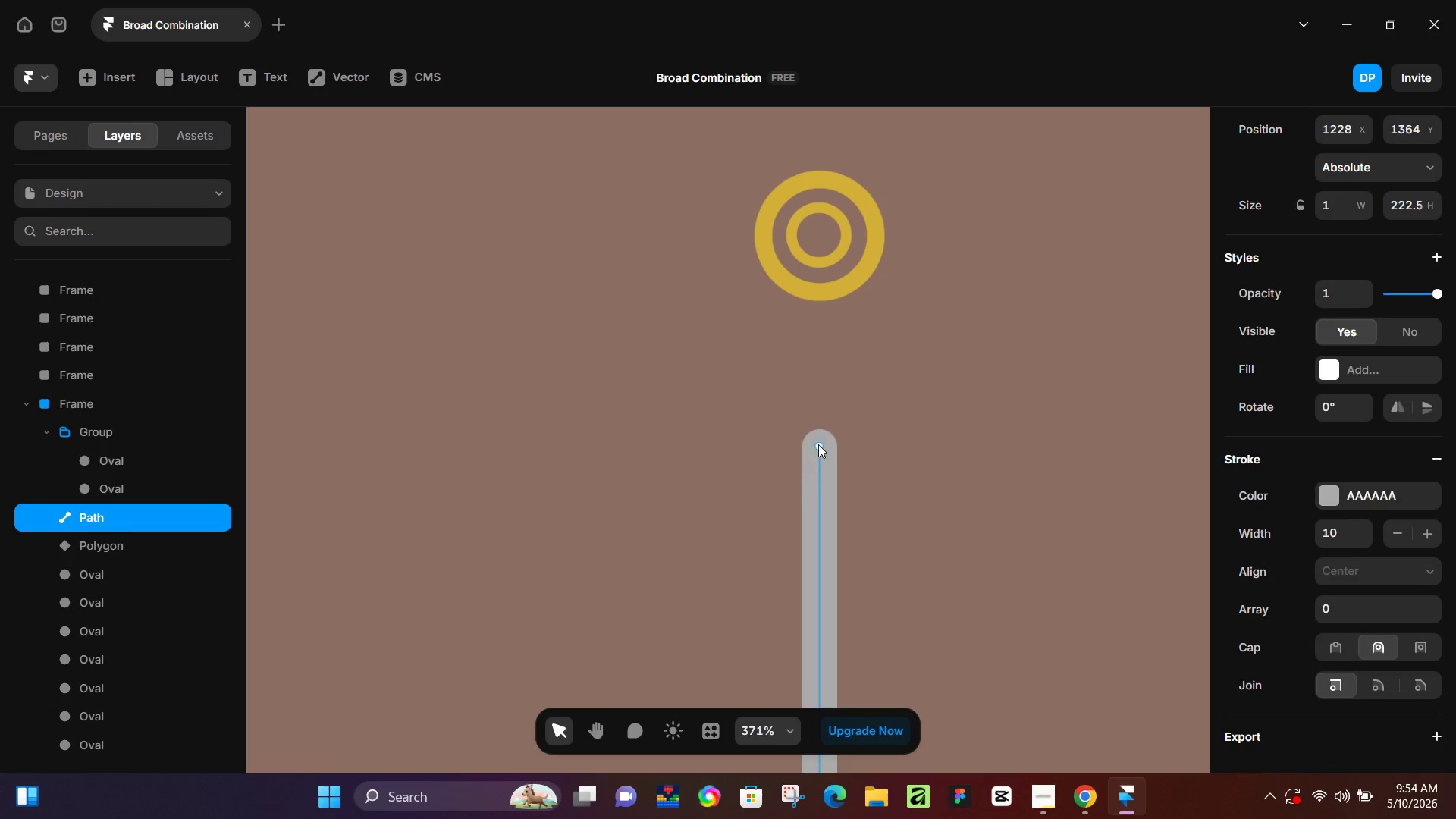 
left_click_drag(start_coordinate=[822, 445], to_coordinate=[817, 306])
 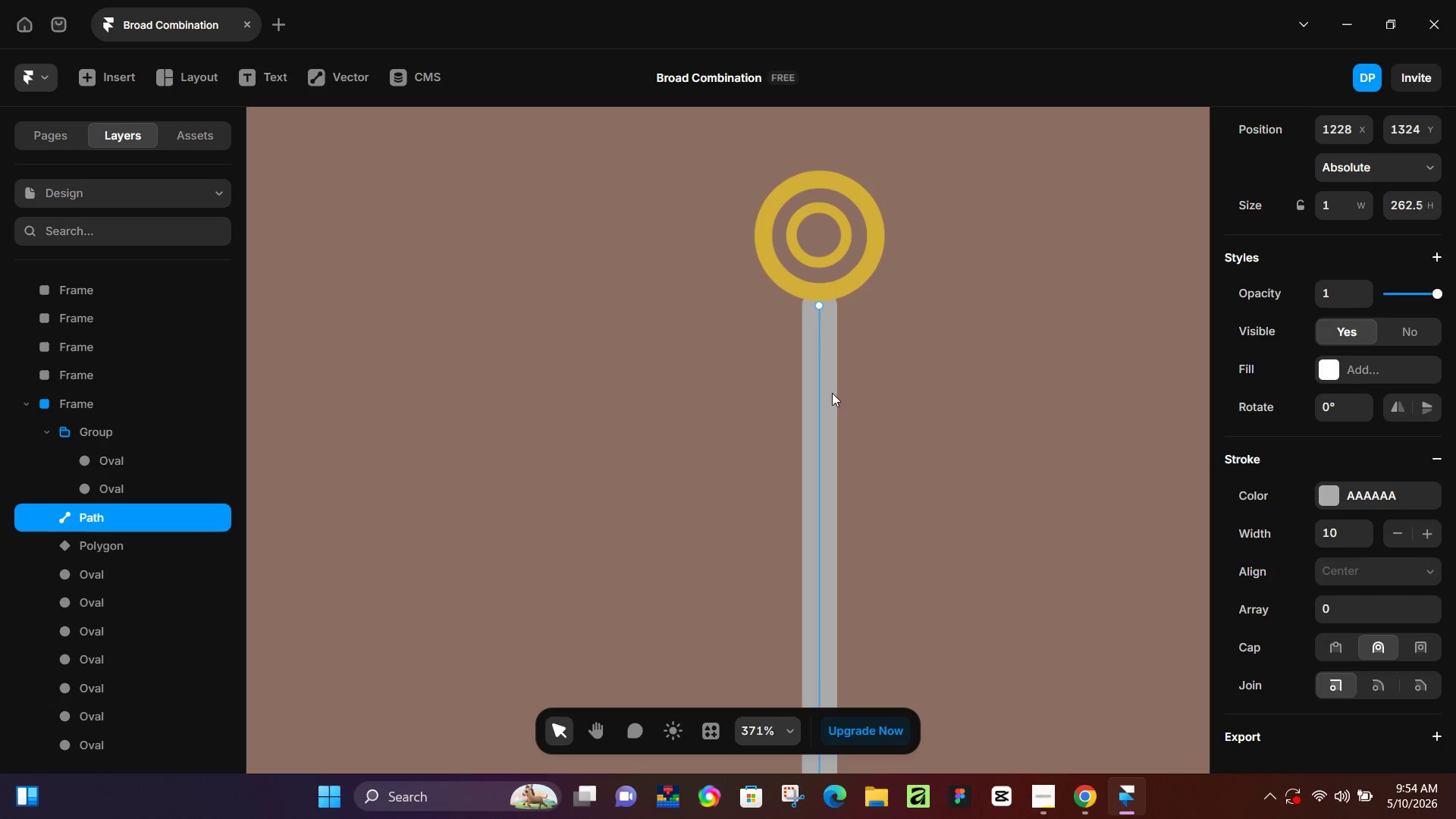 
hold_key(key=ControlLeft, duration=0.58)
scroll: coordinate [904, 475], scroll_direction: down, amount: 11.0
 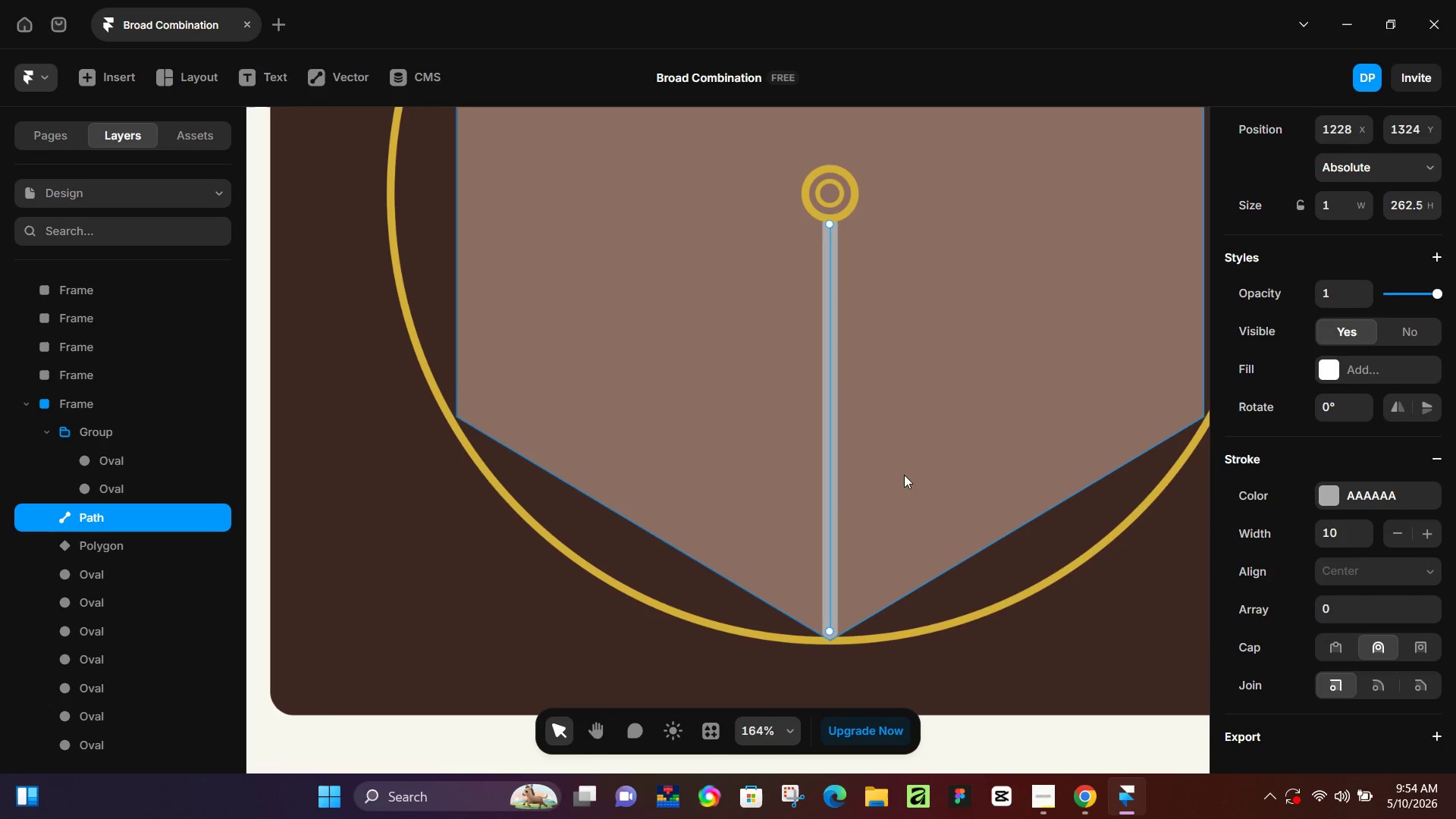 
hold_key(key=ControlLeft, duration=0.47)
 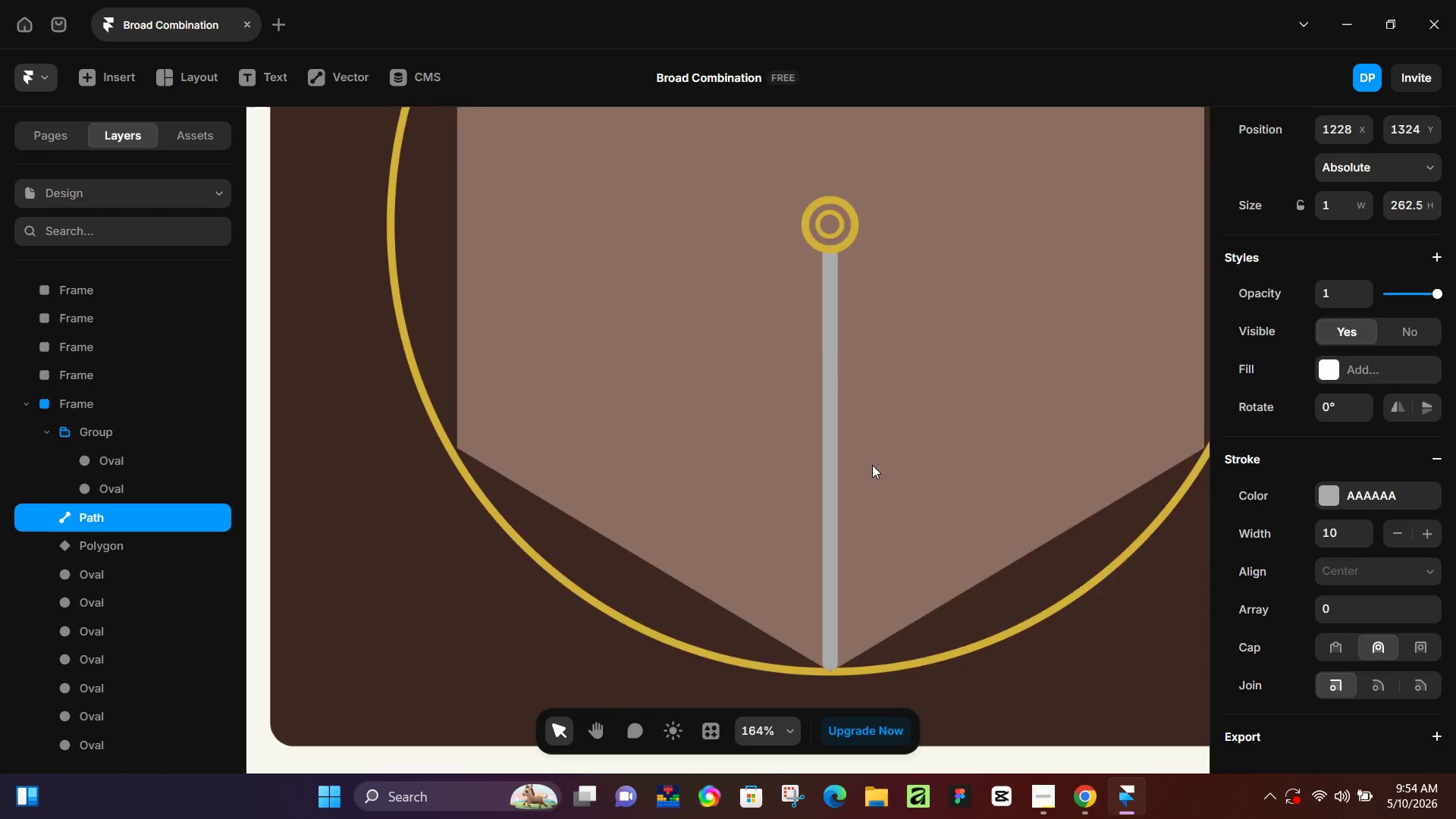 
scroll: coordinate [872, 465], scroll_direction: up, amount: 6.0
 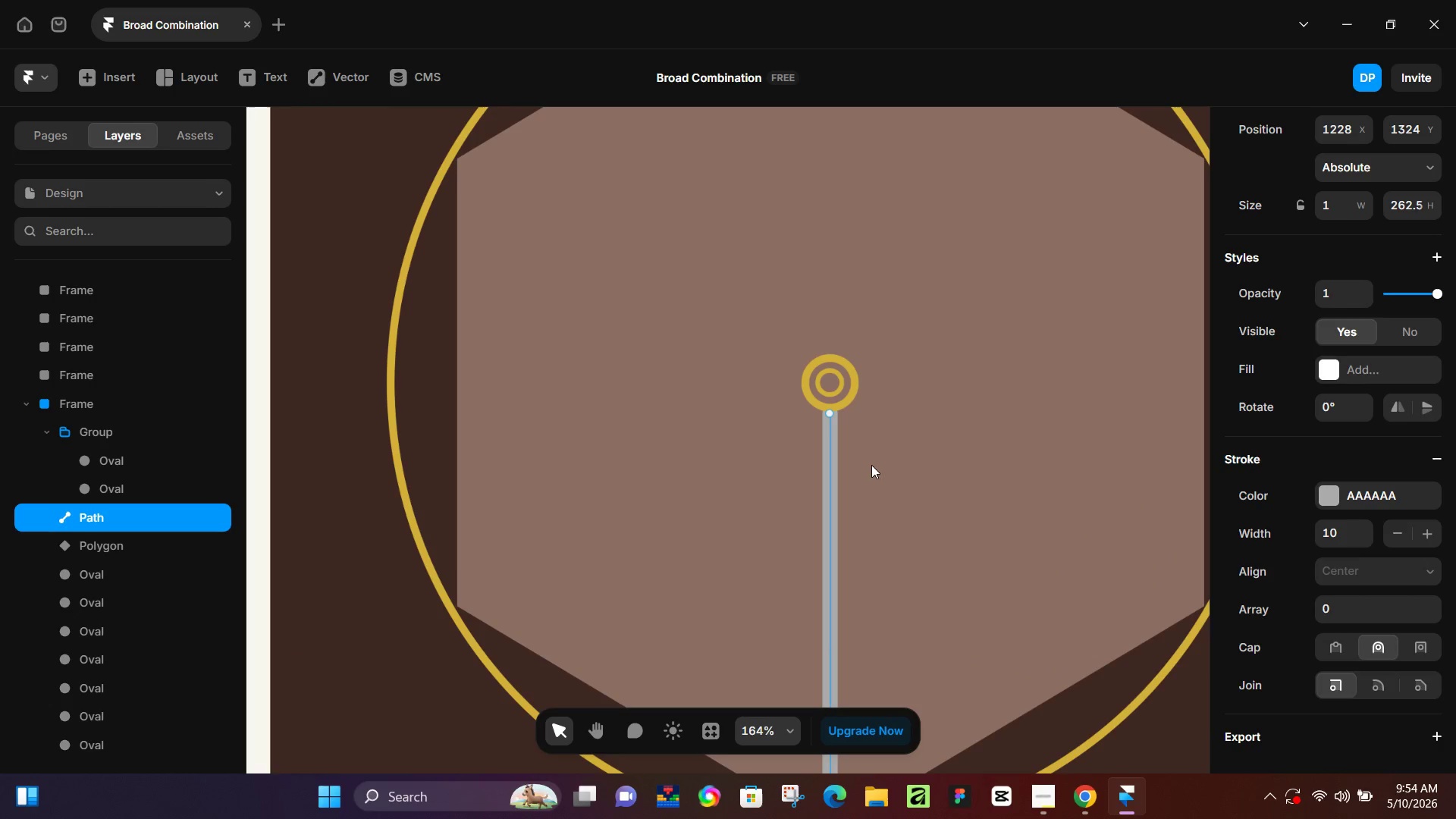 
key(Control+D)
 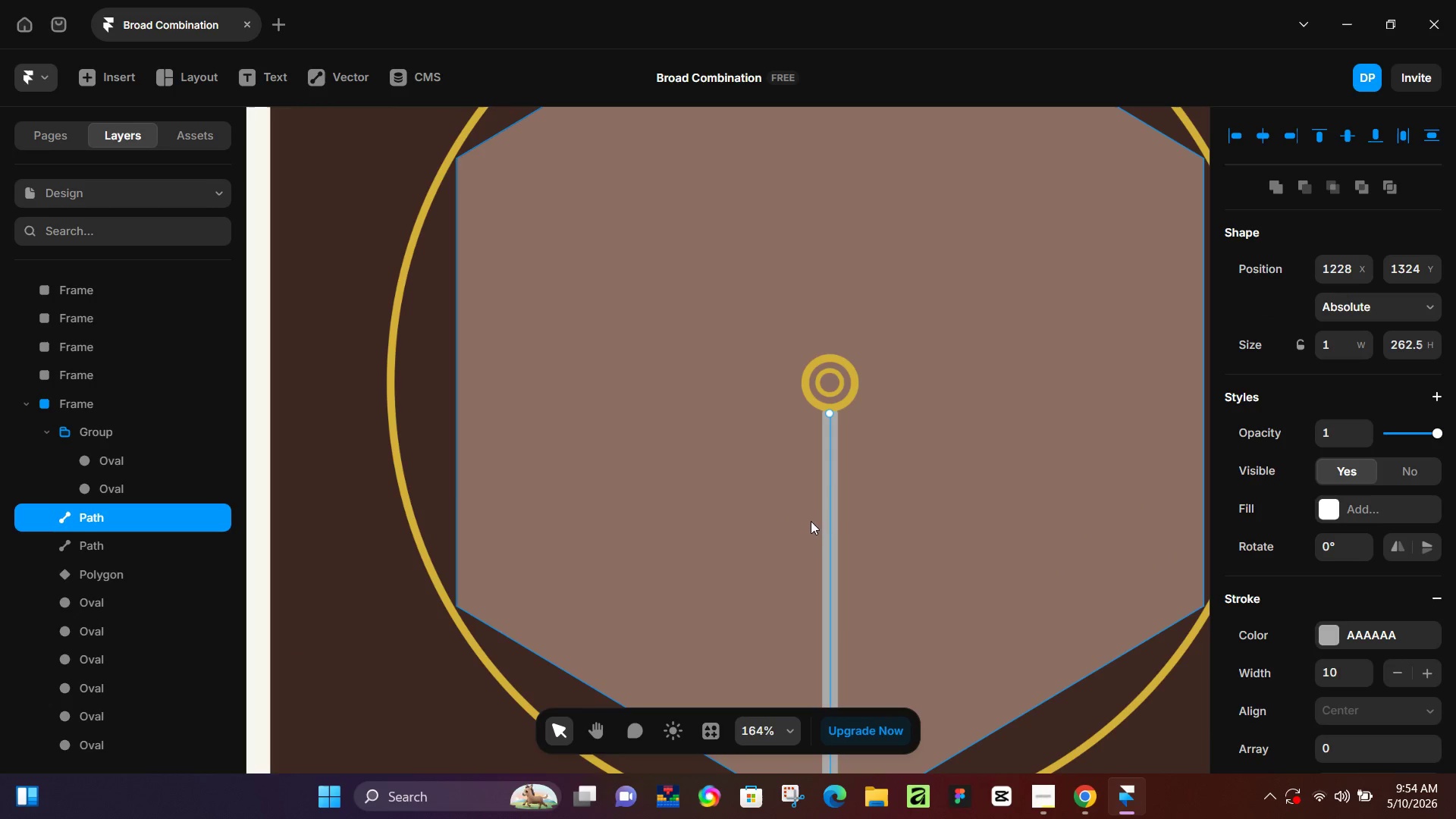 
left_click_drag(start_coordinate=[827, 520], to_coordinate=[841, 198])
 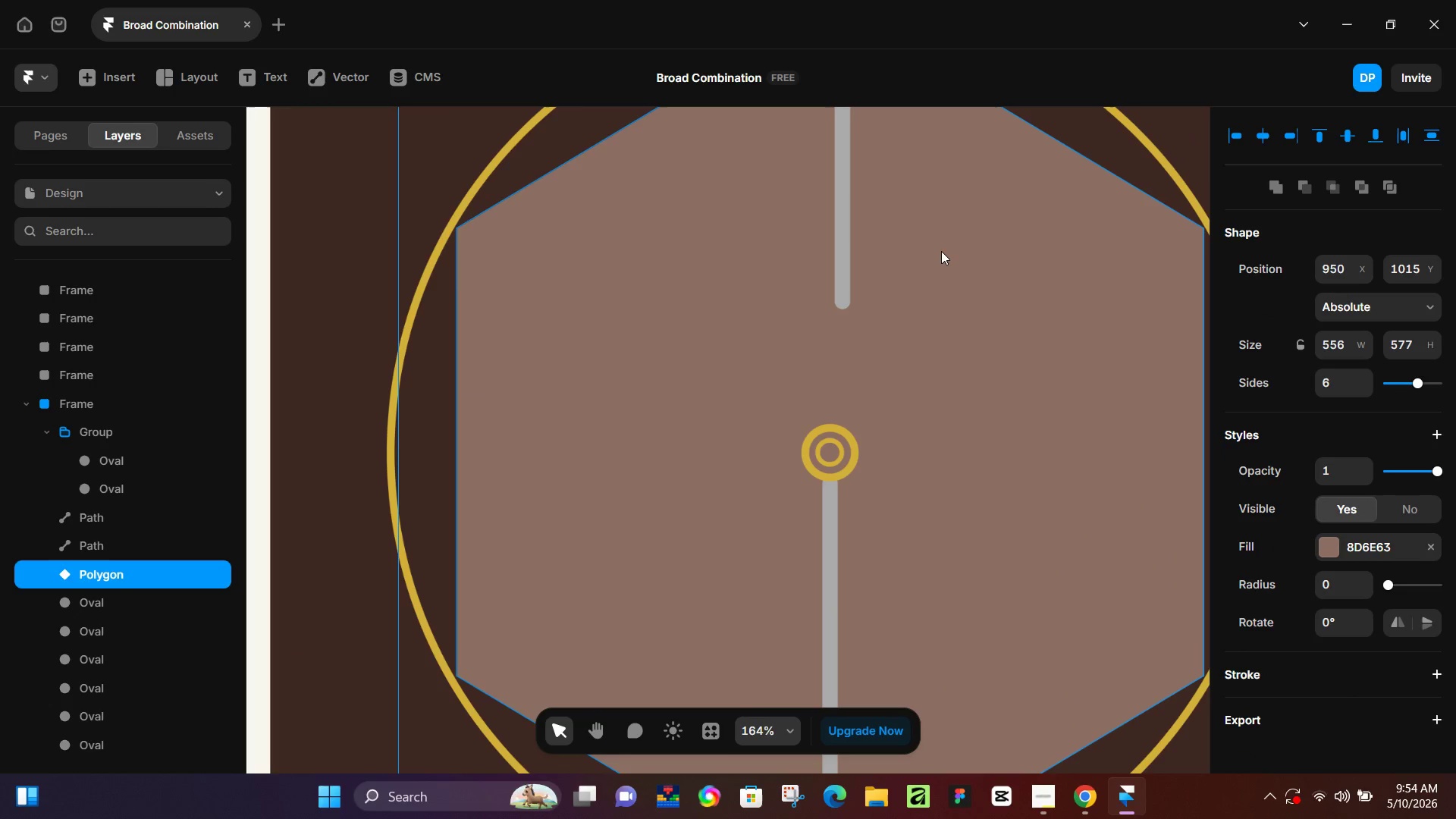 
left_click([941, 251])
 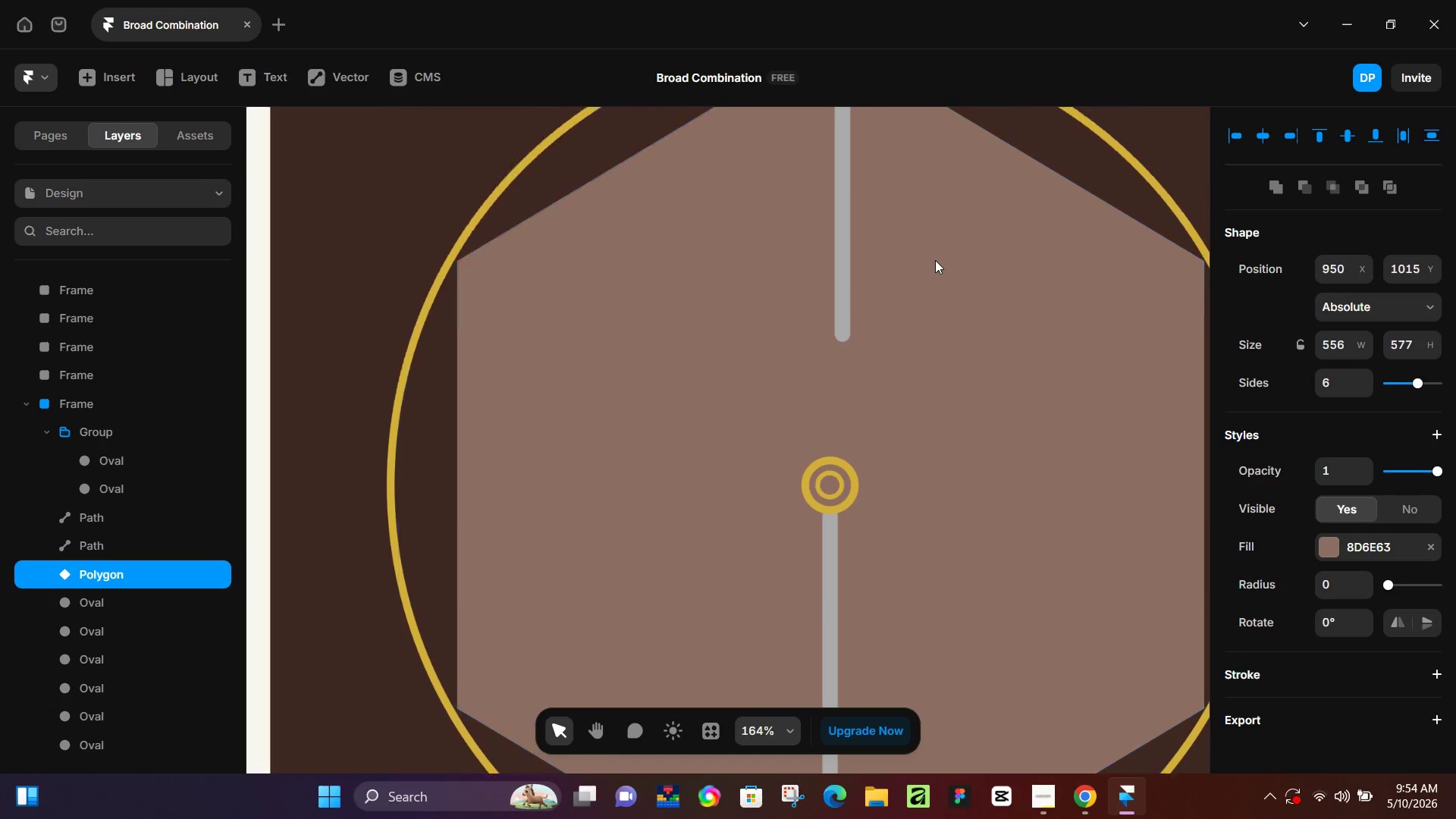 
scroll: coordinate [935, 260], scroll_direction: up, amount: 4.0
 